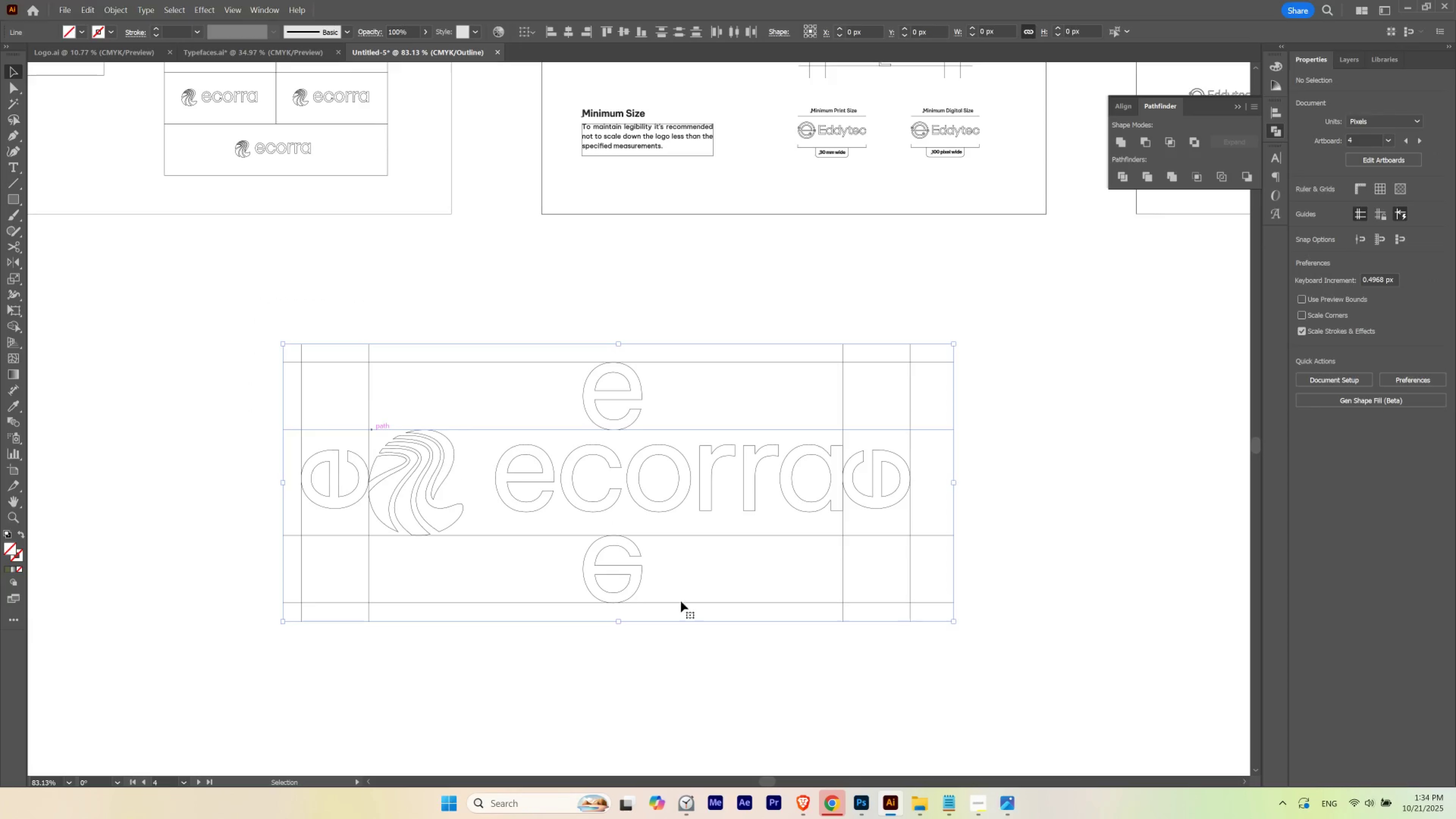 
key(Control+H)
 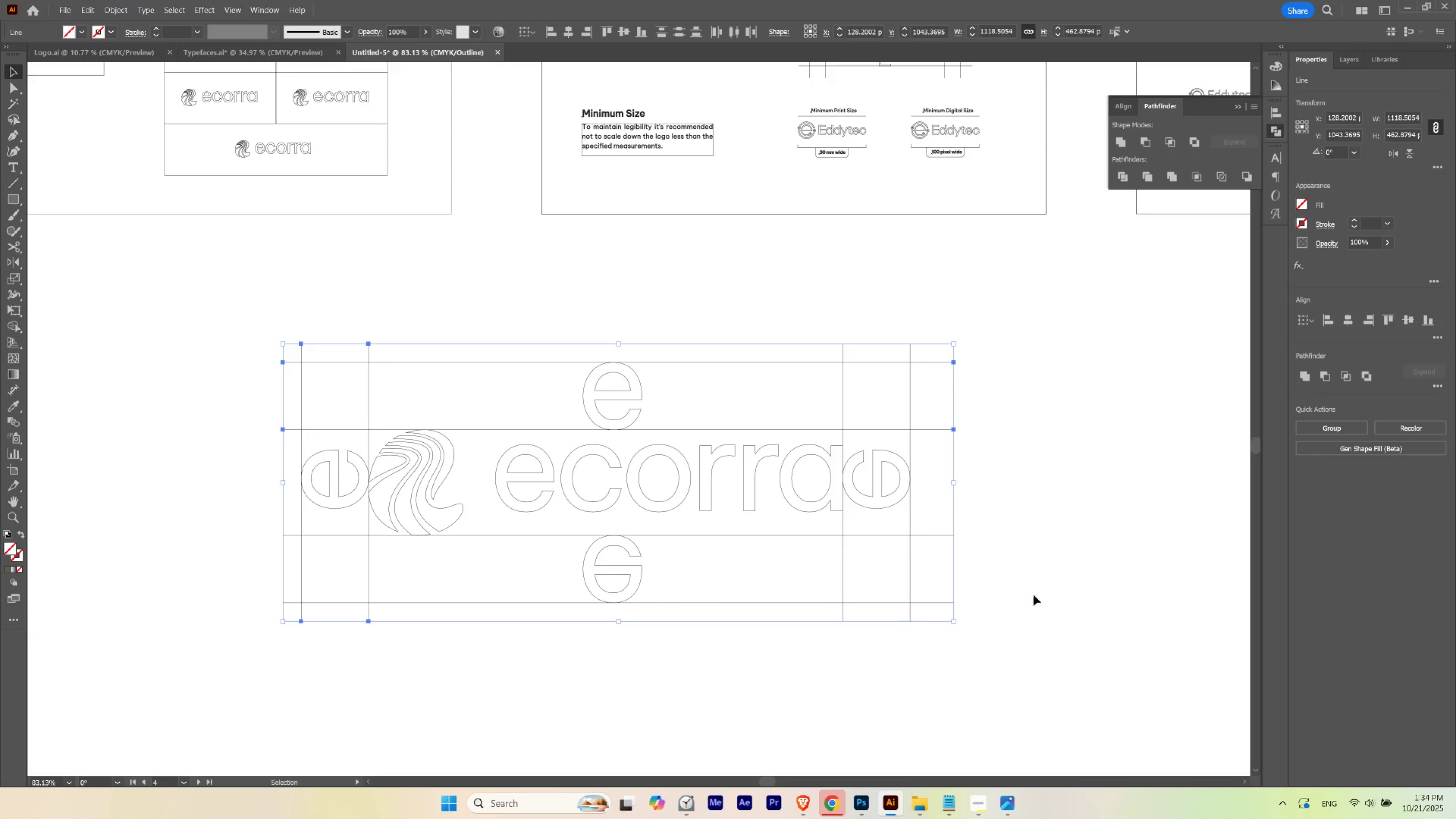 
hold_key(key=ShiftLeft, duration=1.53)
left_click([779, 430])
 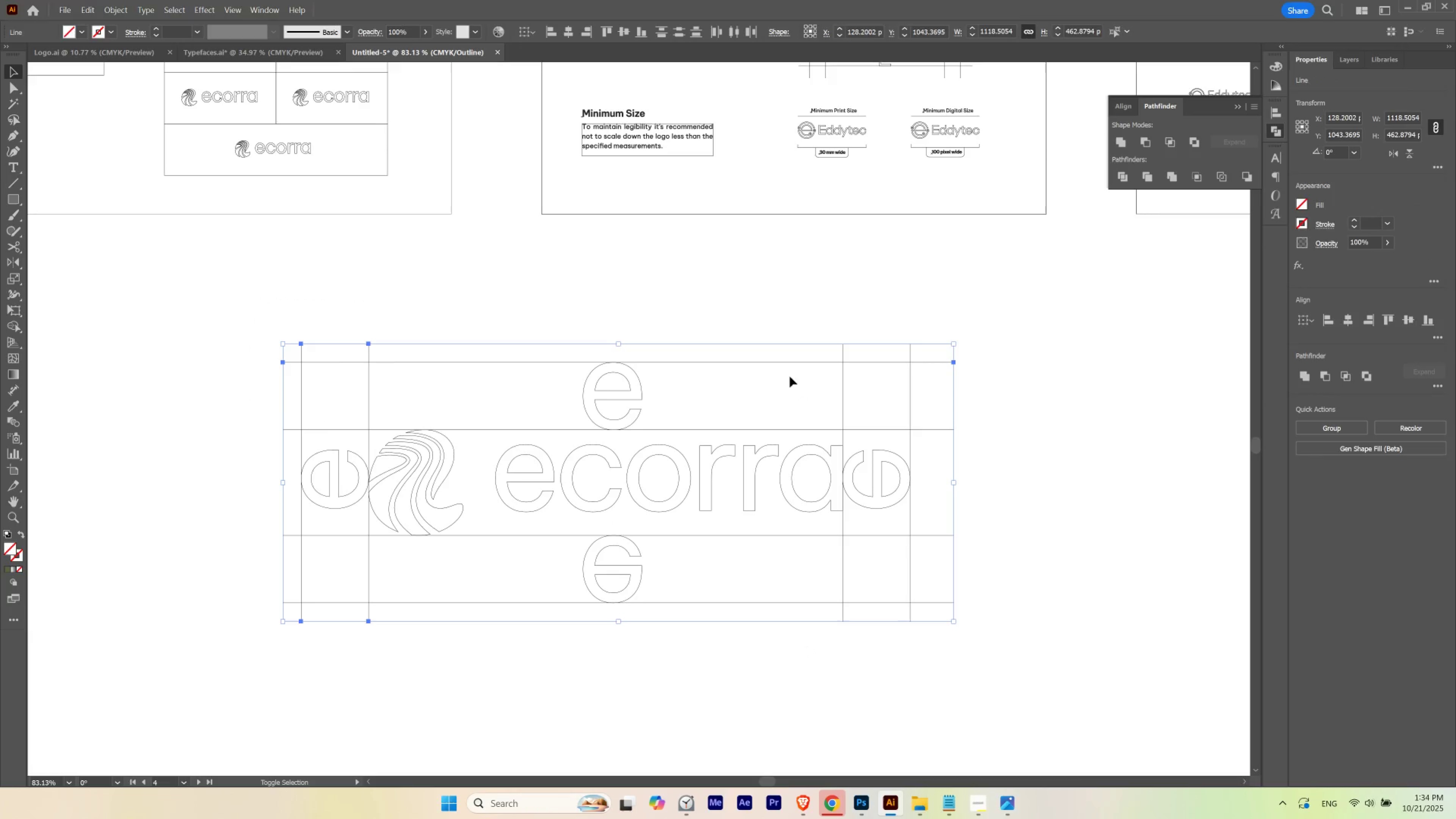 
hold_key(key=ShiftLeft, duration=0.91)
left_click([761, 361])
 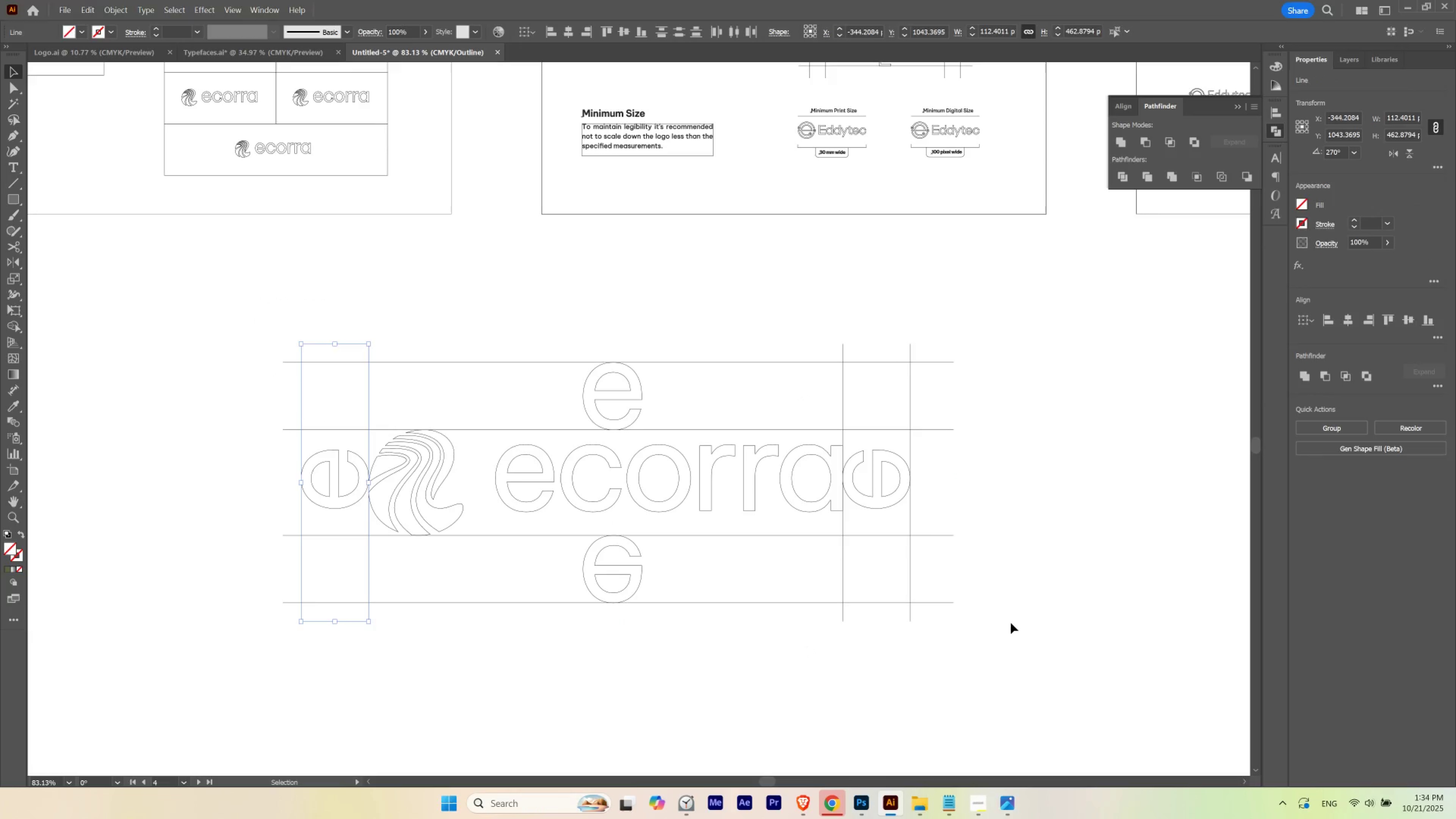 
key(Control+ControlLeft)
 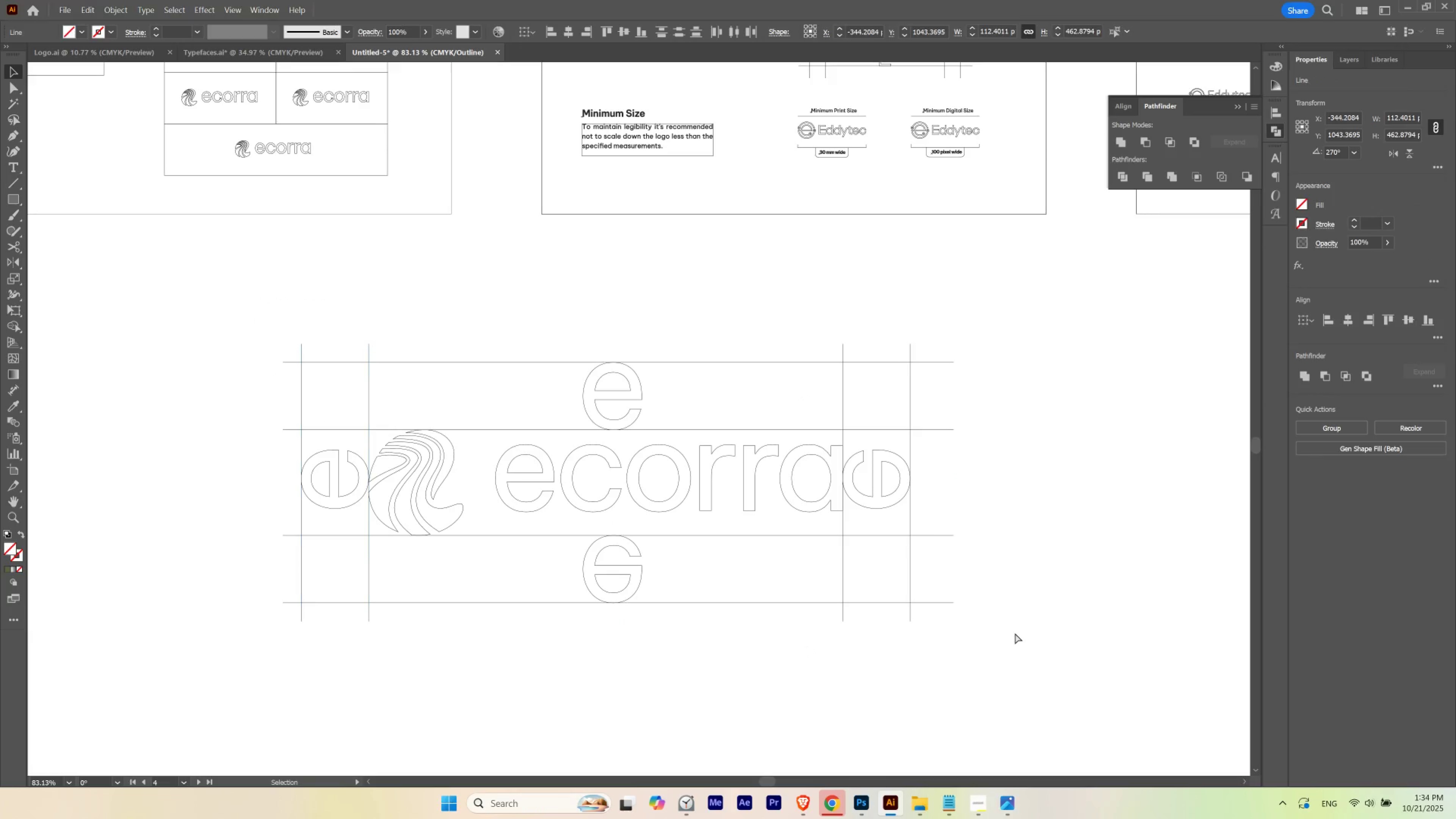 
key(Control+H)
 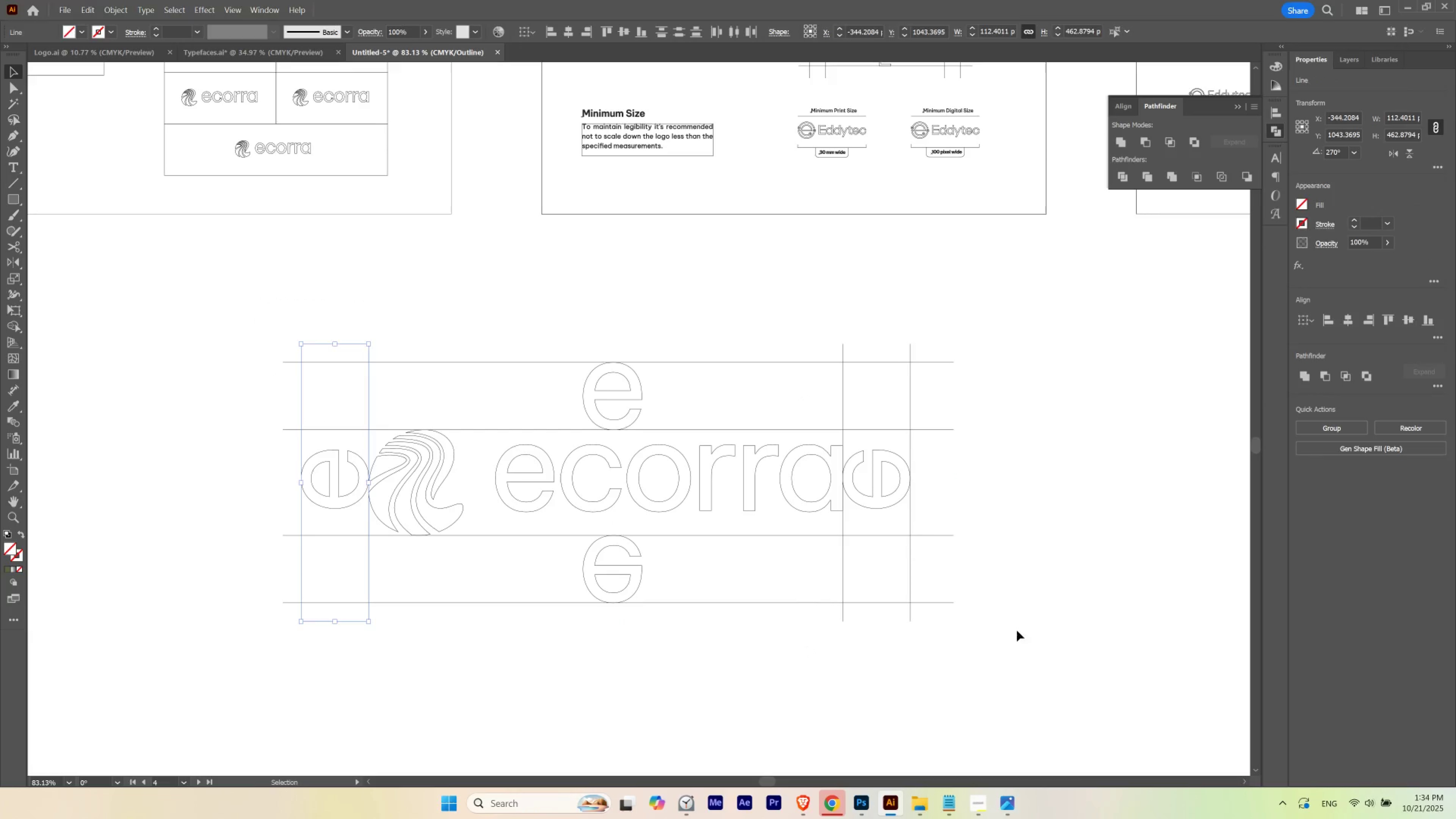 
key(Control+ControlLeft)
 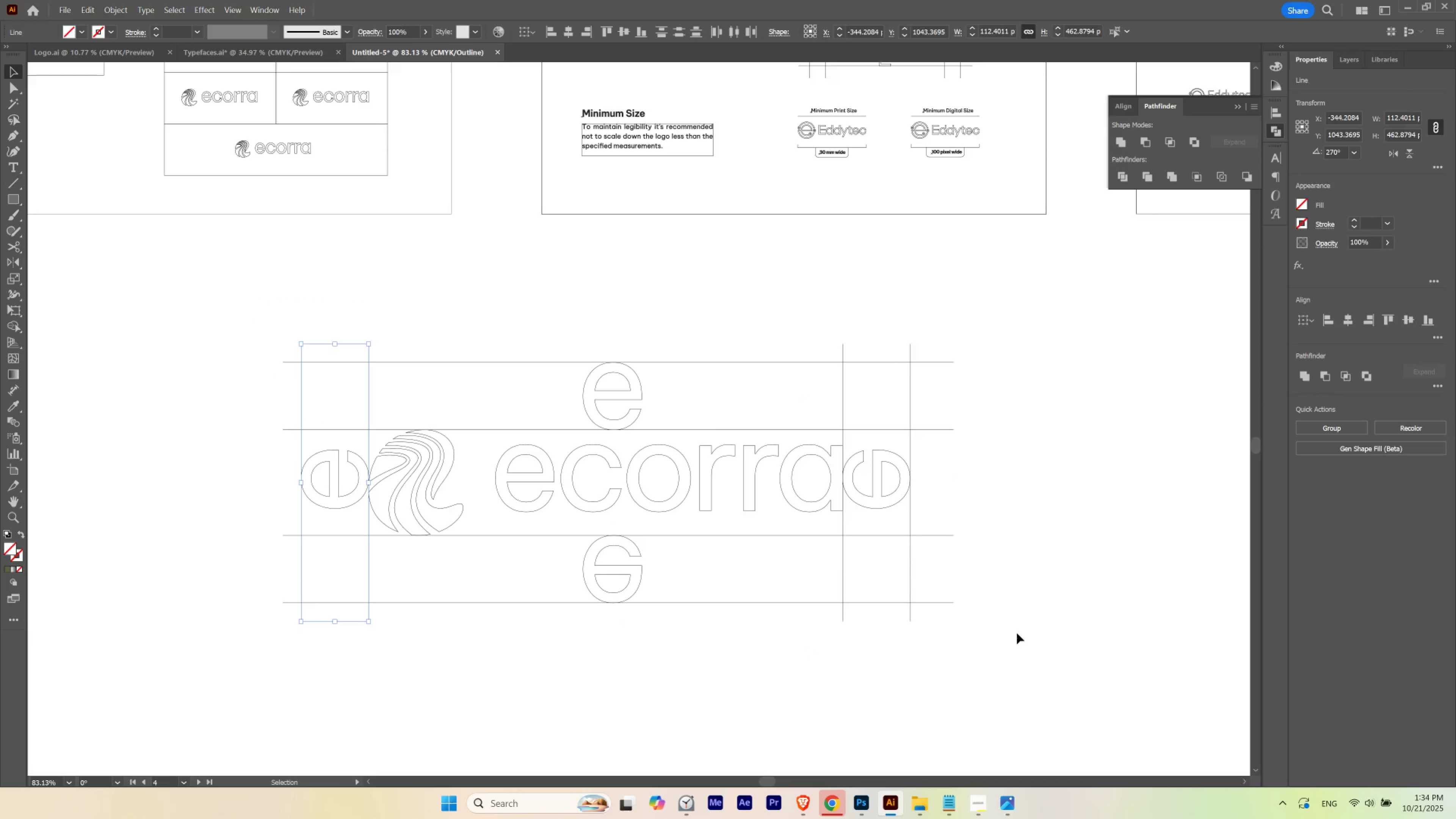 
key(Control+H)
 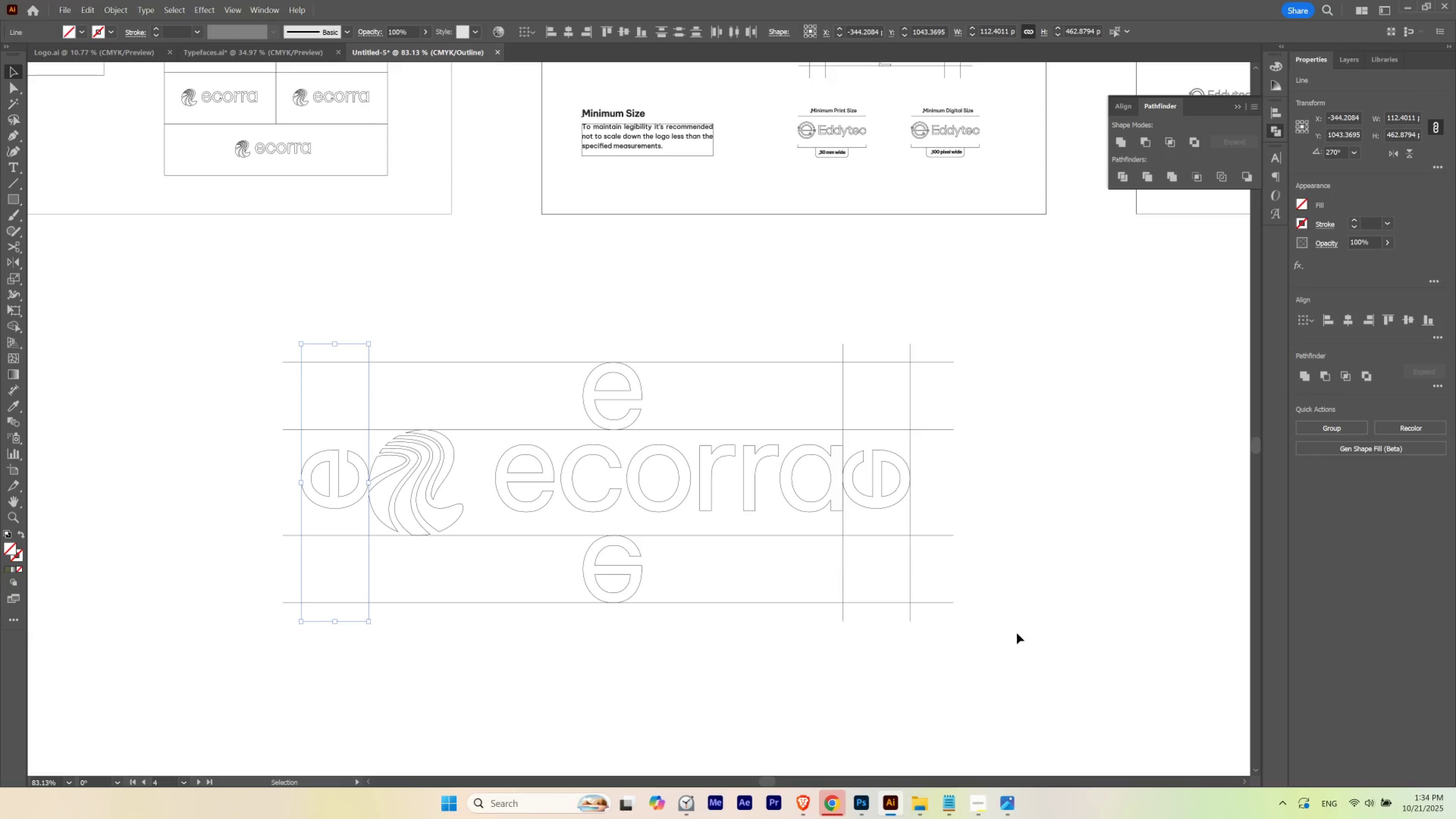 
hold_key(key=ShiftLeft, duration=1.5)
 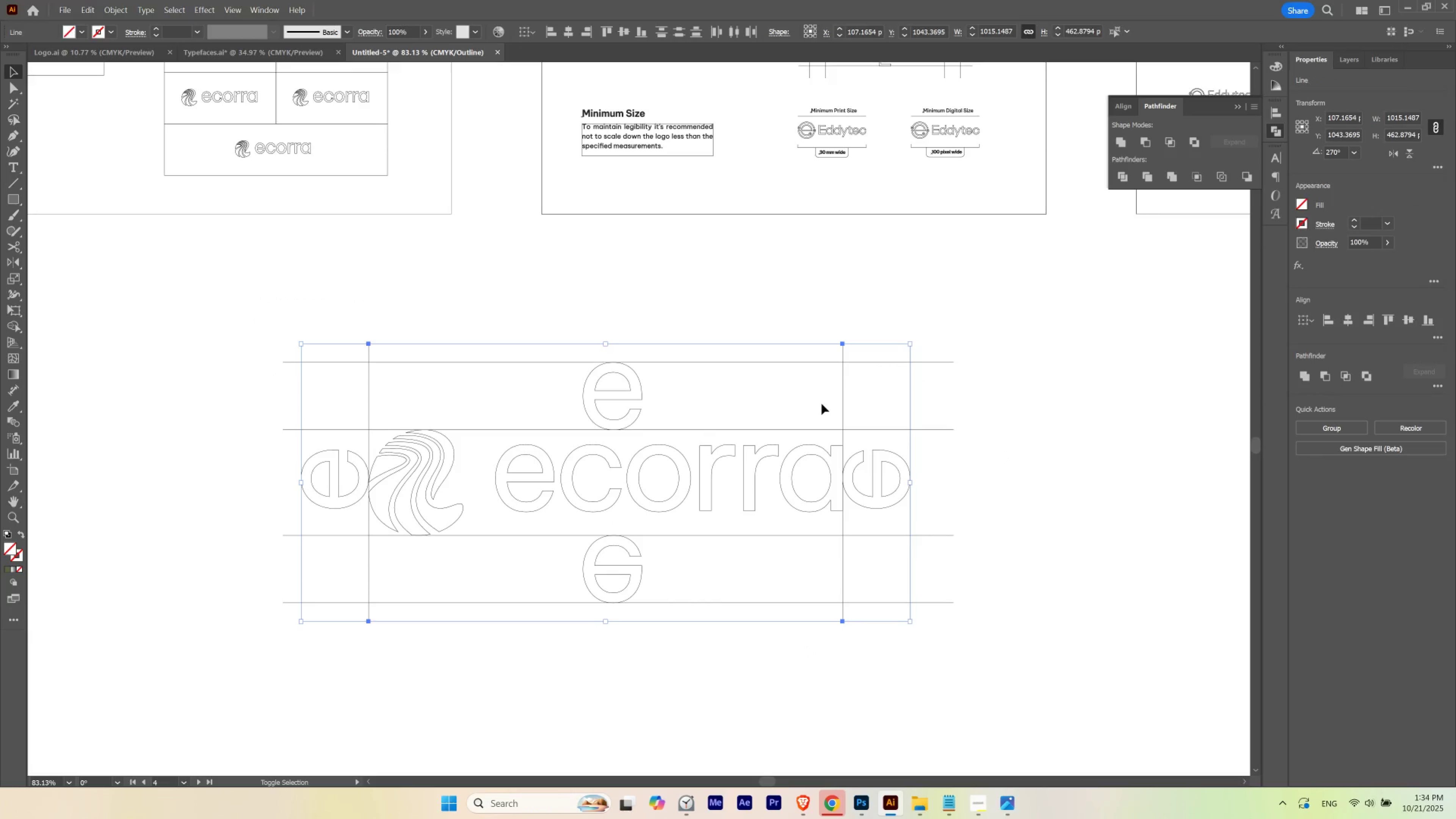 
key(Shift+ShiftLeft)
 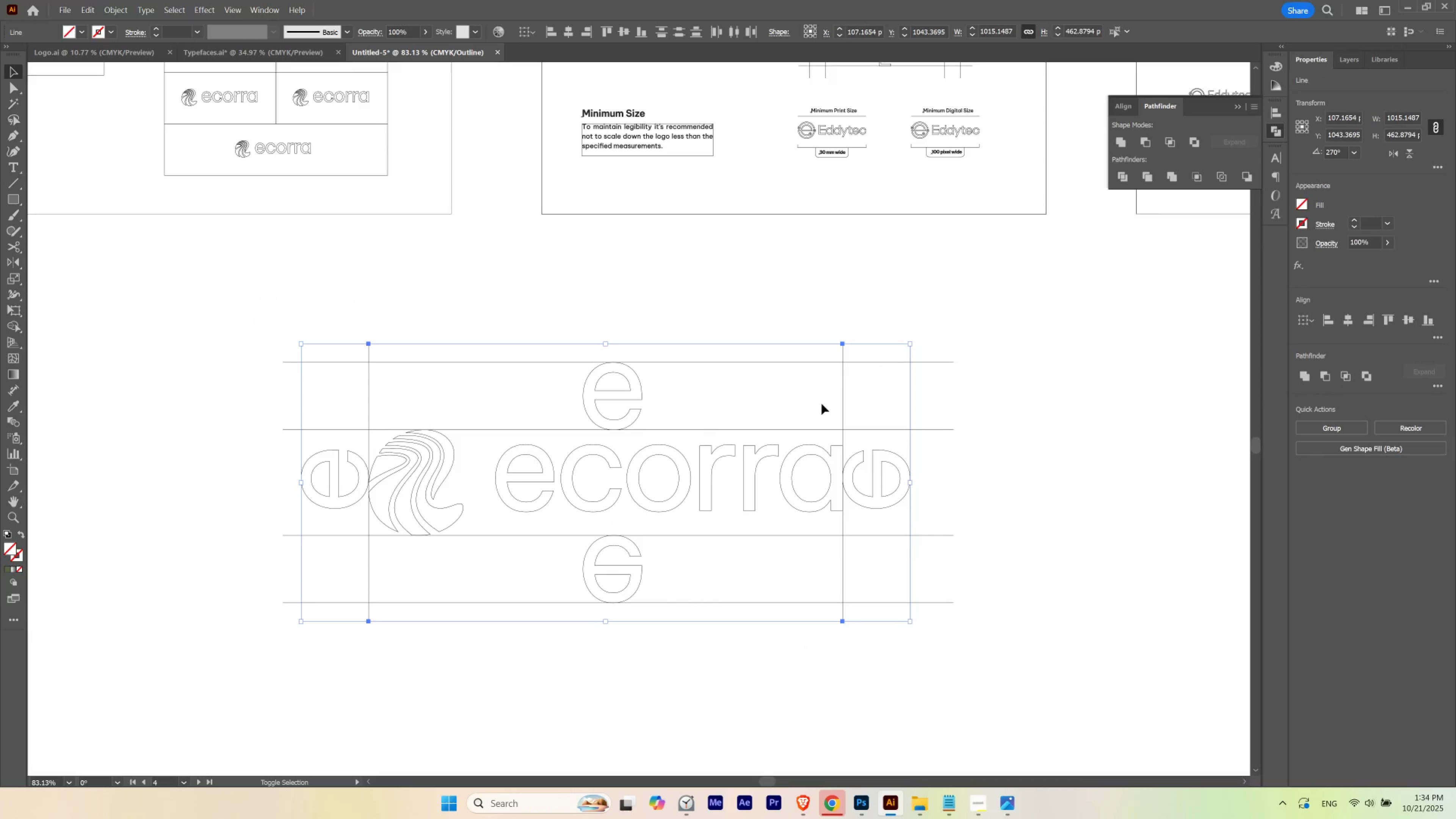 
key(Shift+ShiftLeft)
 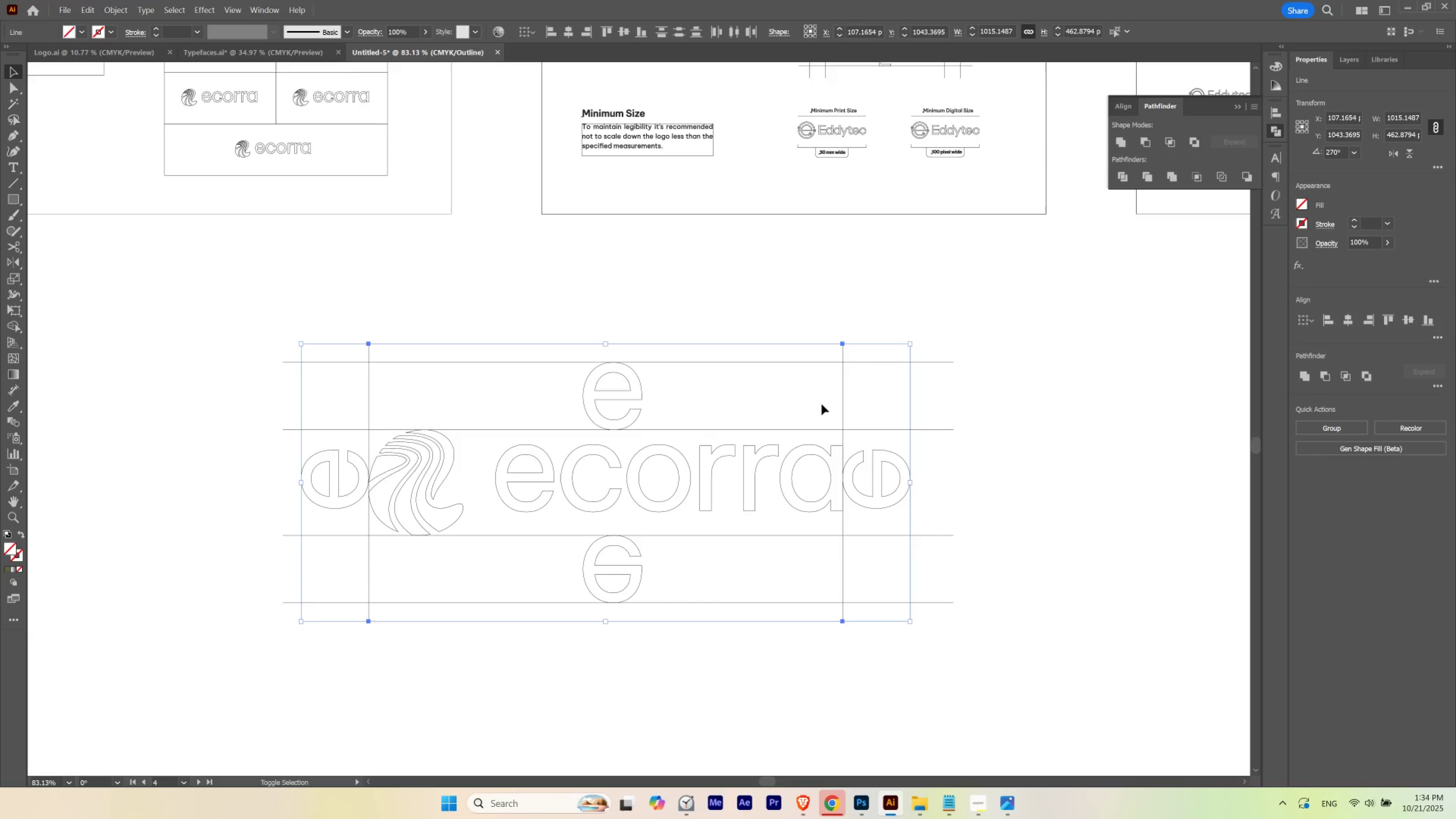 
key(Shift+ShiftLeft)
 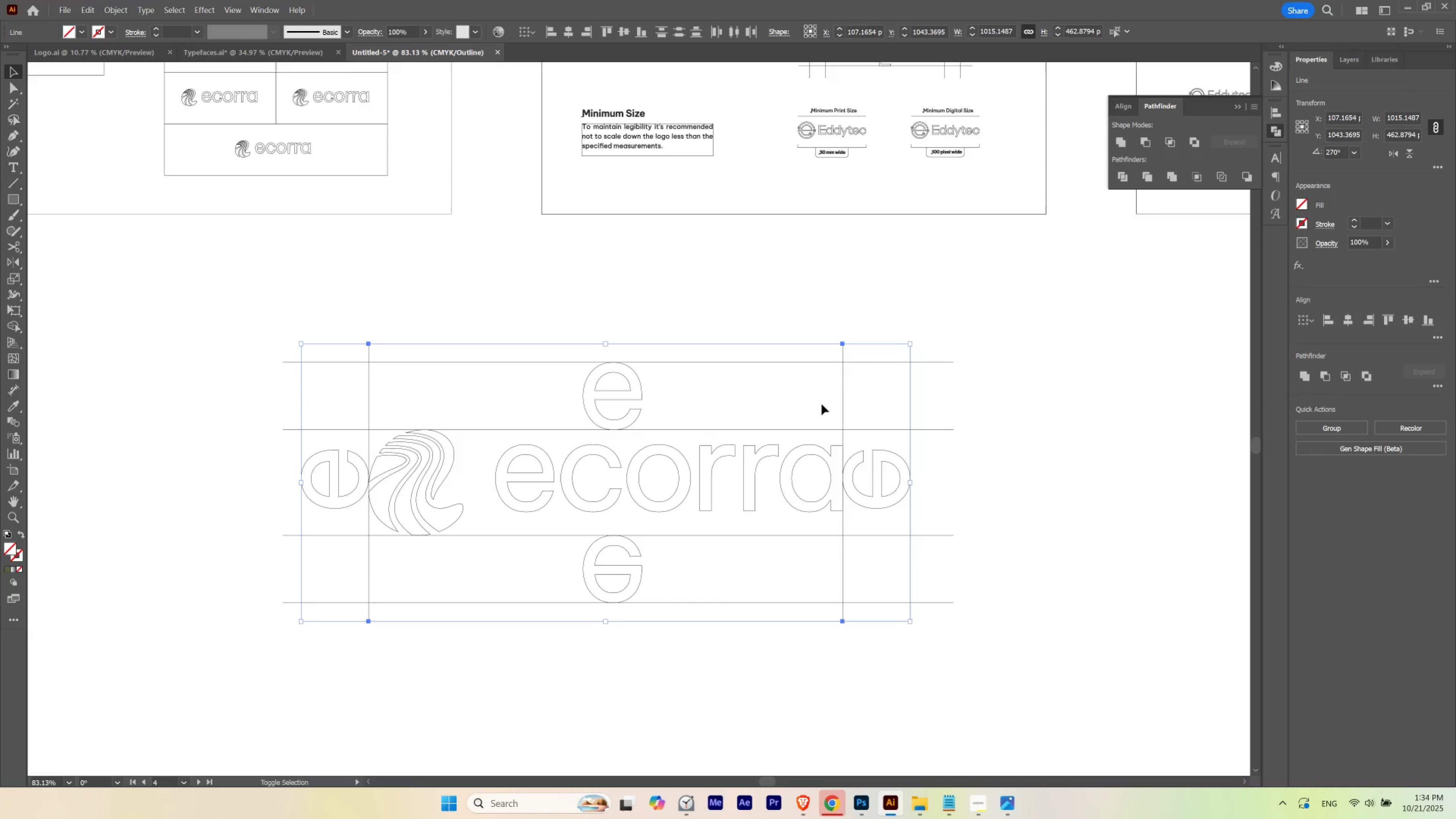 
key(Shift+ShiftLeft)
 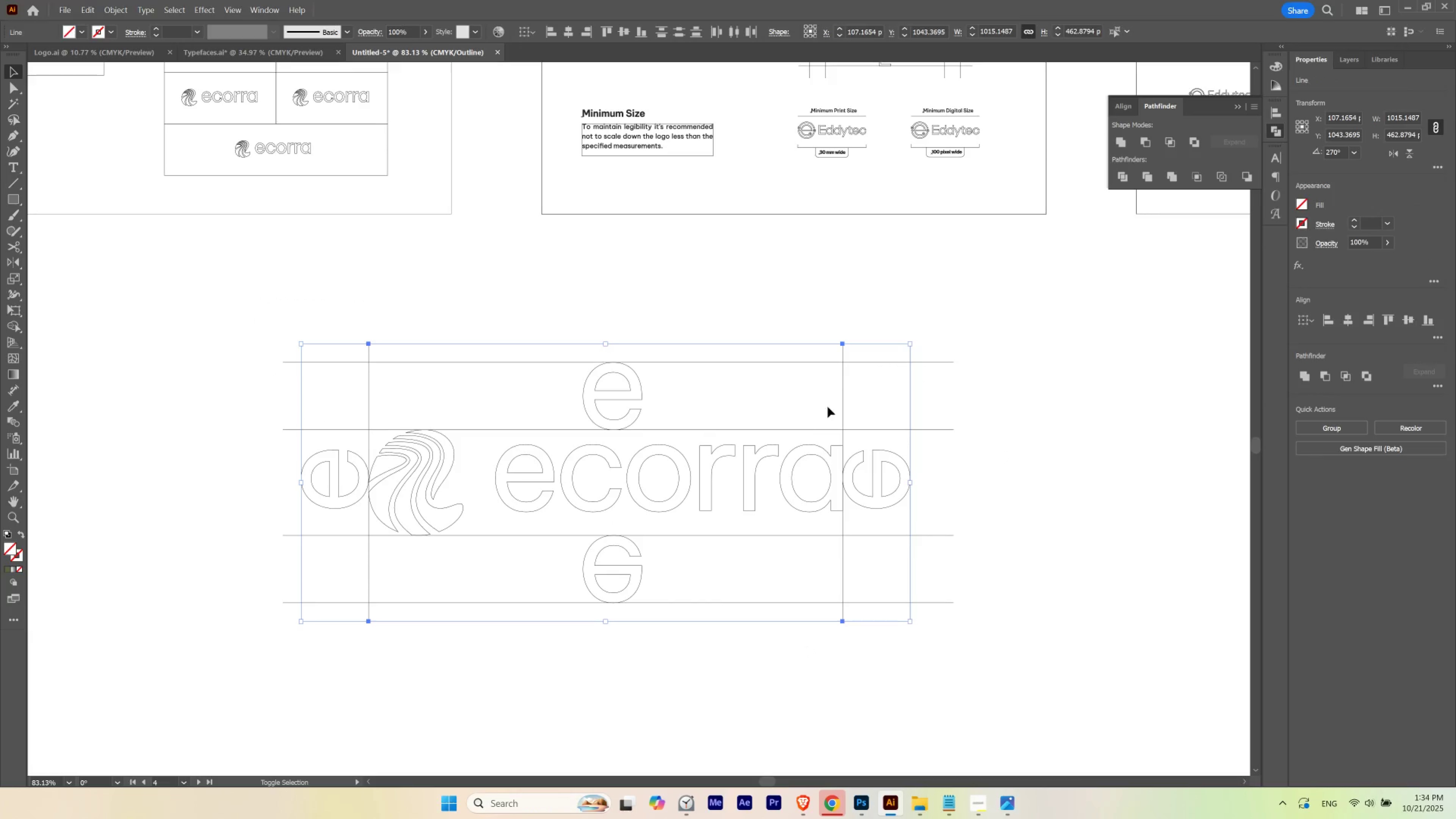 
key(Shift+ShiftLeft)
 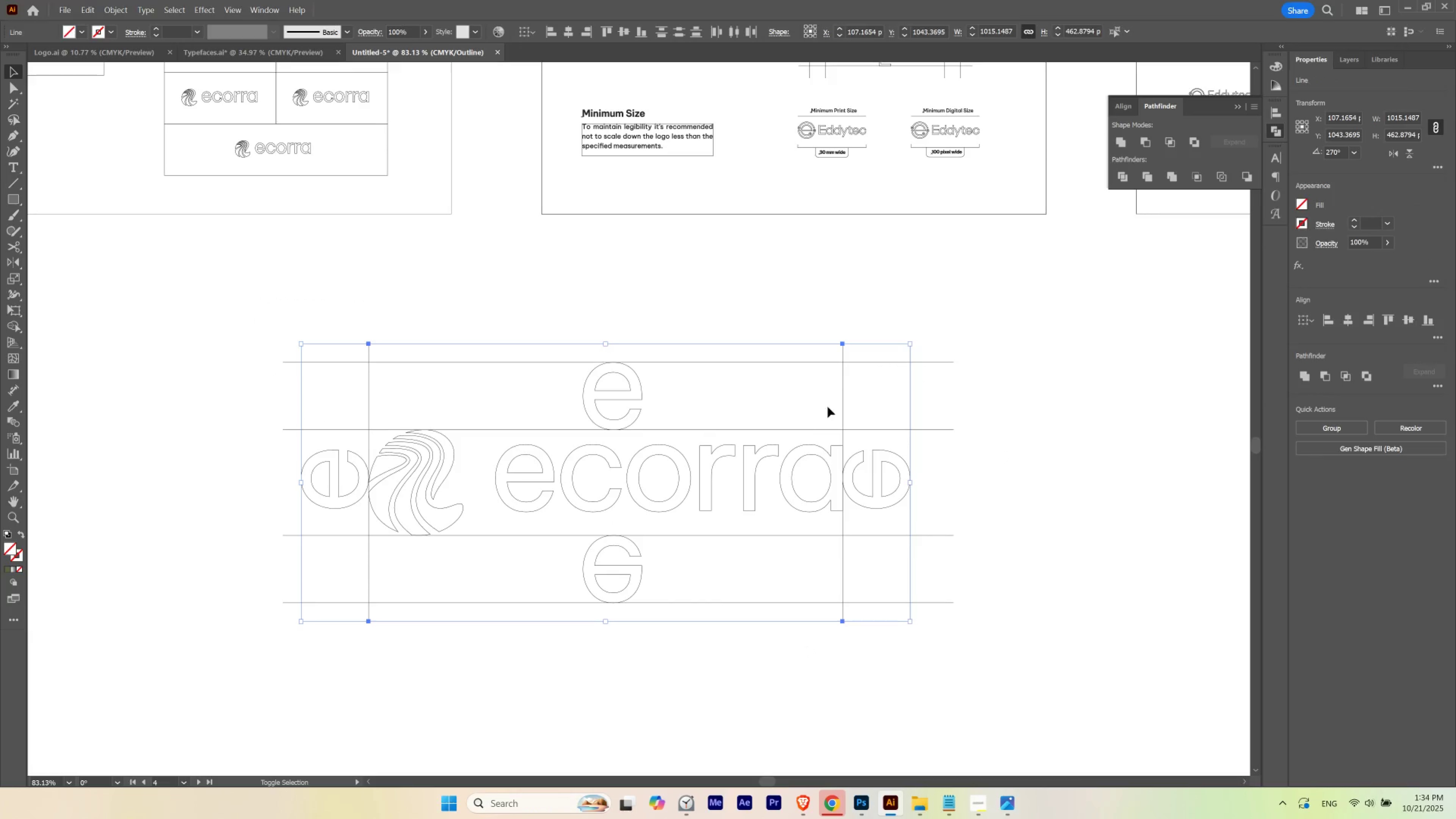 
key(Shift+ShiftLeft)
 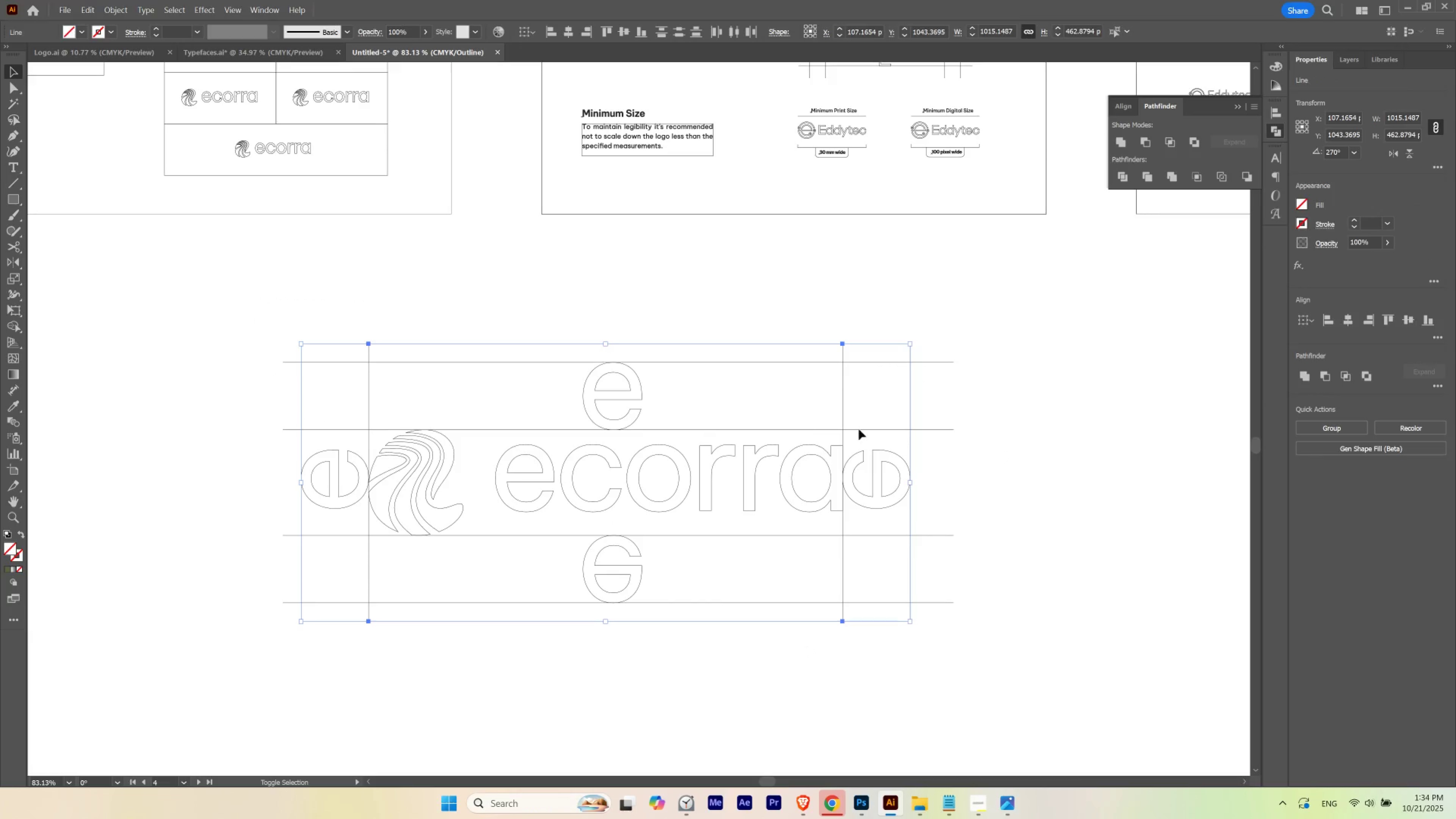 
key(Shift+ShiftLeft)
 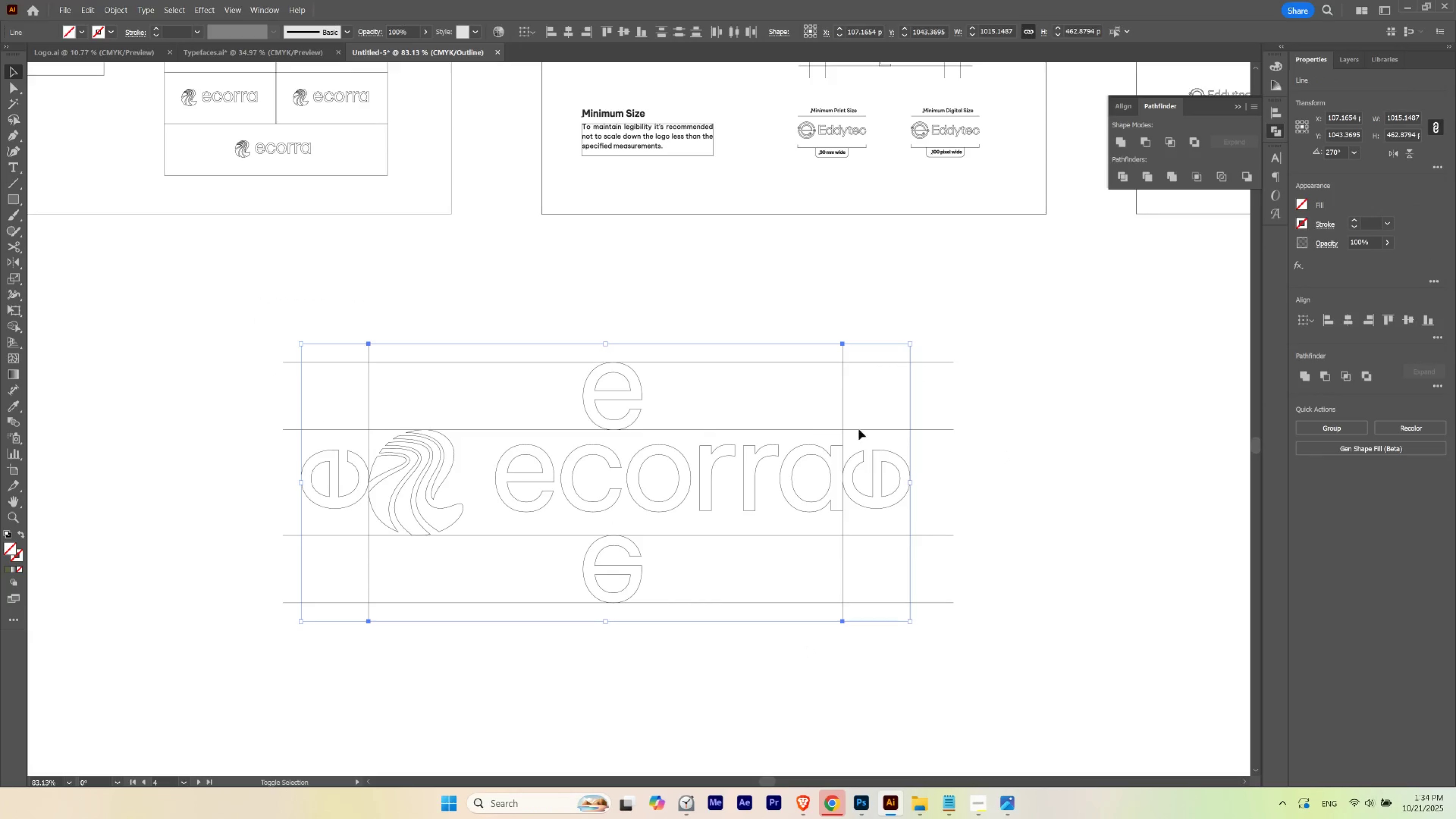 
key(Shift+ShiftLeft)
 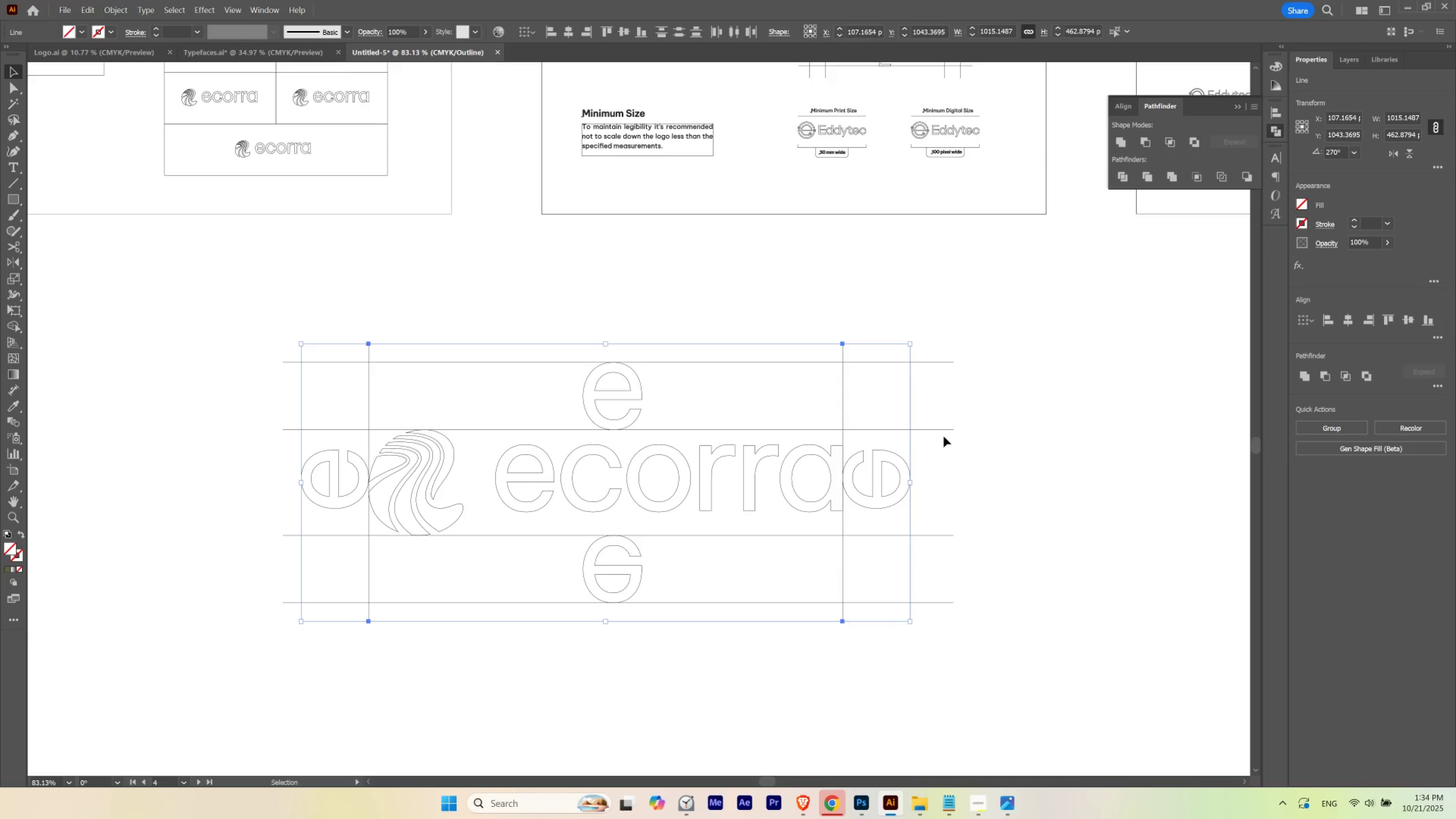 
key(Control+ControlLeft)
 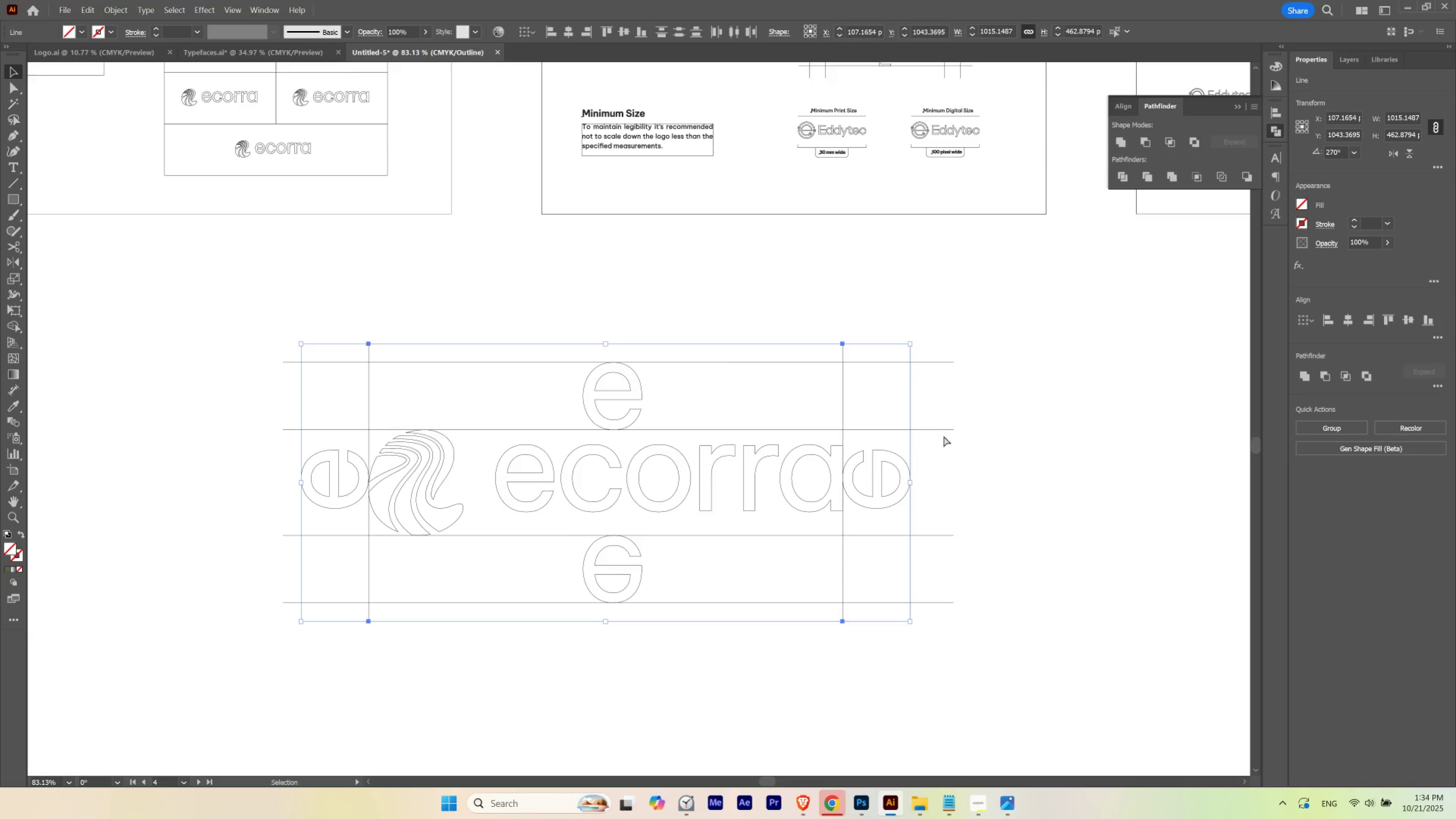 
key(Control+Y)
 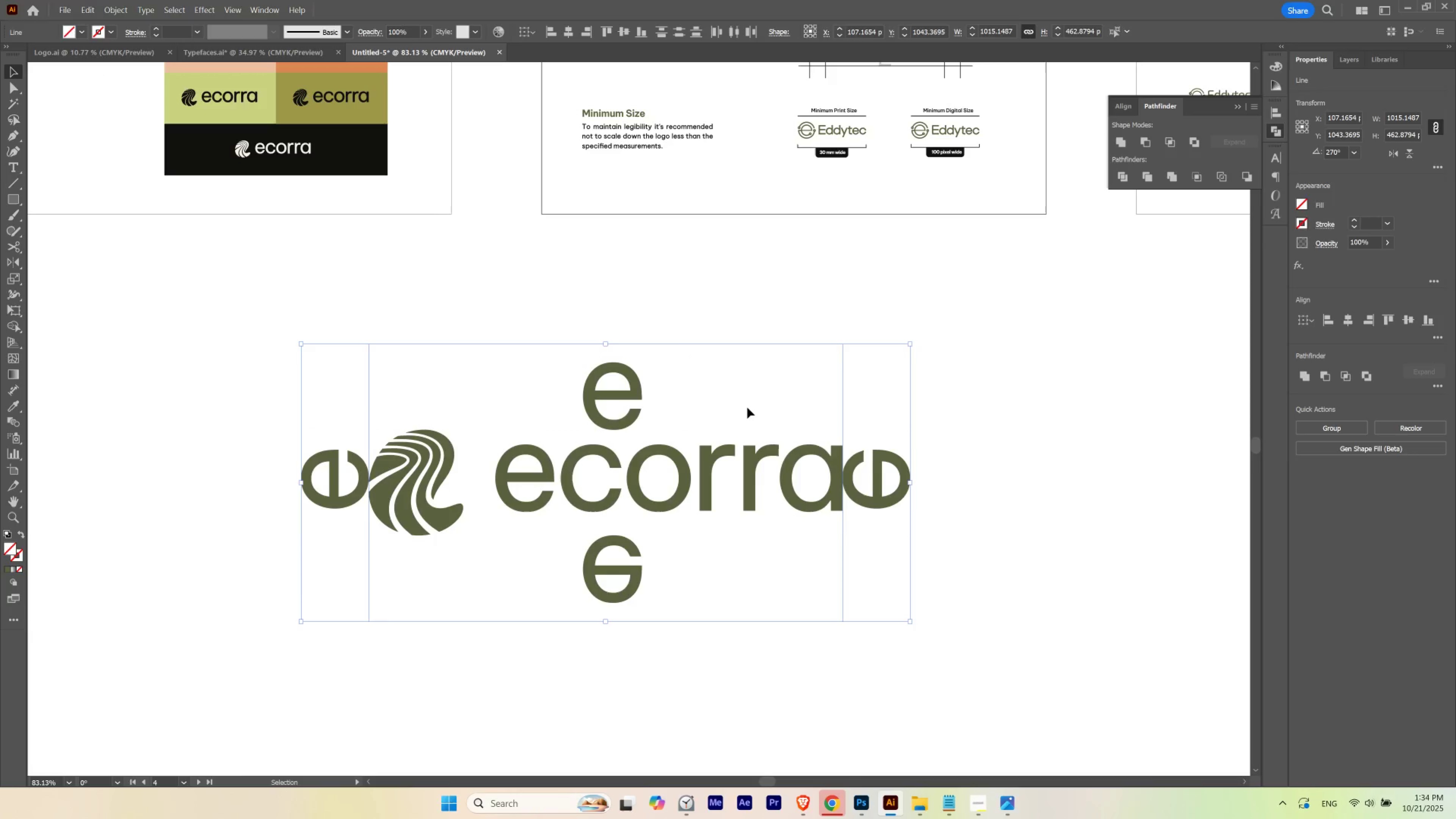 
hold_key(key=ShiftLeft, duration=1.5)
 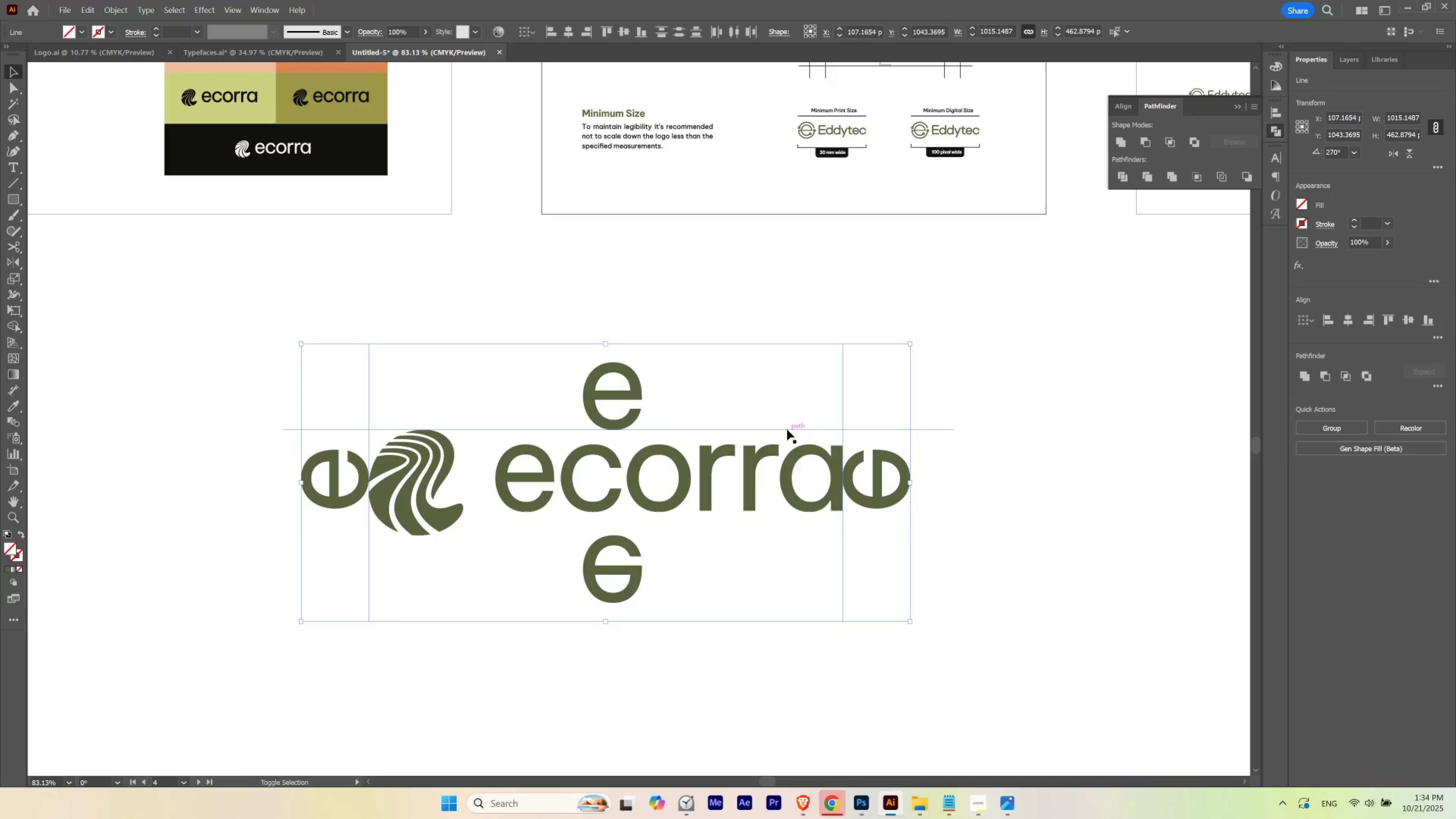 
hold_key(key=ShiftLeft, duration=1.51)
left_click([787, 429])
 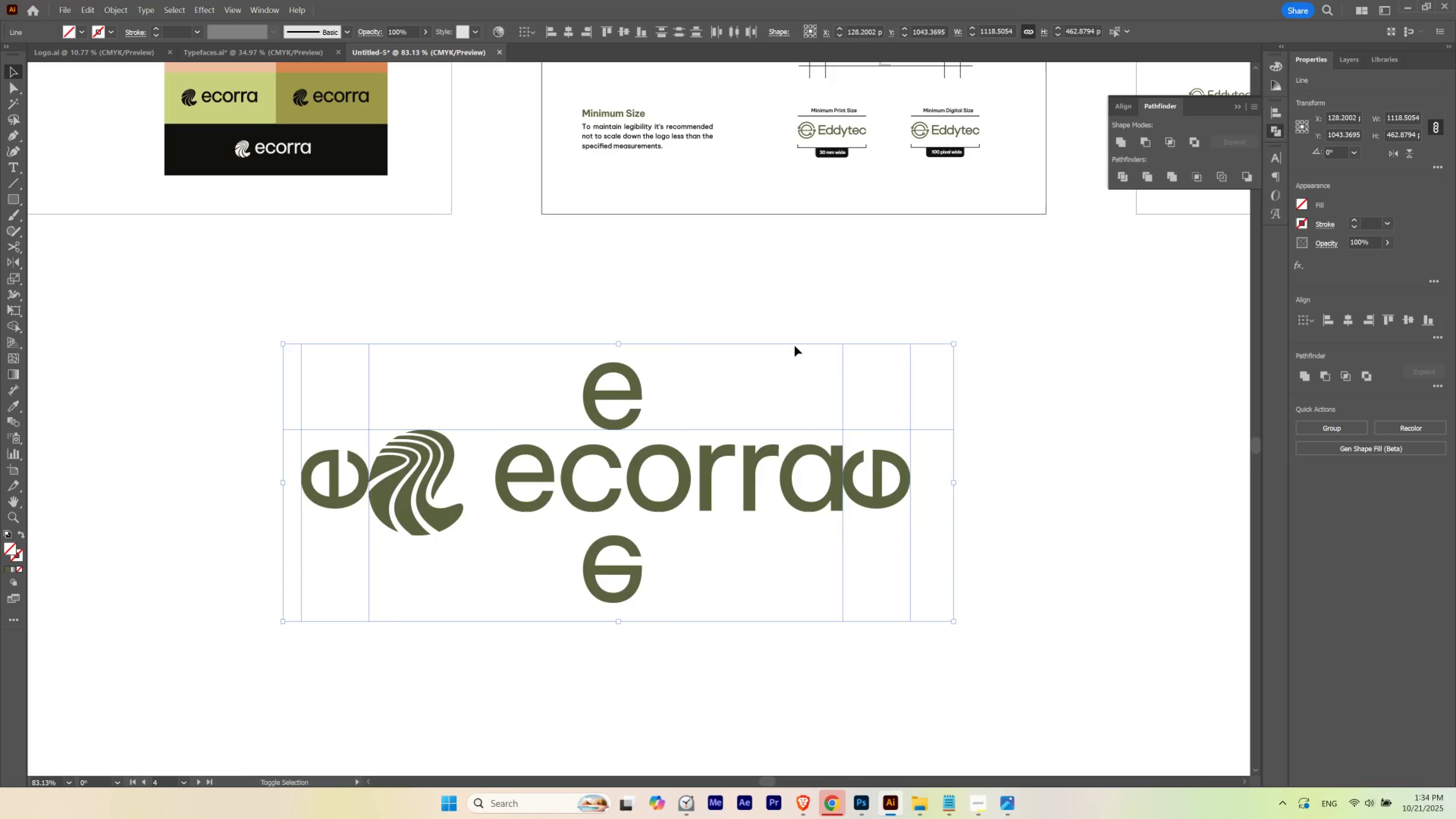 
hold_key(key=ShiftLeft, duration=1.52)
 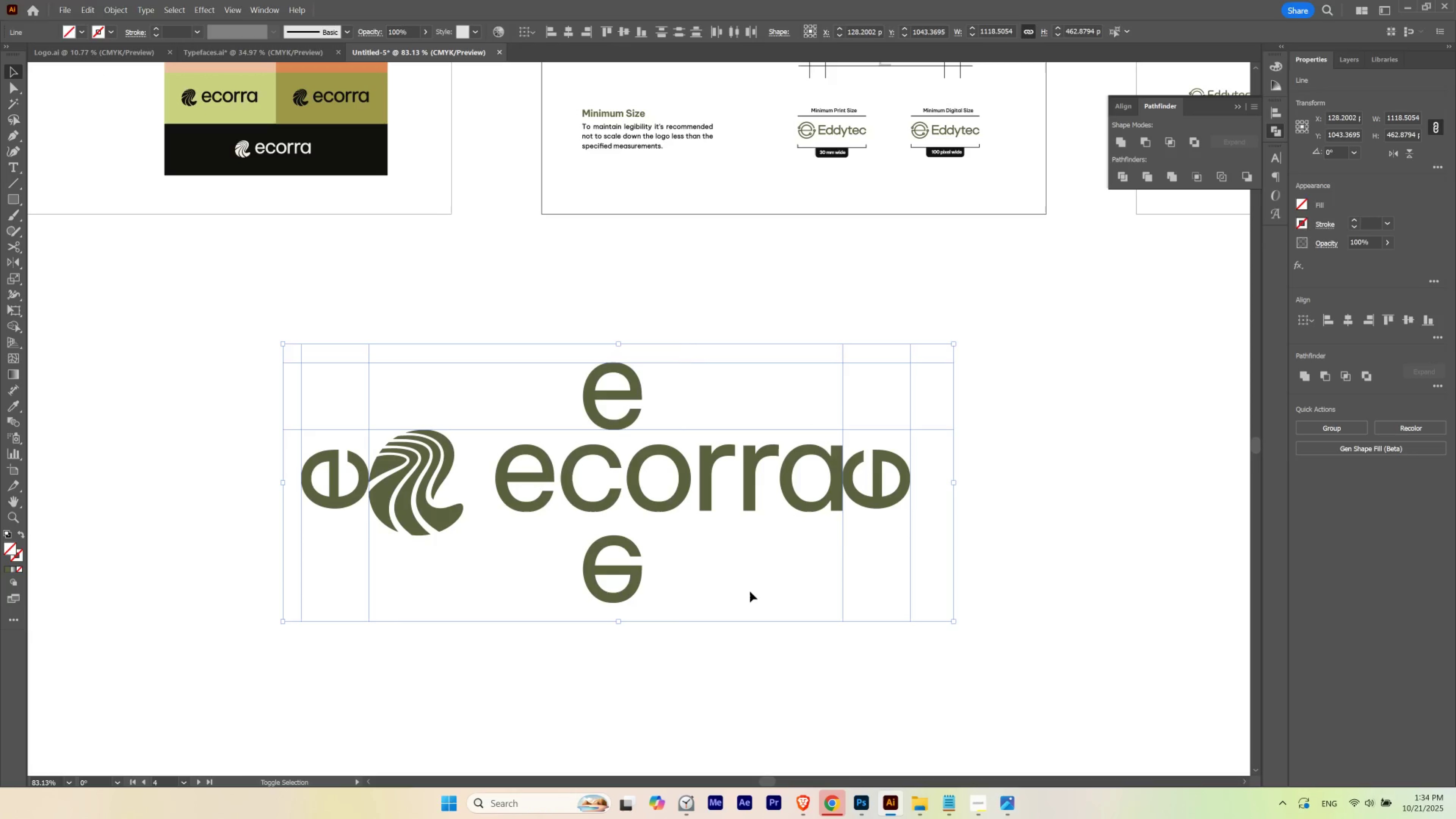 
hold_key(key=ShiftLeft, duration=1.51)
 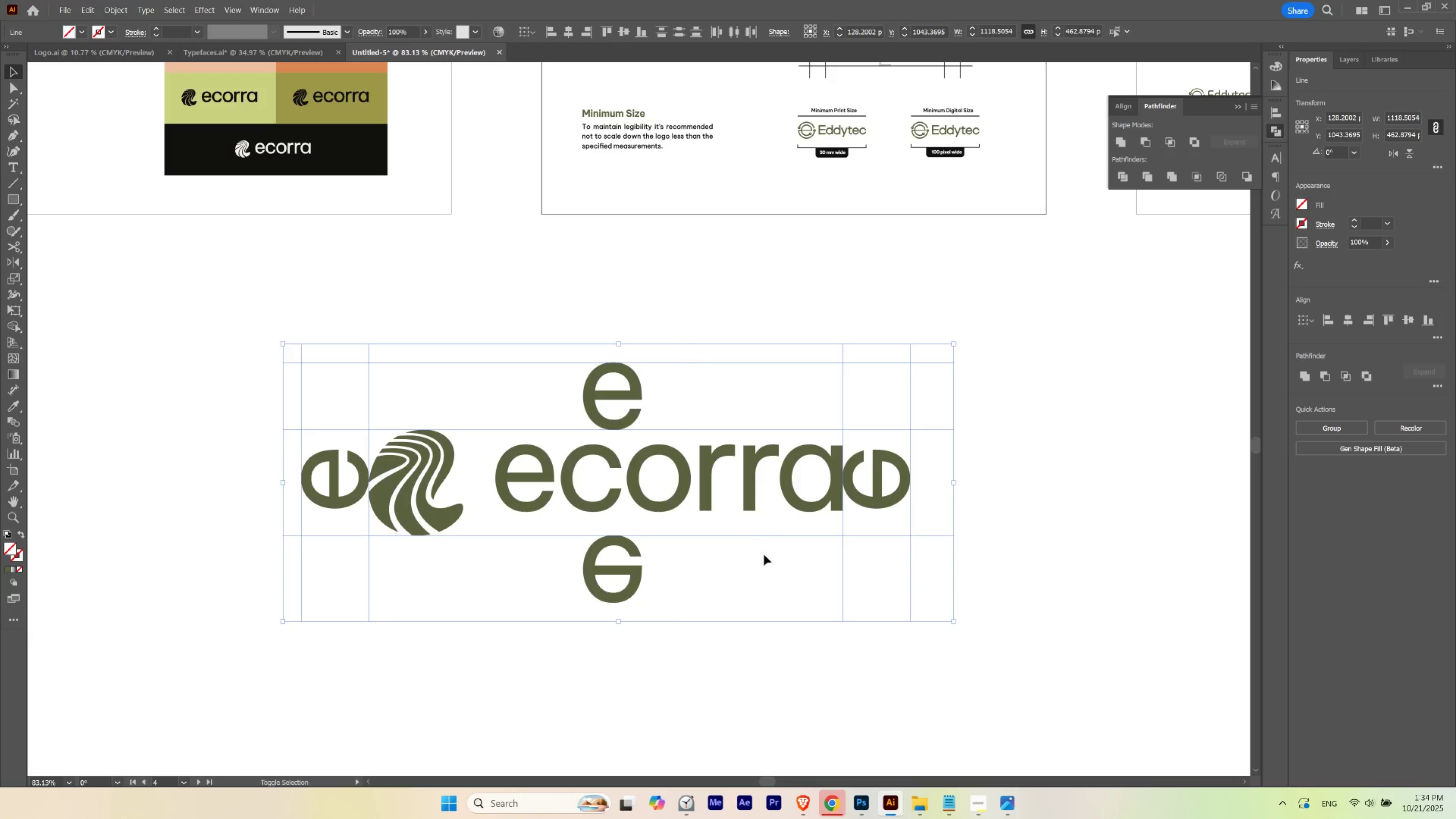 
hold_key(key=ShiftLeft, duration=1.51)
 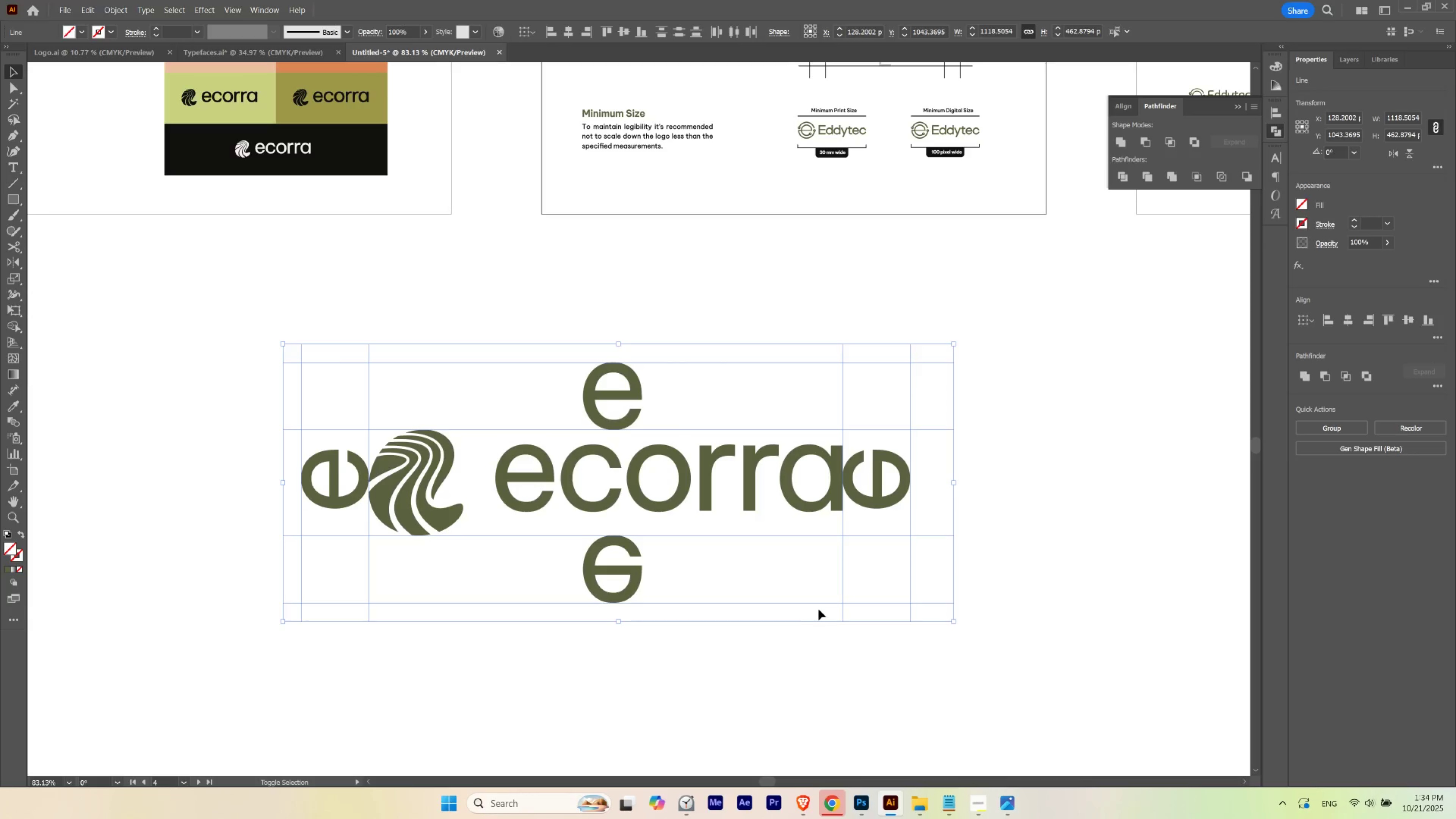 
hold_key(key=ShiftLeft, duration=0.83)
 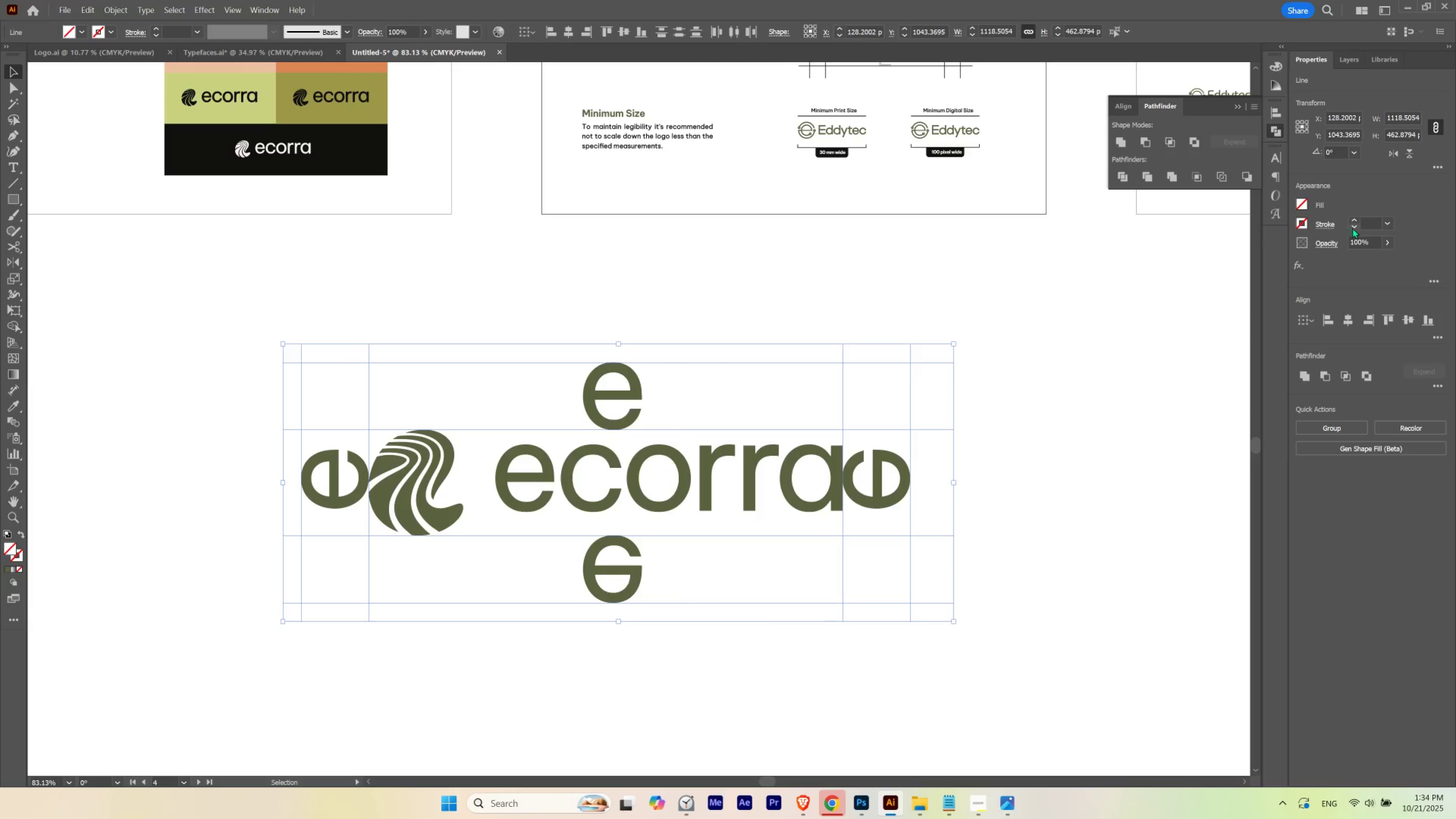 
scroll: coordinate [1370, 222], scroll_direction: up, amount: 1.0
 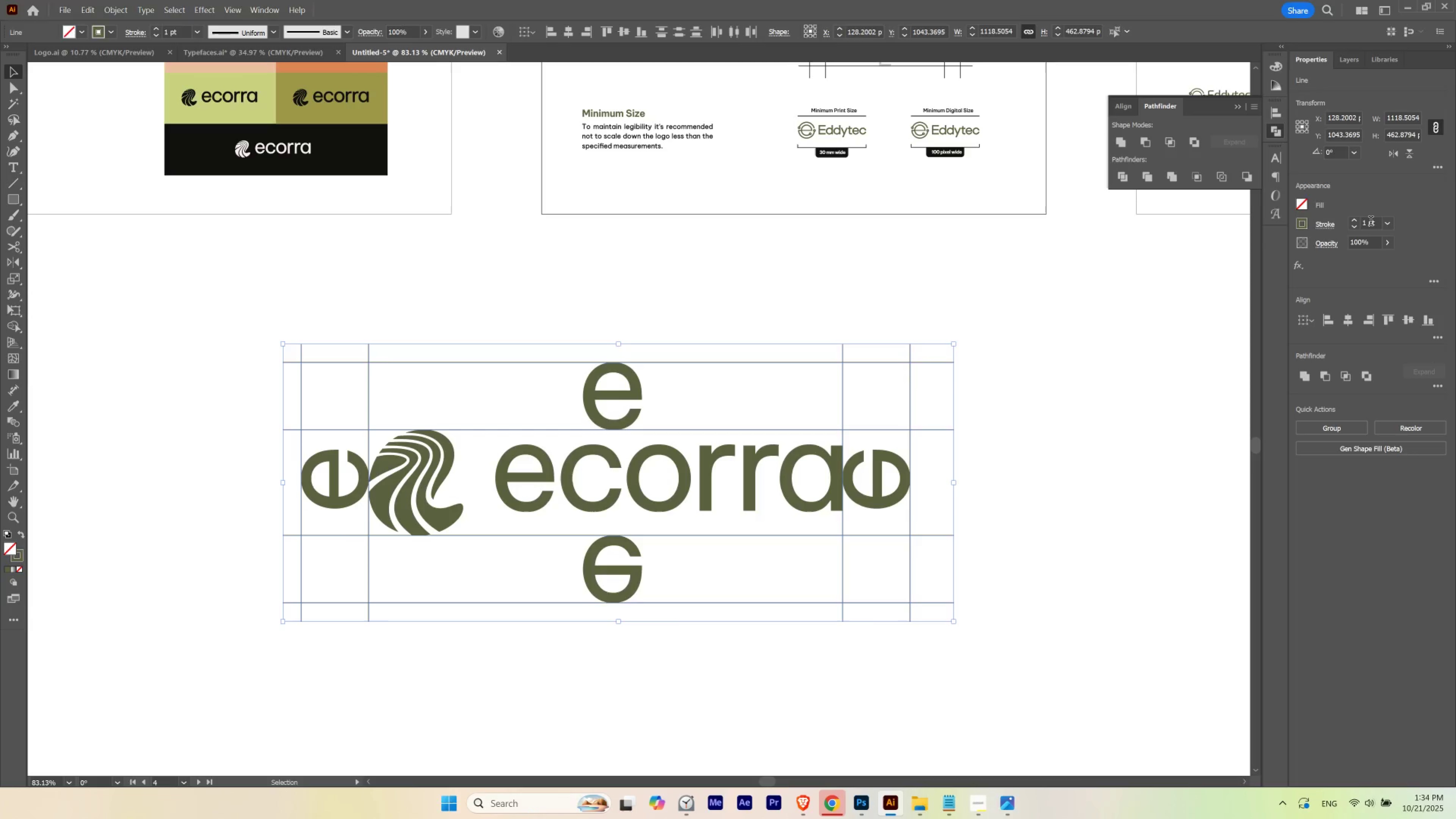 
scroll: coordinate [1370, 222], scroll_direction: none, amount: 0.0
 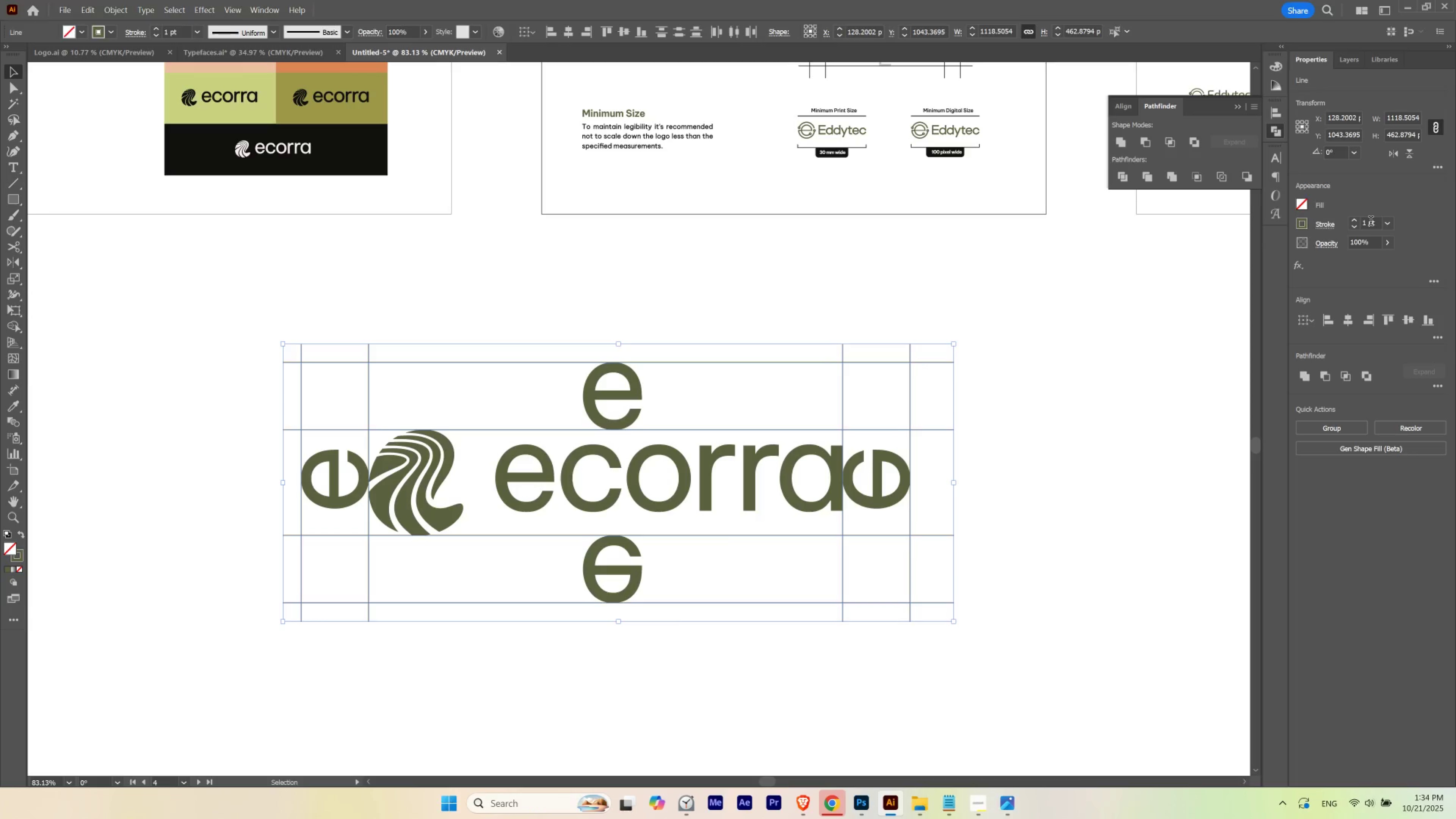 
key(Control+ControlLeft)
 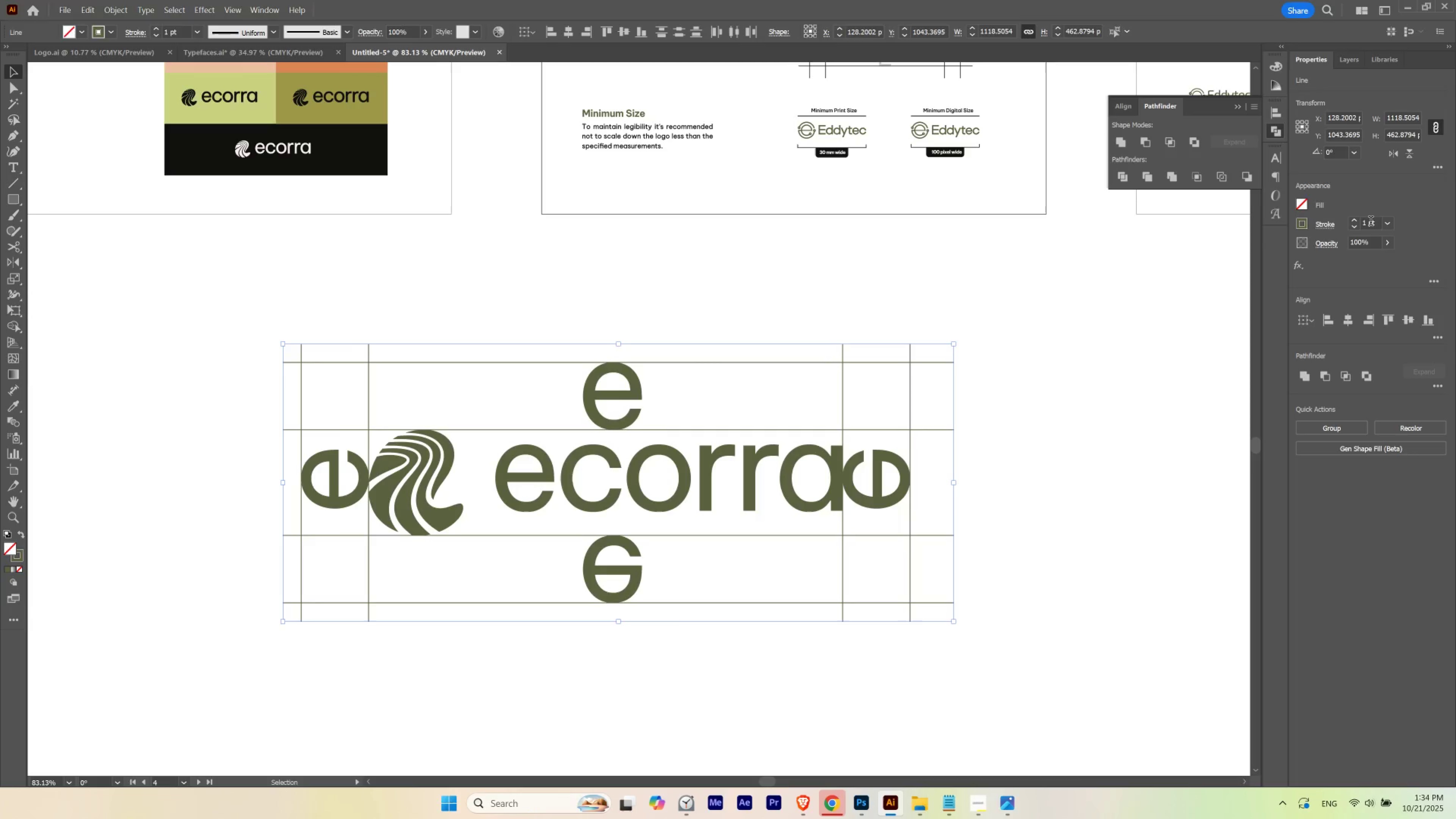 
key(Control+H)
 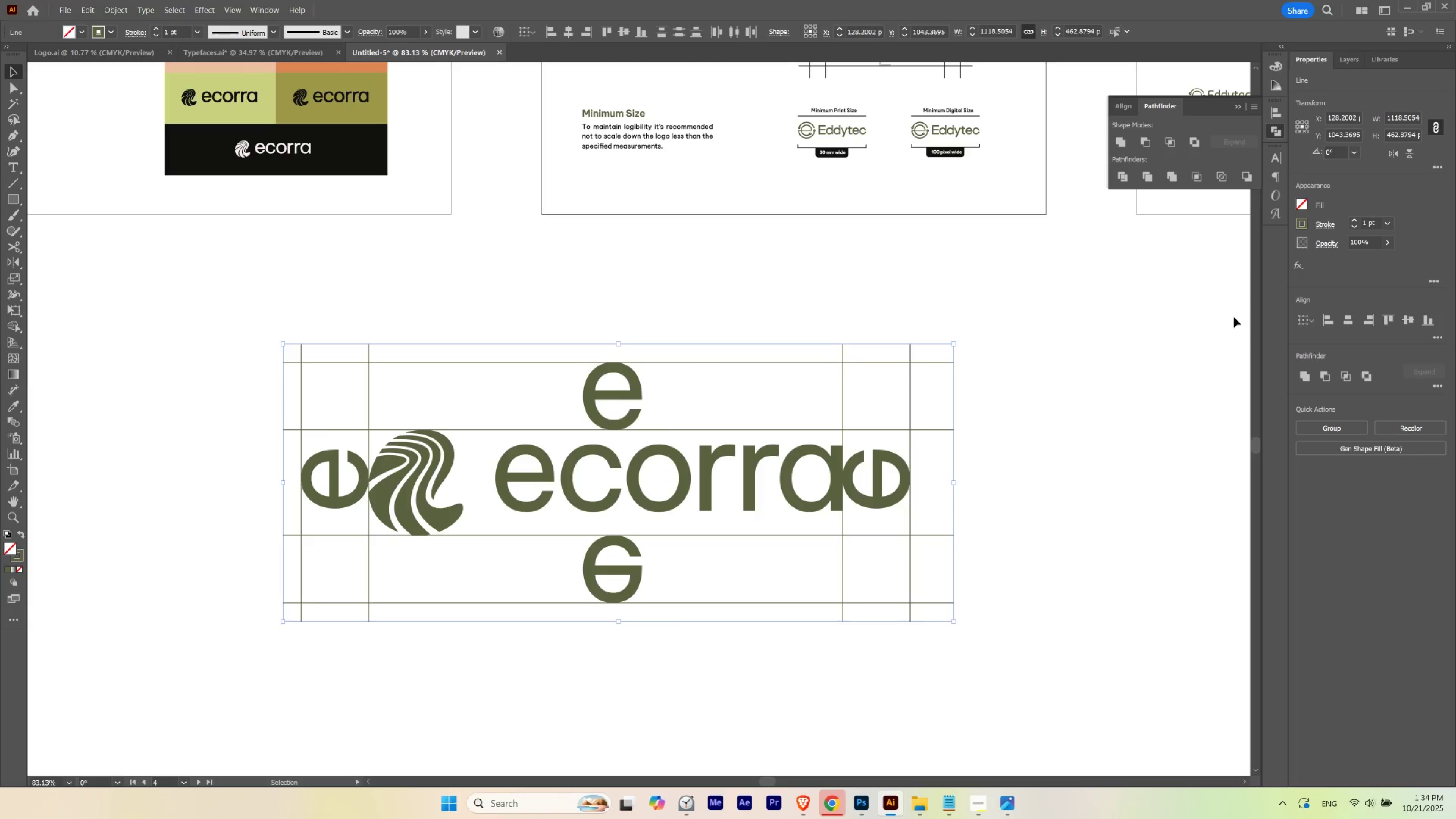 
key(Control+ControlLeft)
 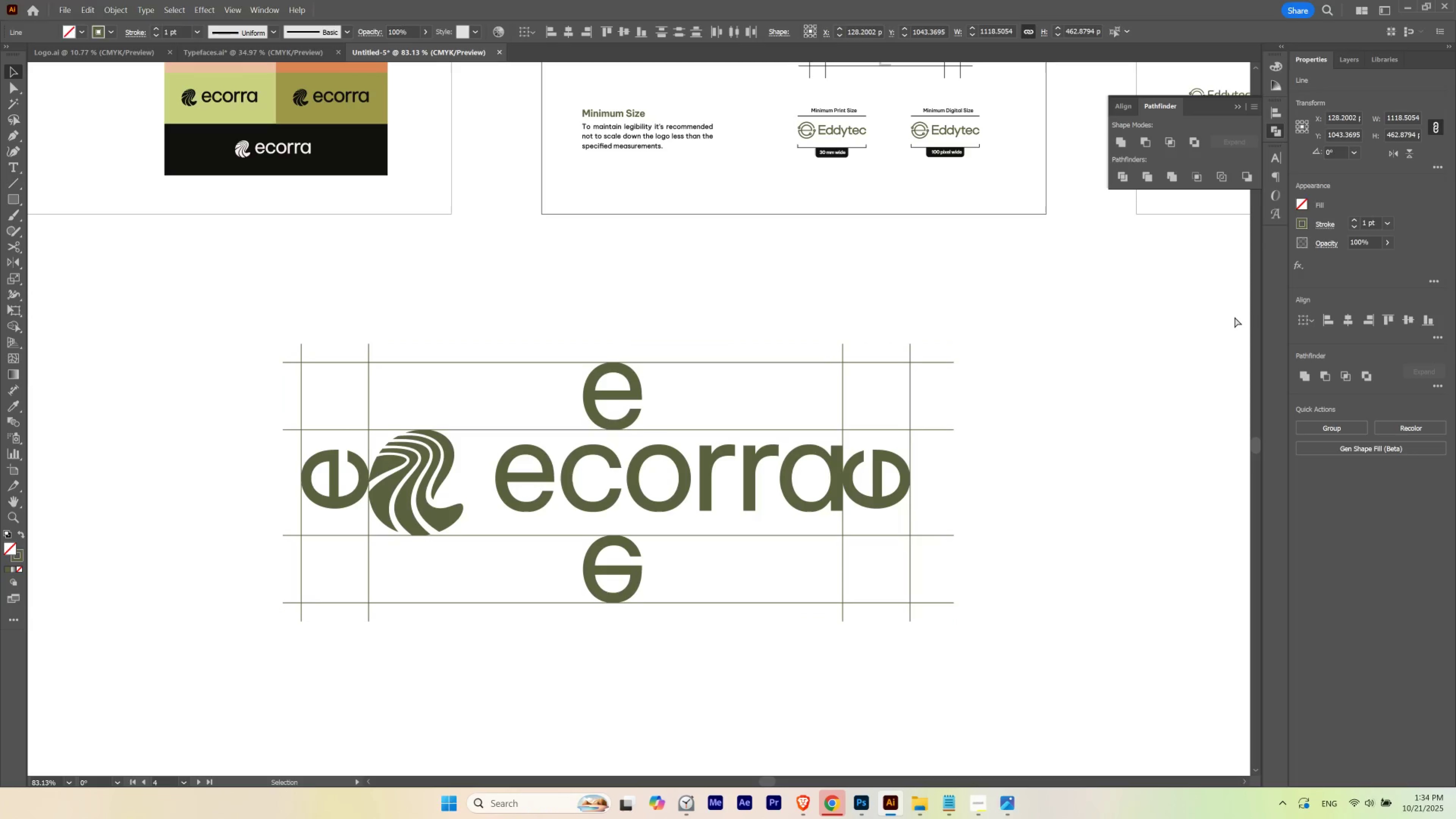 
key(Control+Shift+ShiftLeft)
 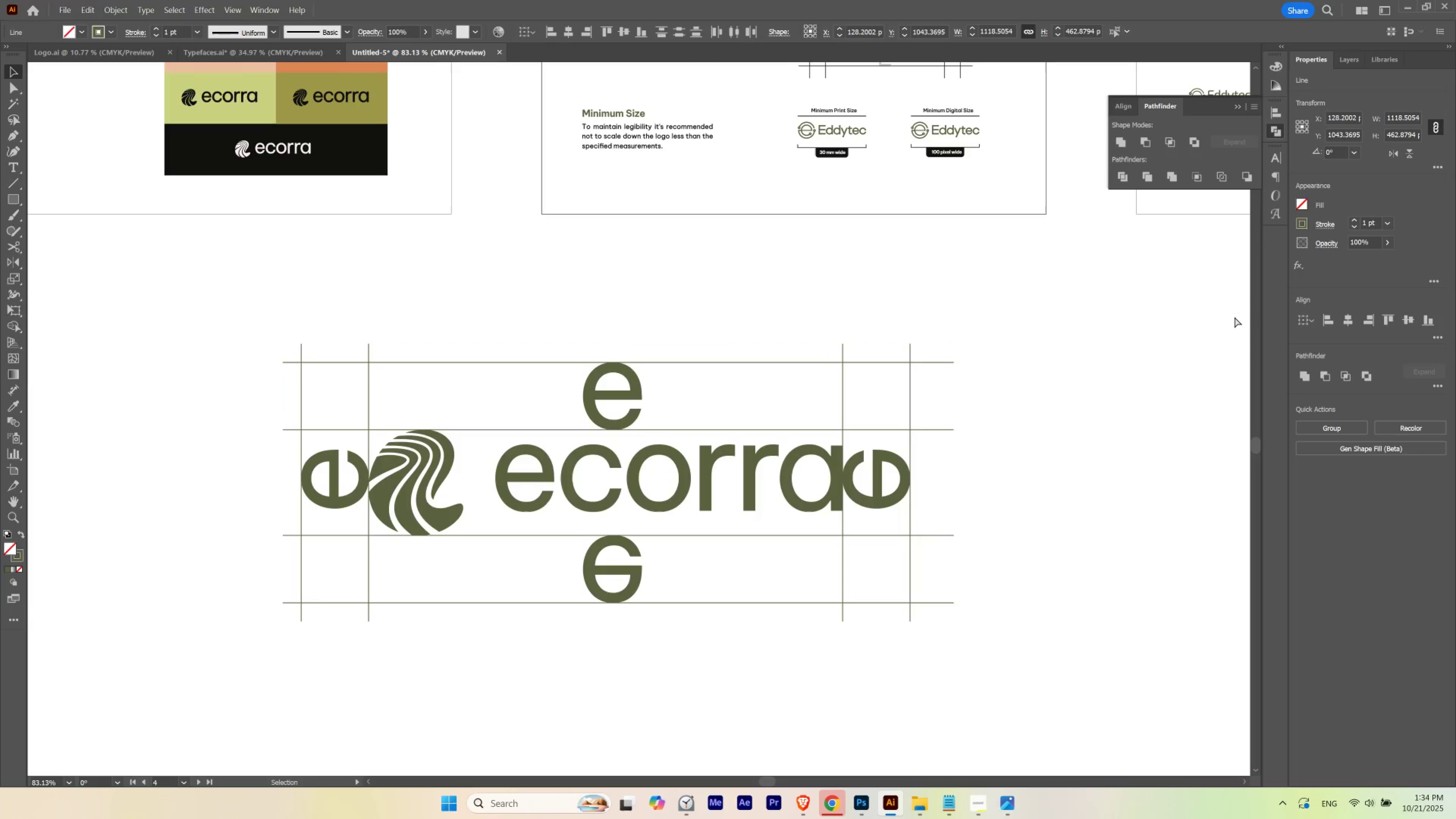 
key(Control+Shift+B)
 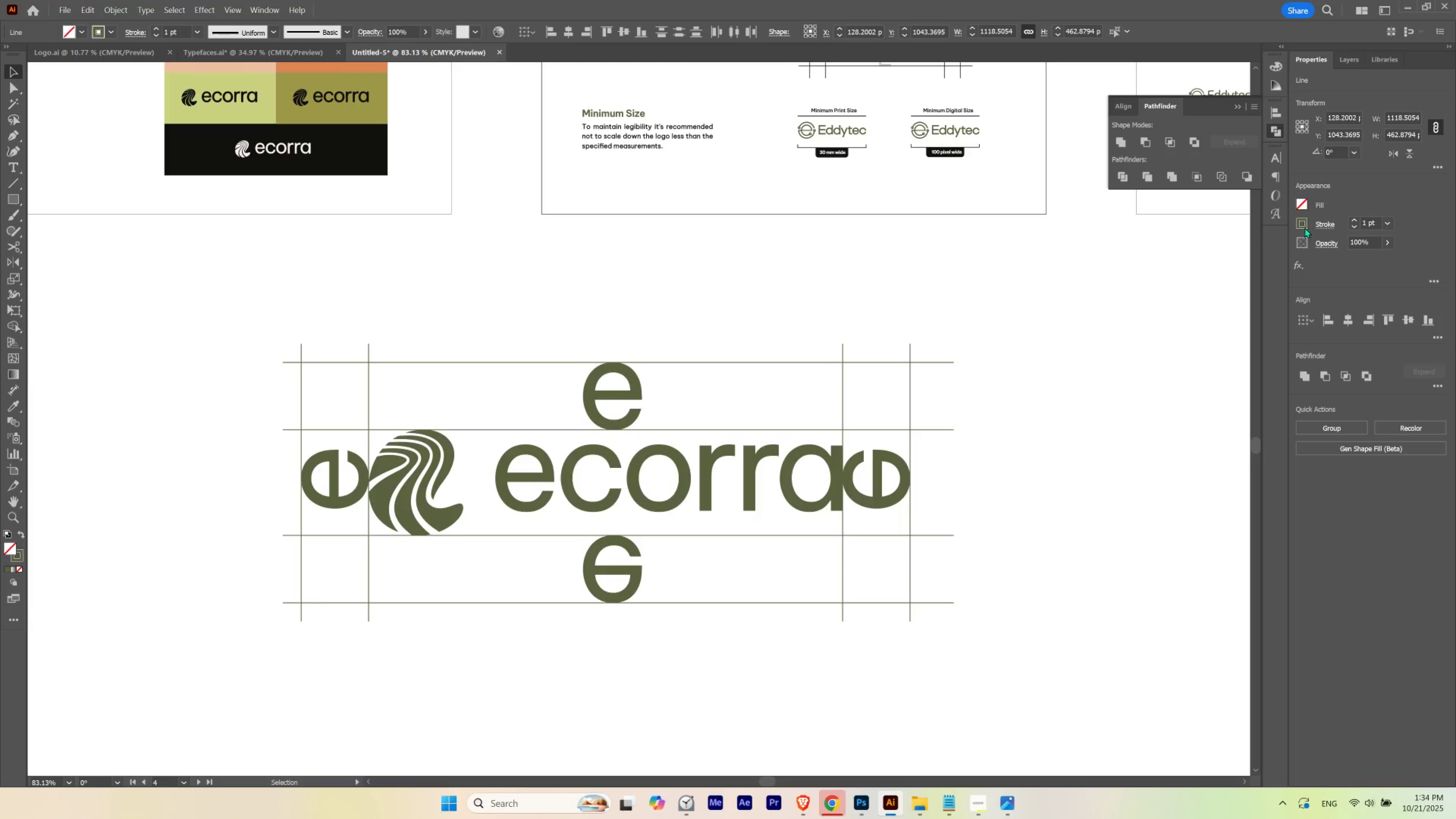 
left_click([1304, 227])
 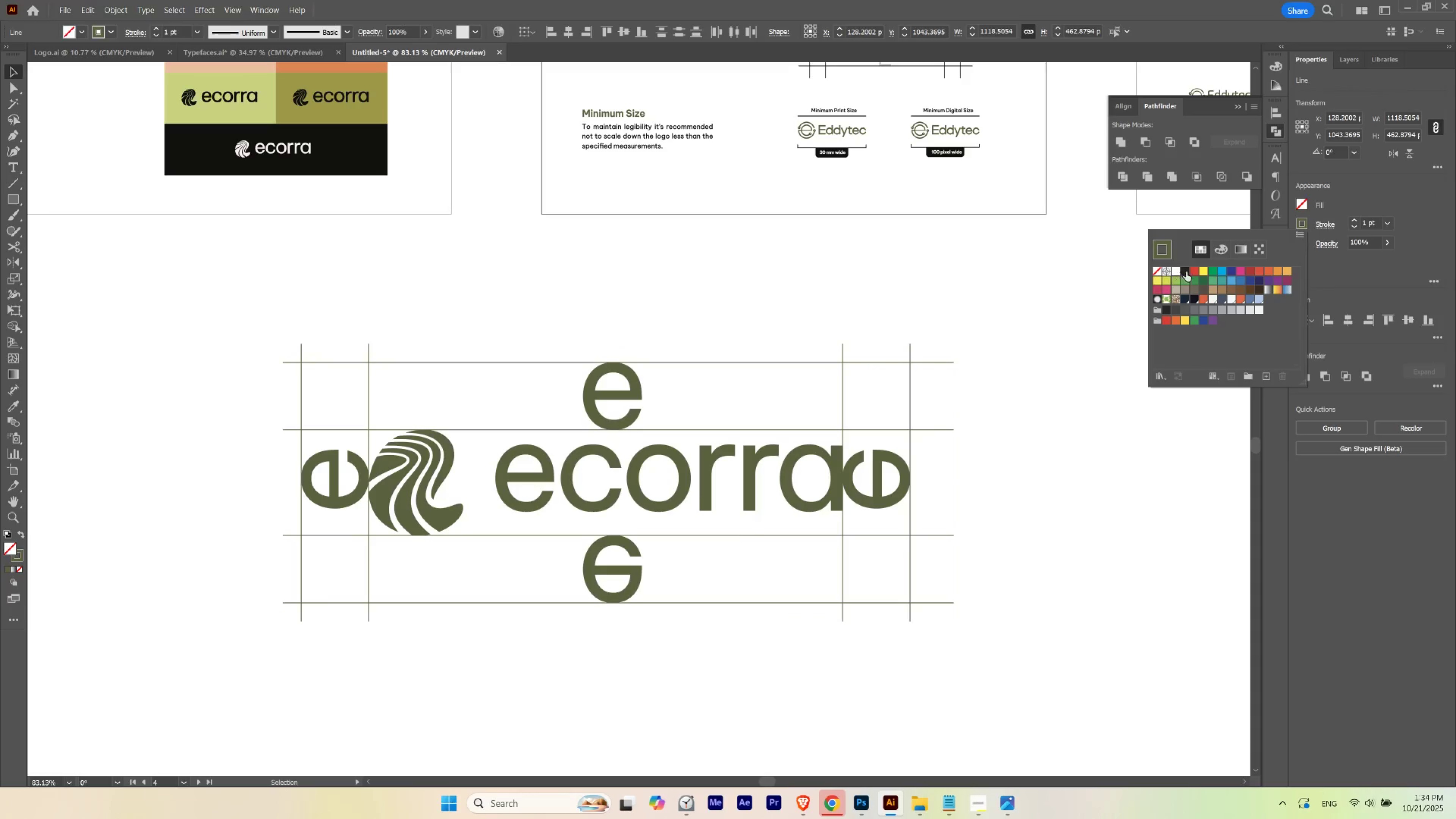 
left_click([1186, 272])
 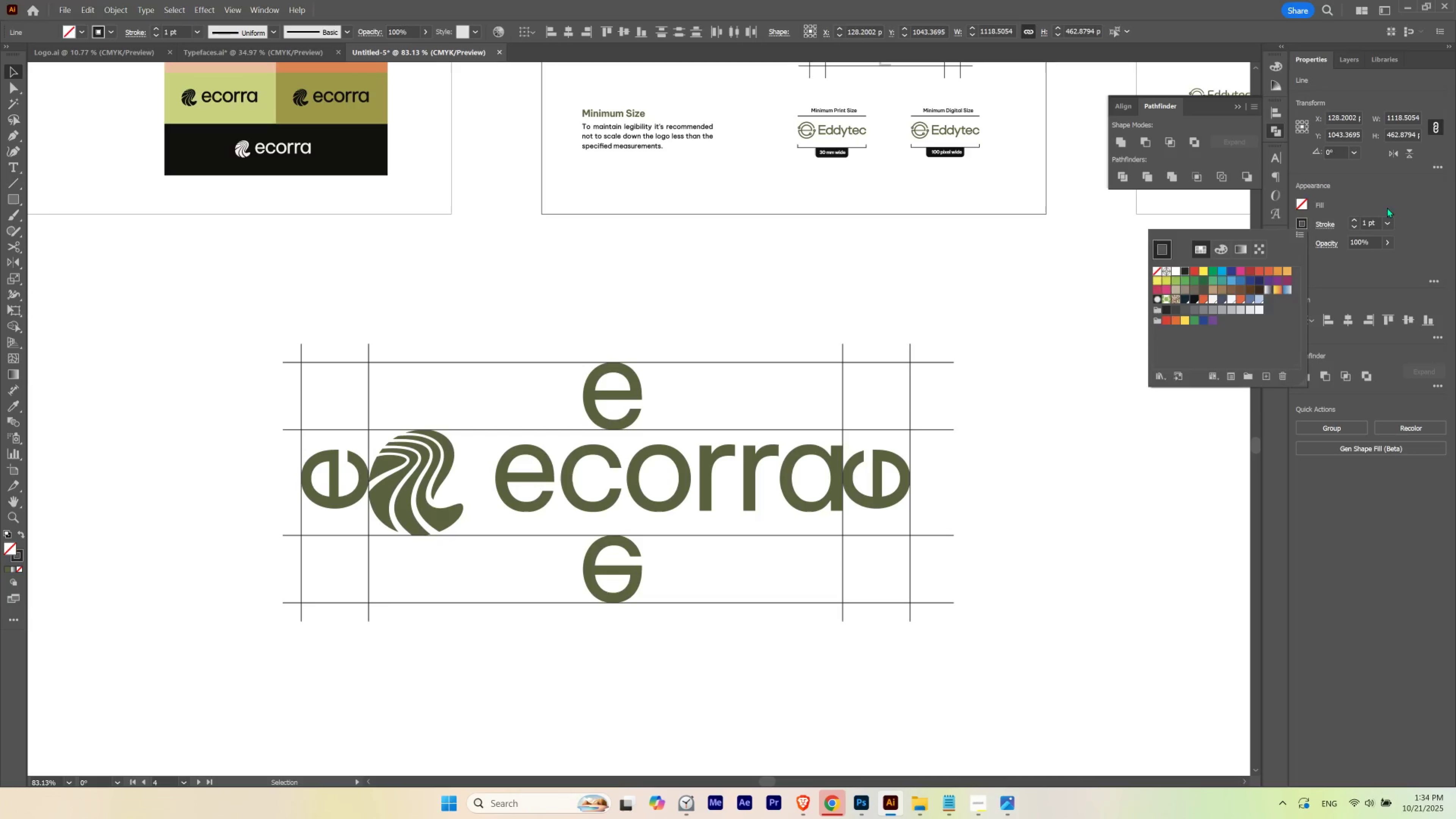 
left_click([1389, 205])
 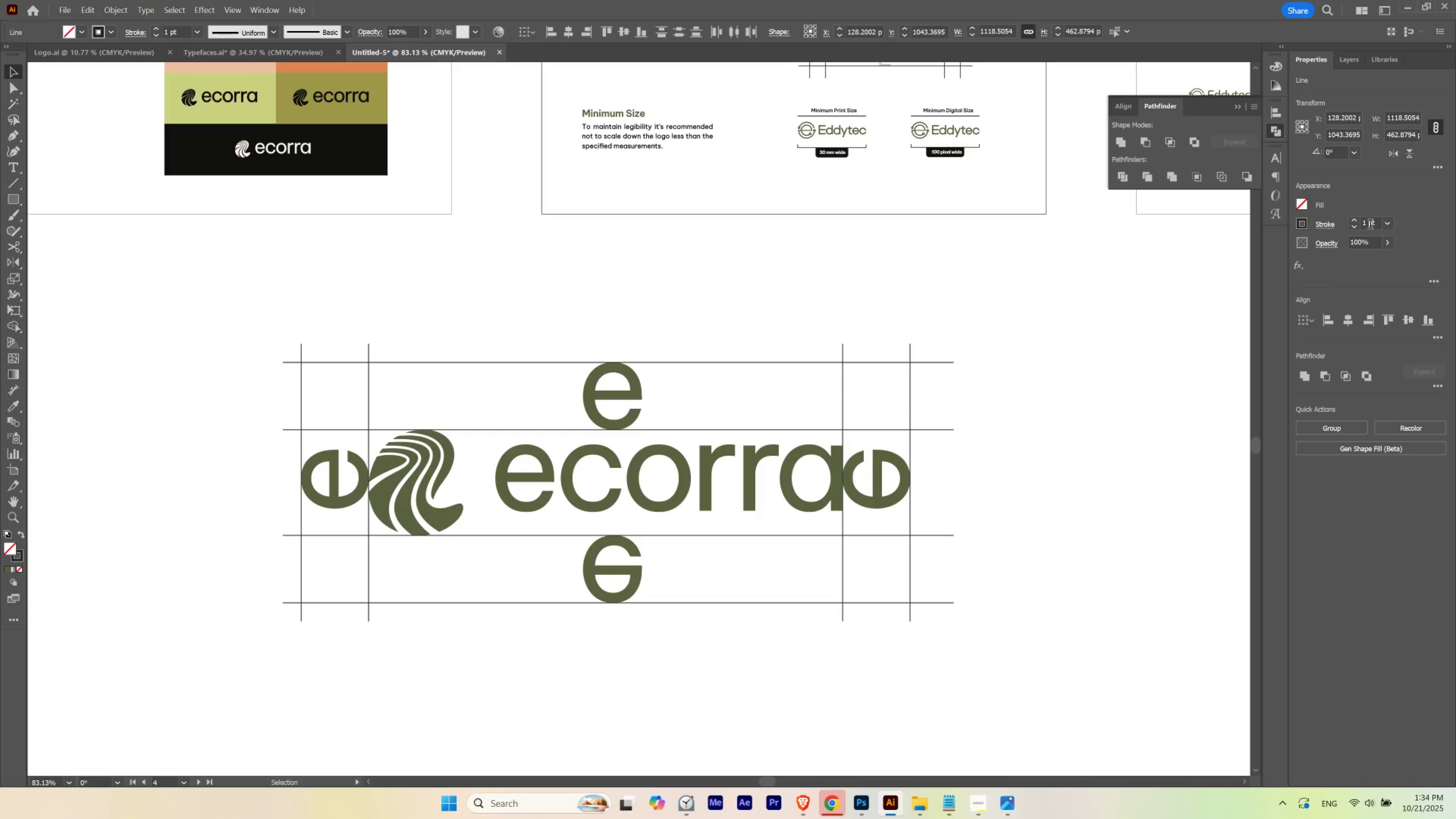 
scroll: coordinate [1370, 225], scroll_direction: none, amount: 0.0
 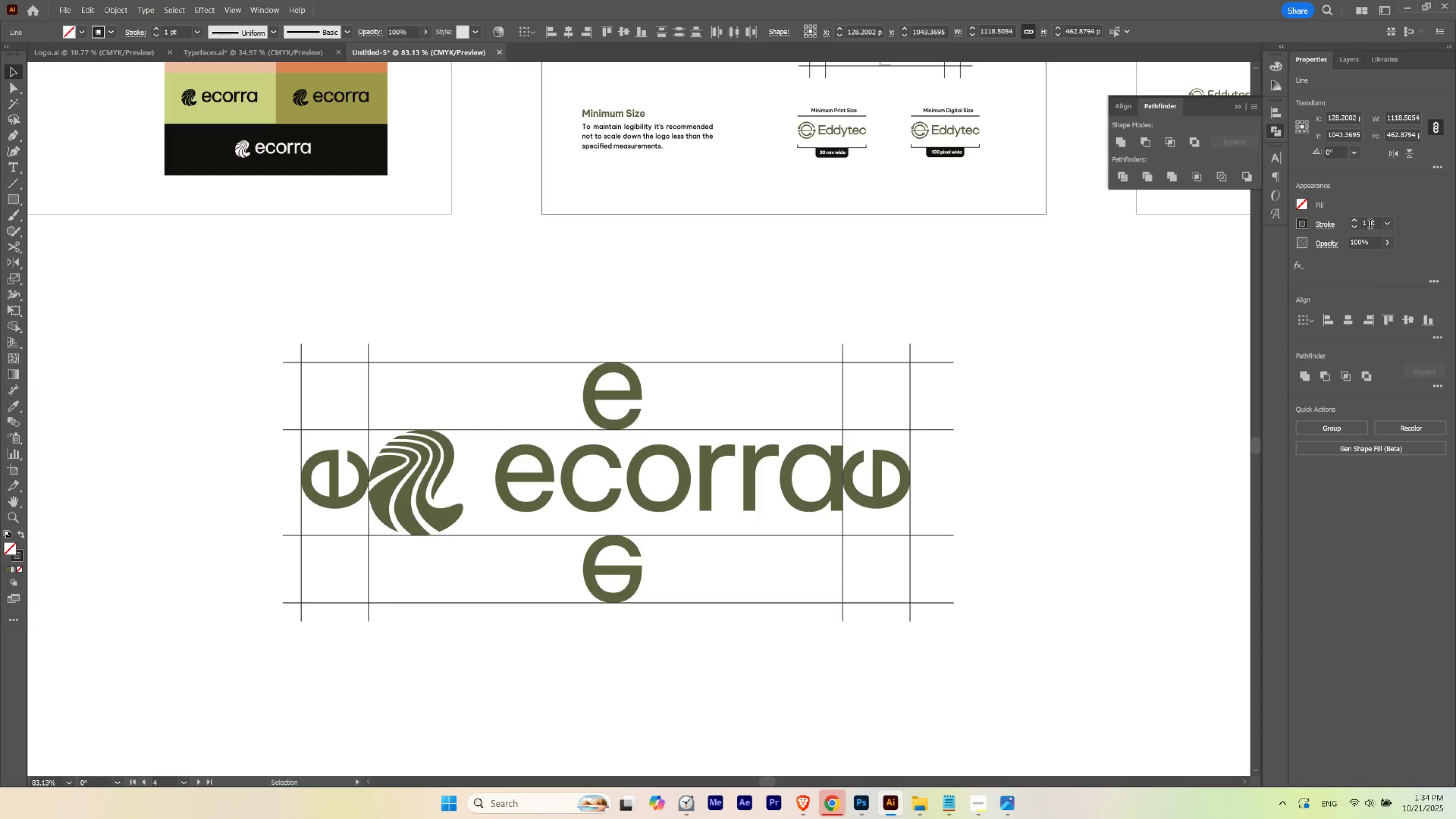 
key(V)
 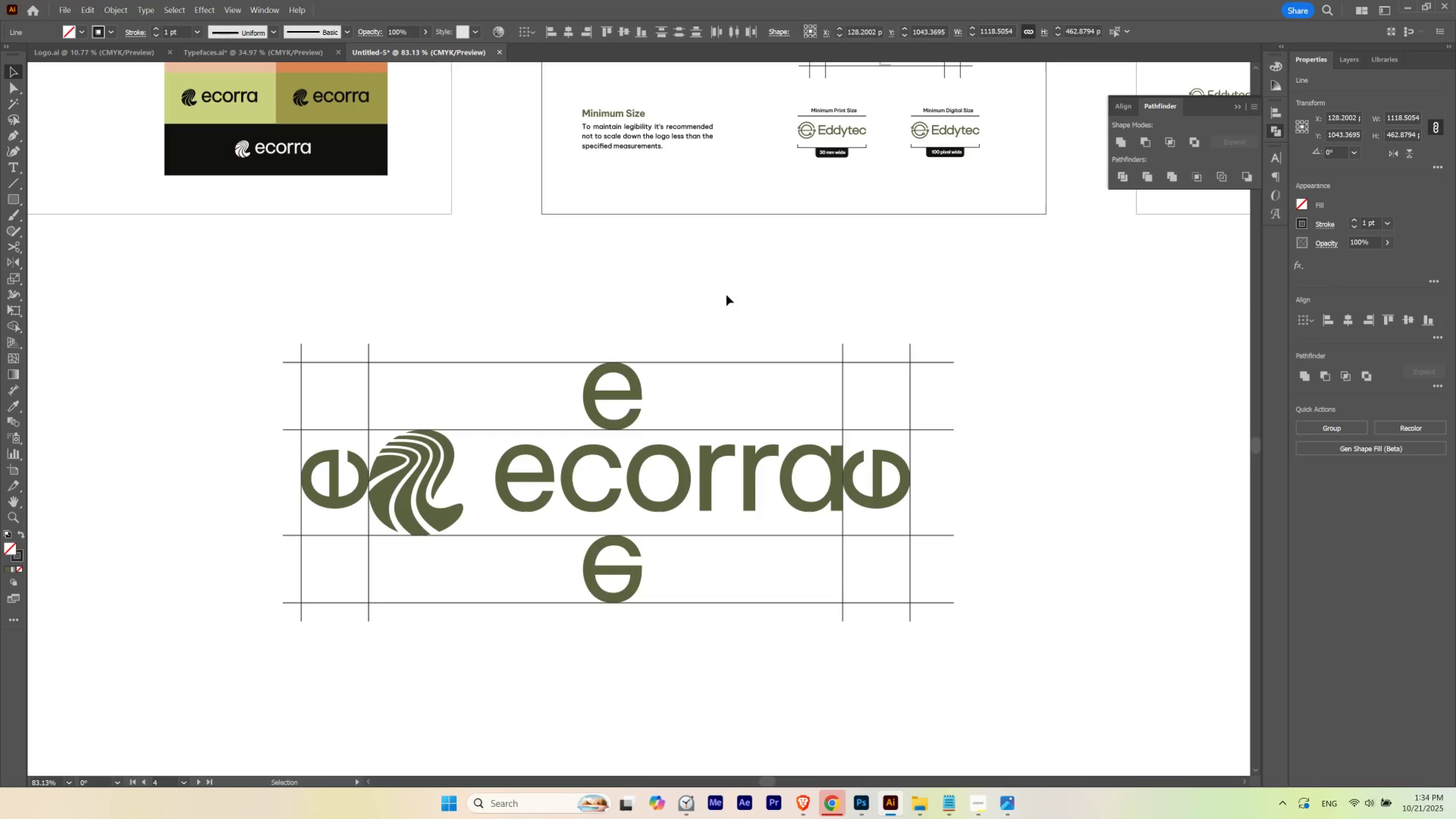 
left_click([726, 295])
 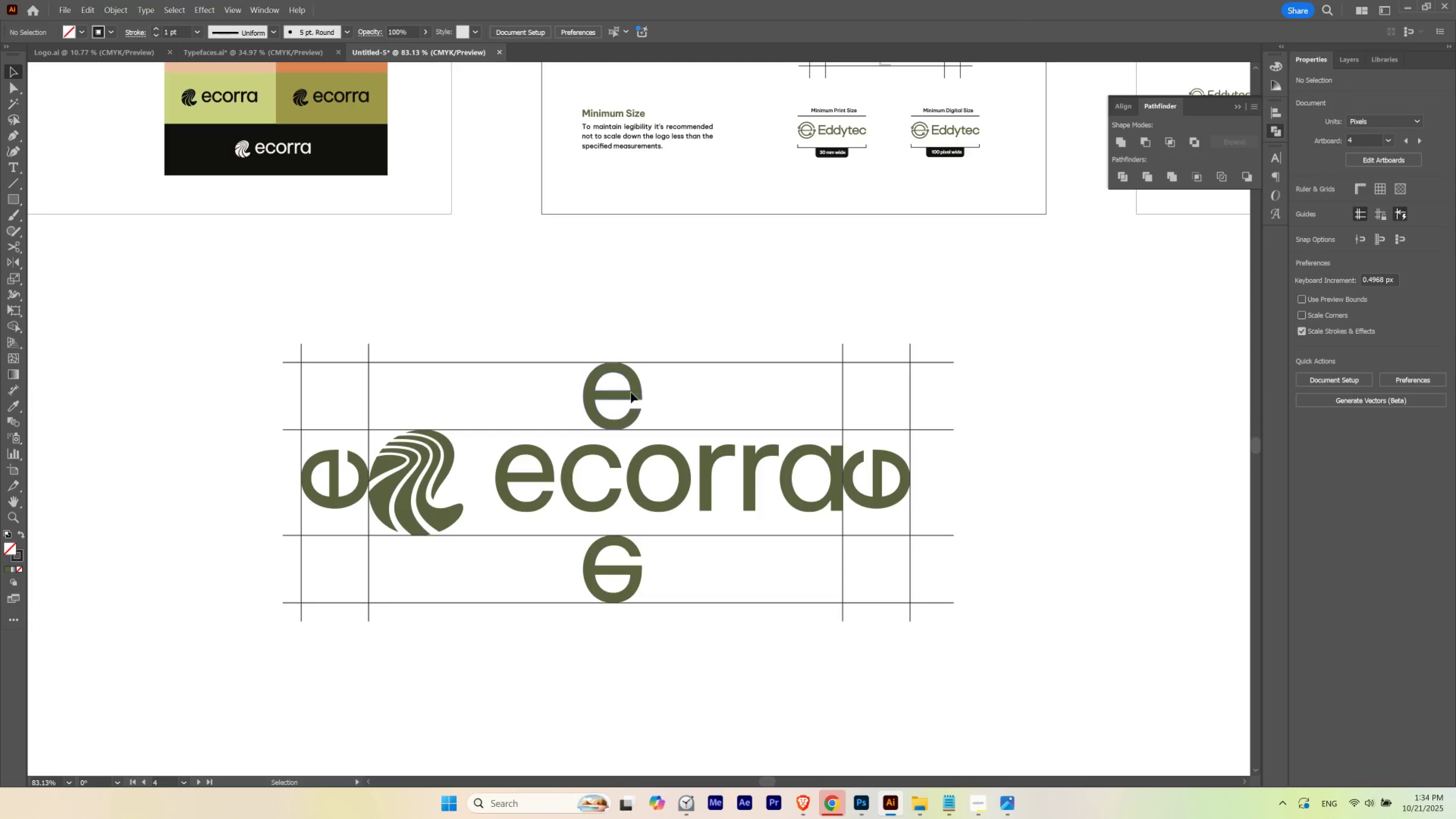 
double_click([631, 392])
 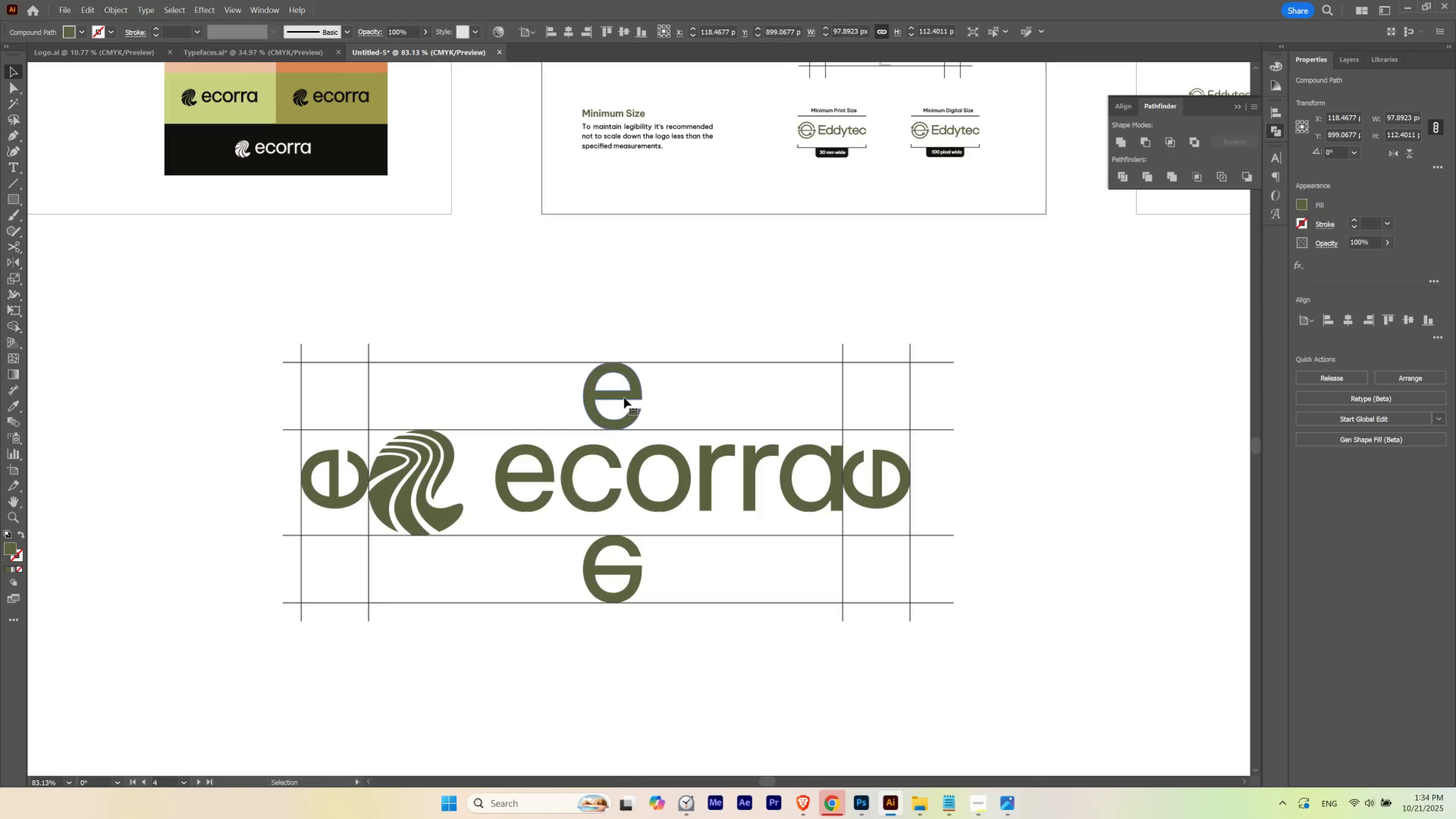 
key(Control+ControlLeft)
 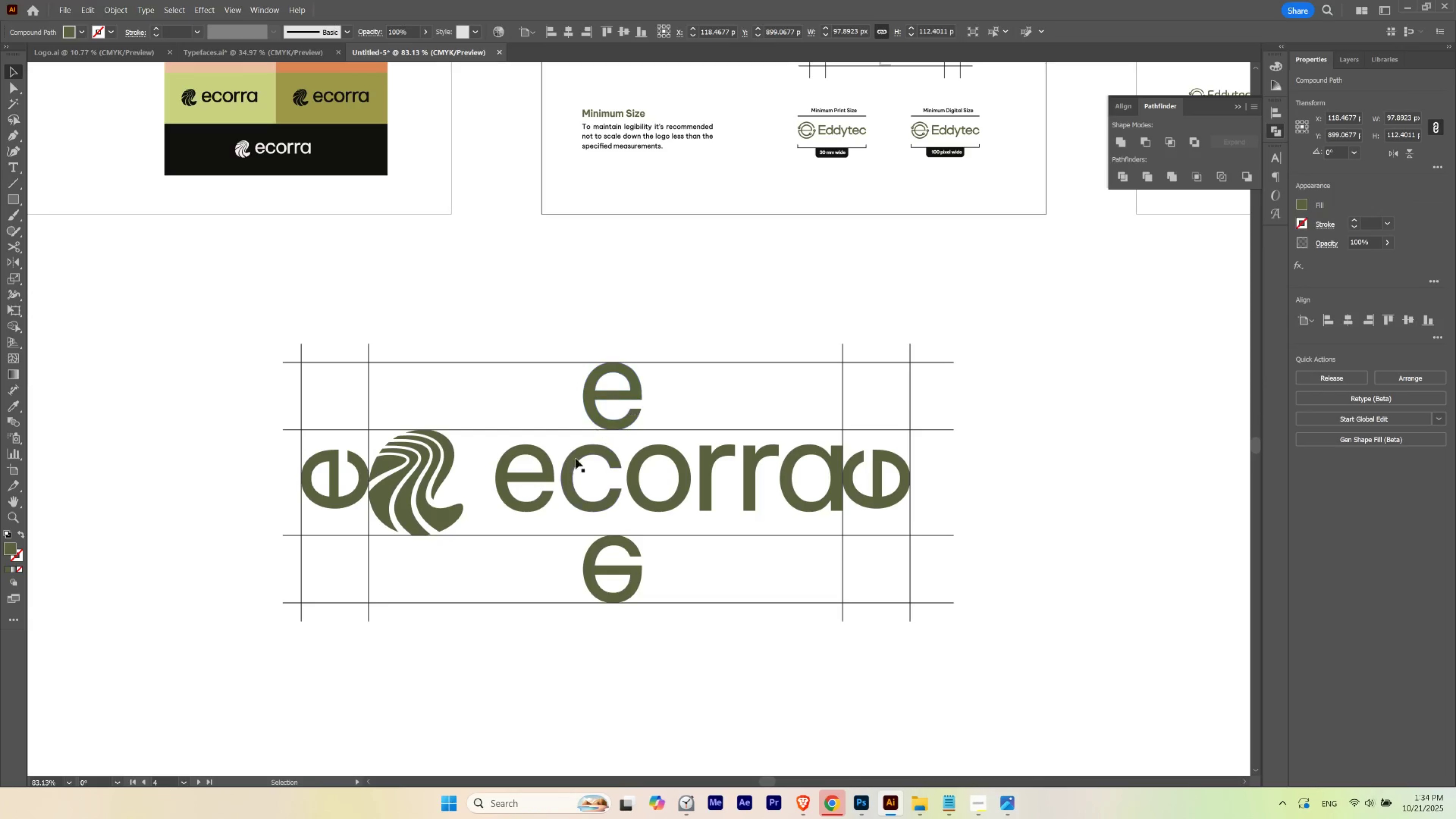 
key(Control+H)
 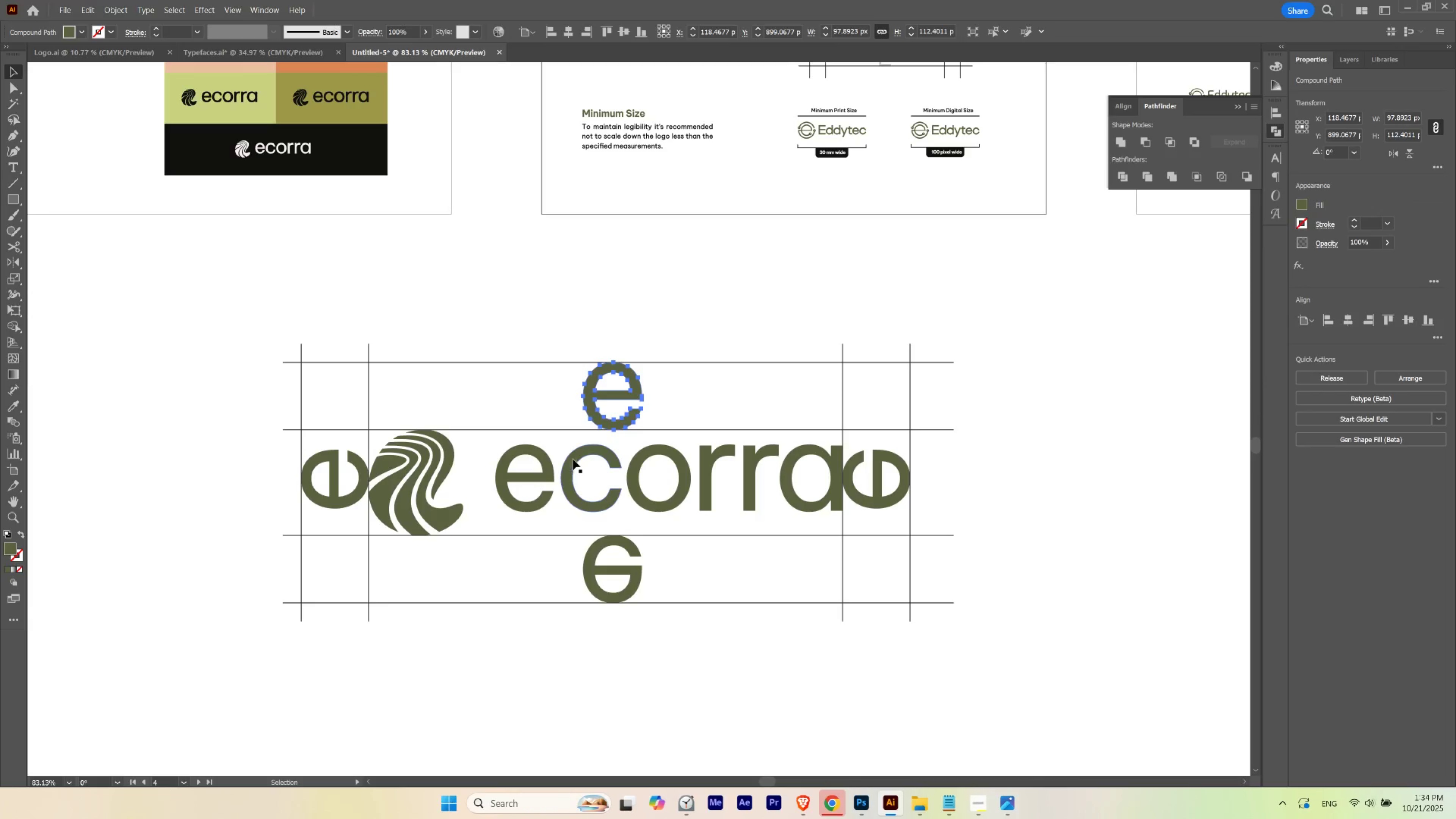 
hold_key(key=ShiftLeft, duration=1.5)
left_click([356, 497])
 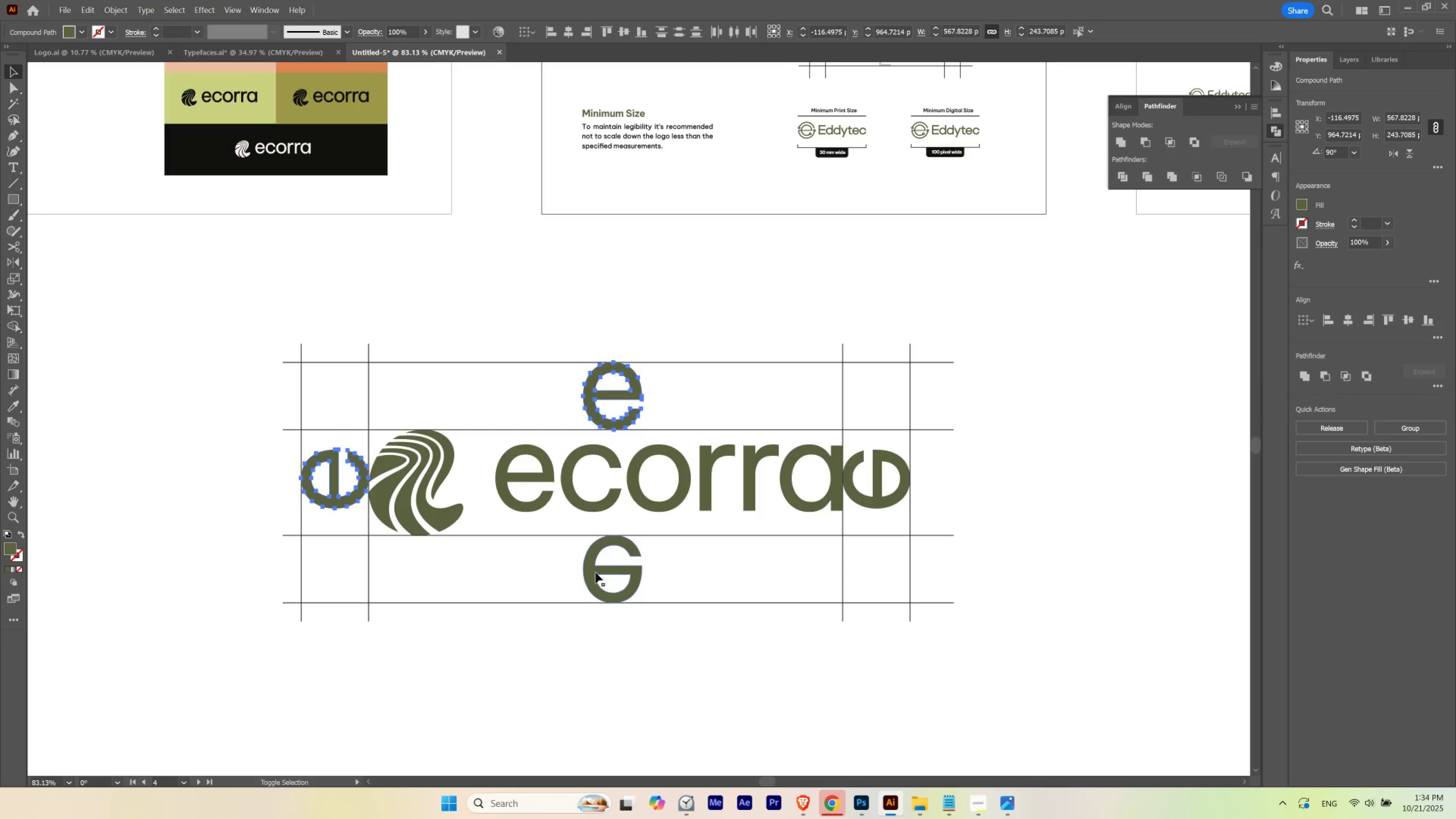 
left_click([596, 573])
 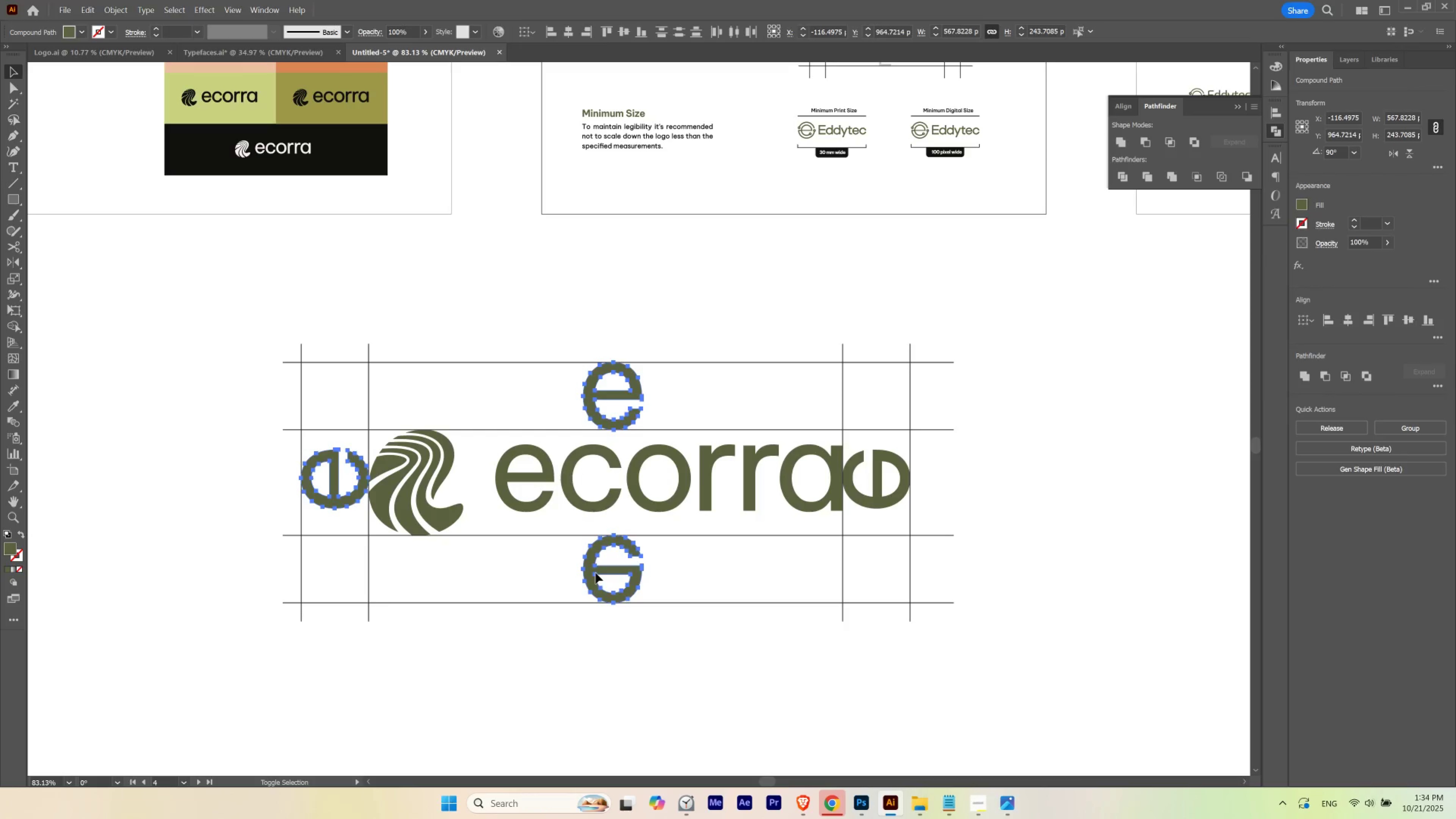 
hold_key(key=ShiftLeft, duration=1.2)
left_click([905, 490])
 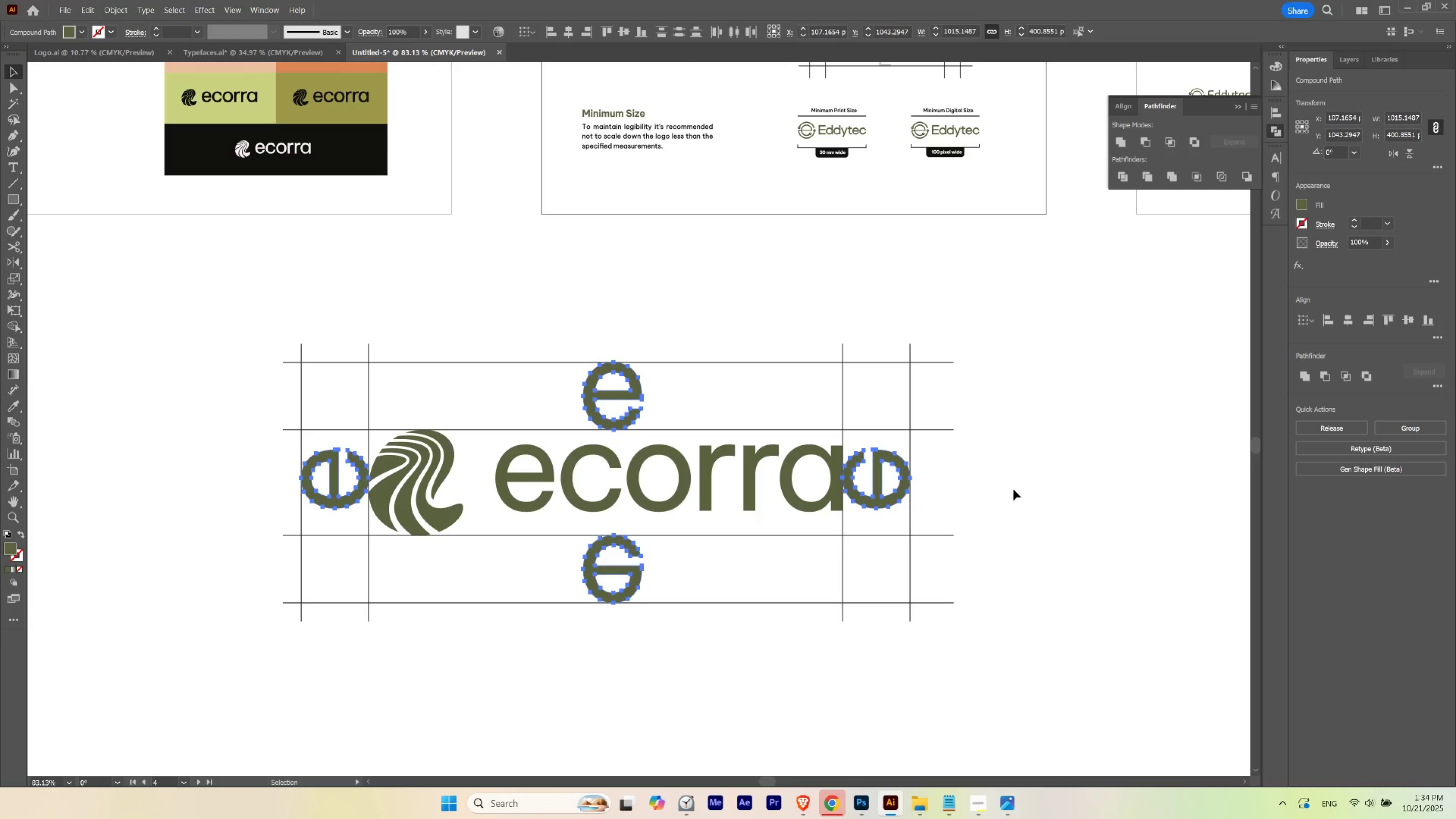 
key(Control+H)
 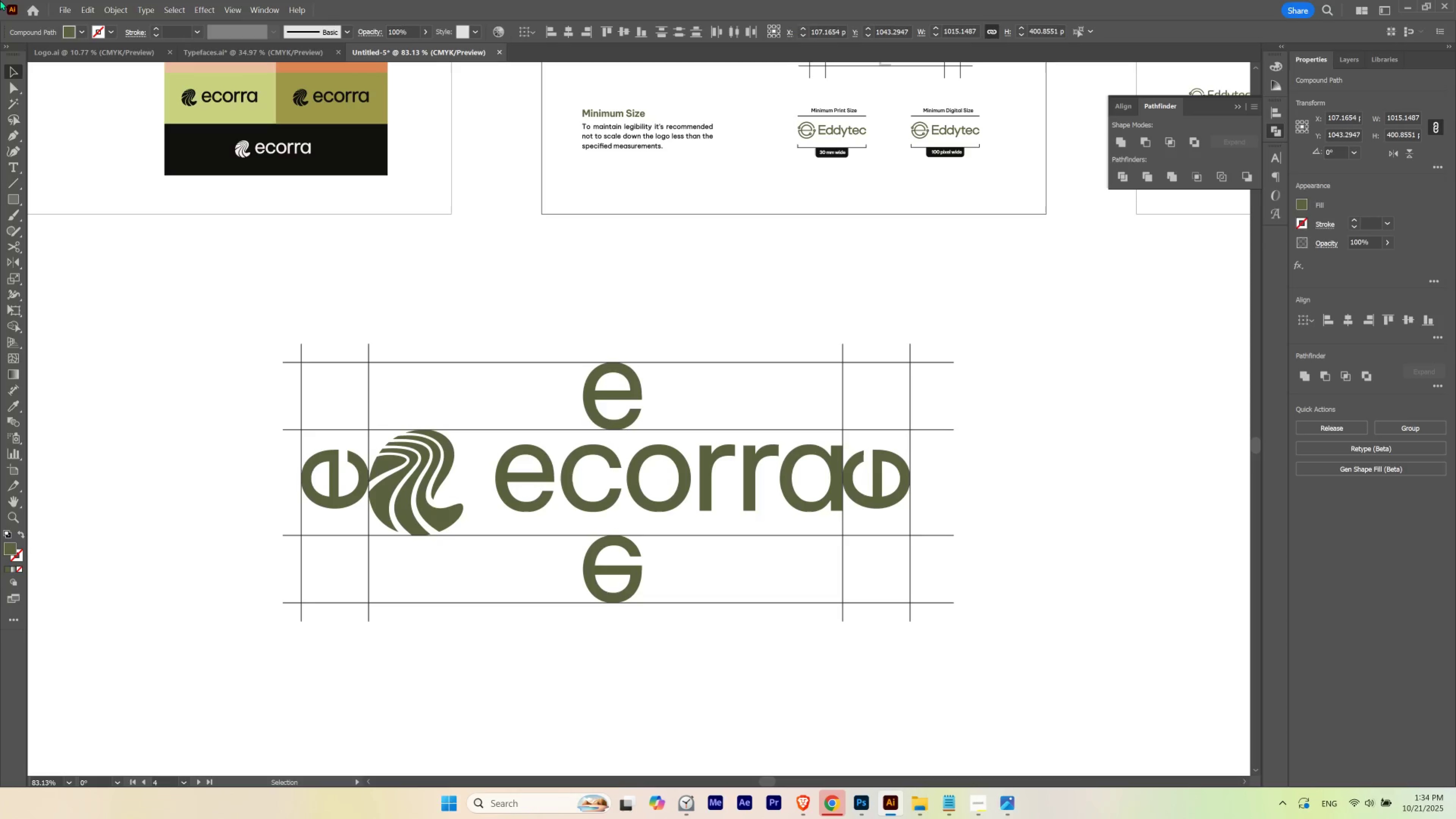 
key(Control+ControlLeft)
 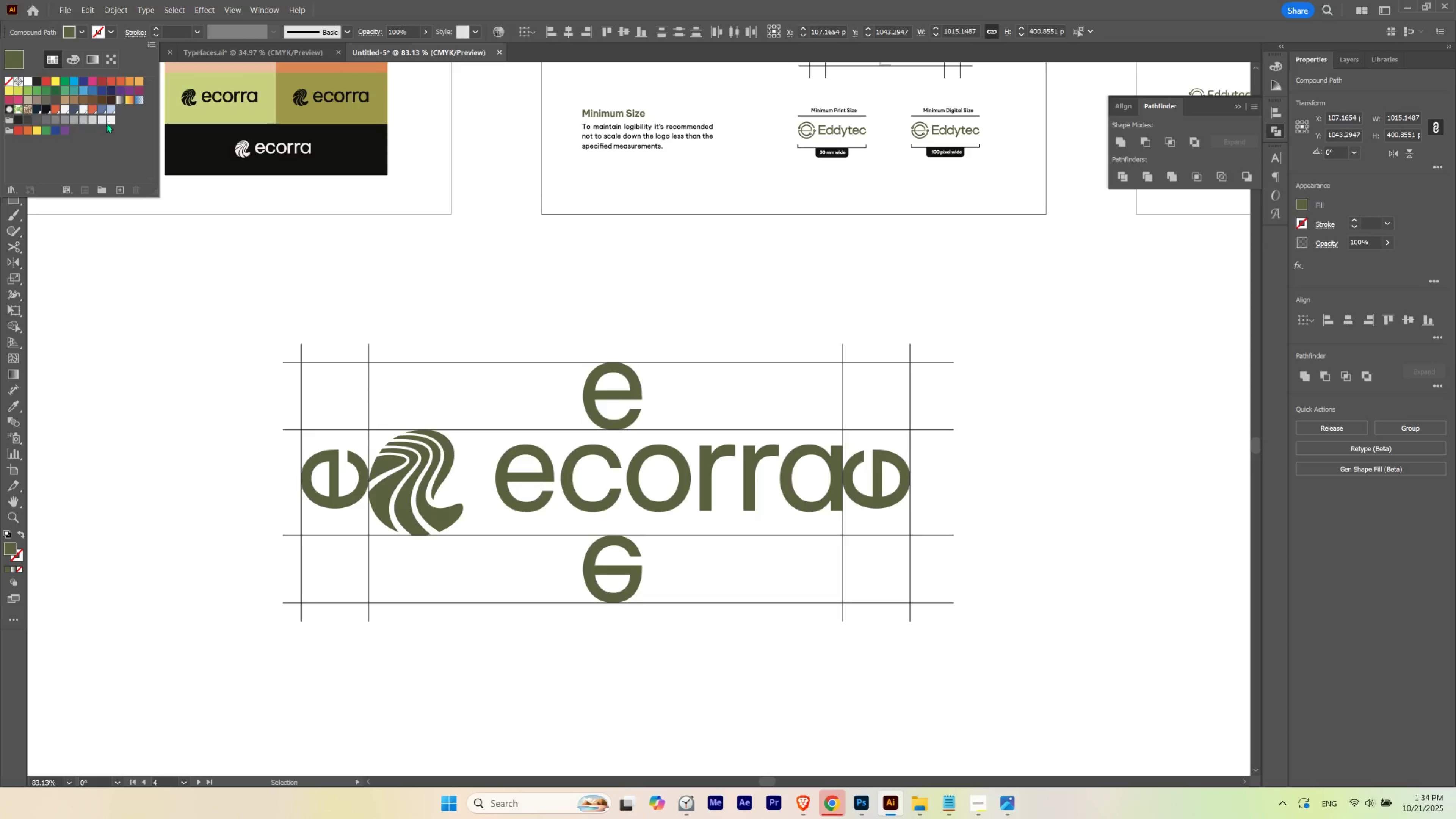 
left_click([103, 121])
 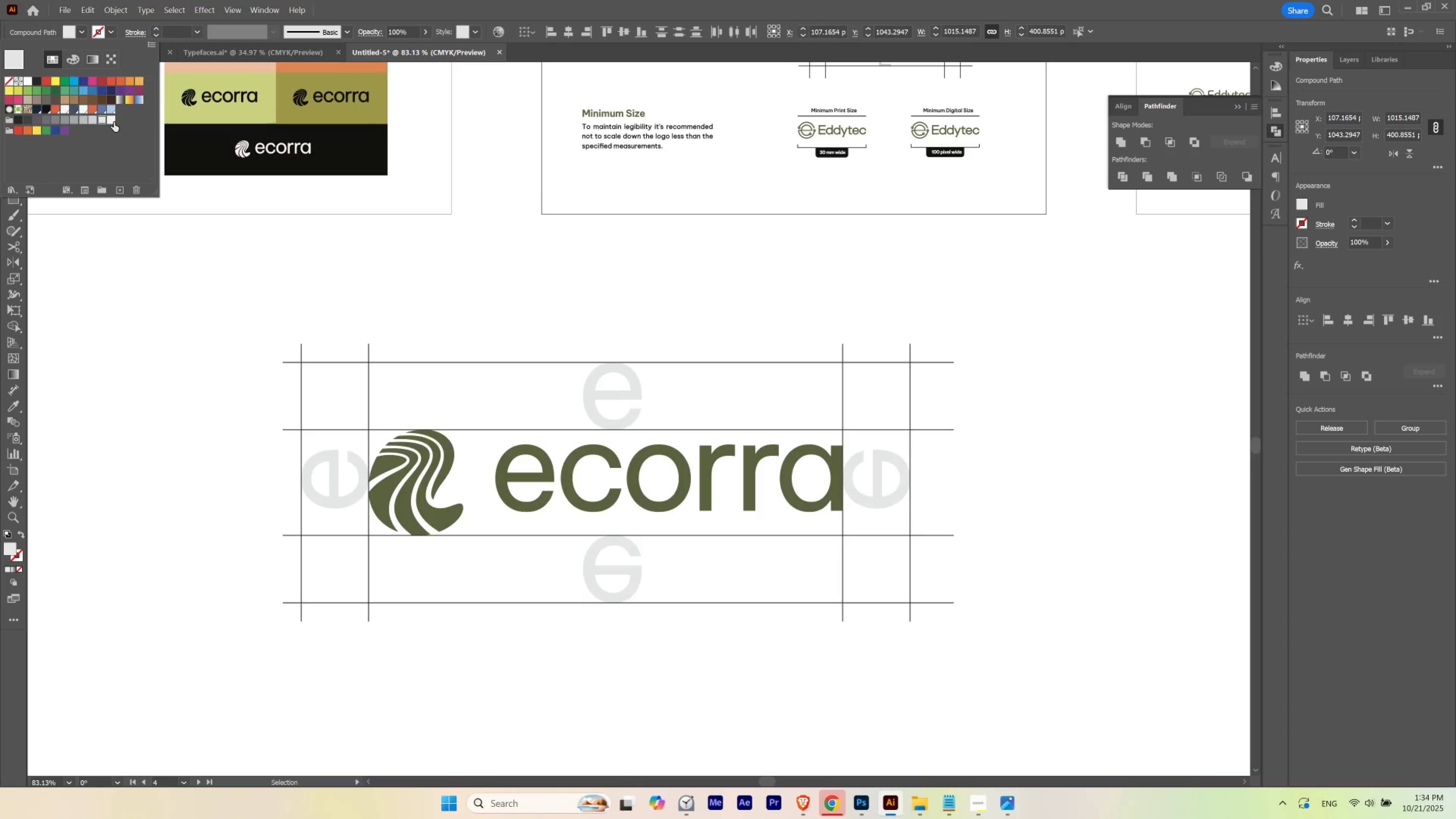 
left_click([113, 122])
 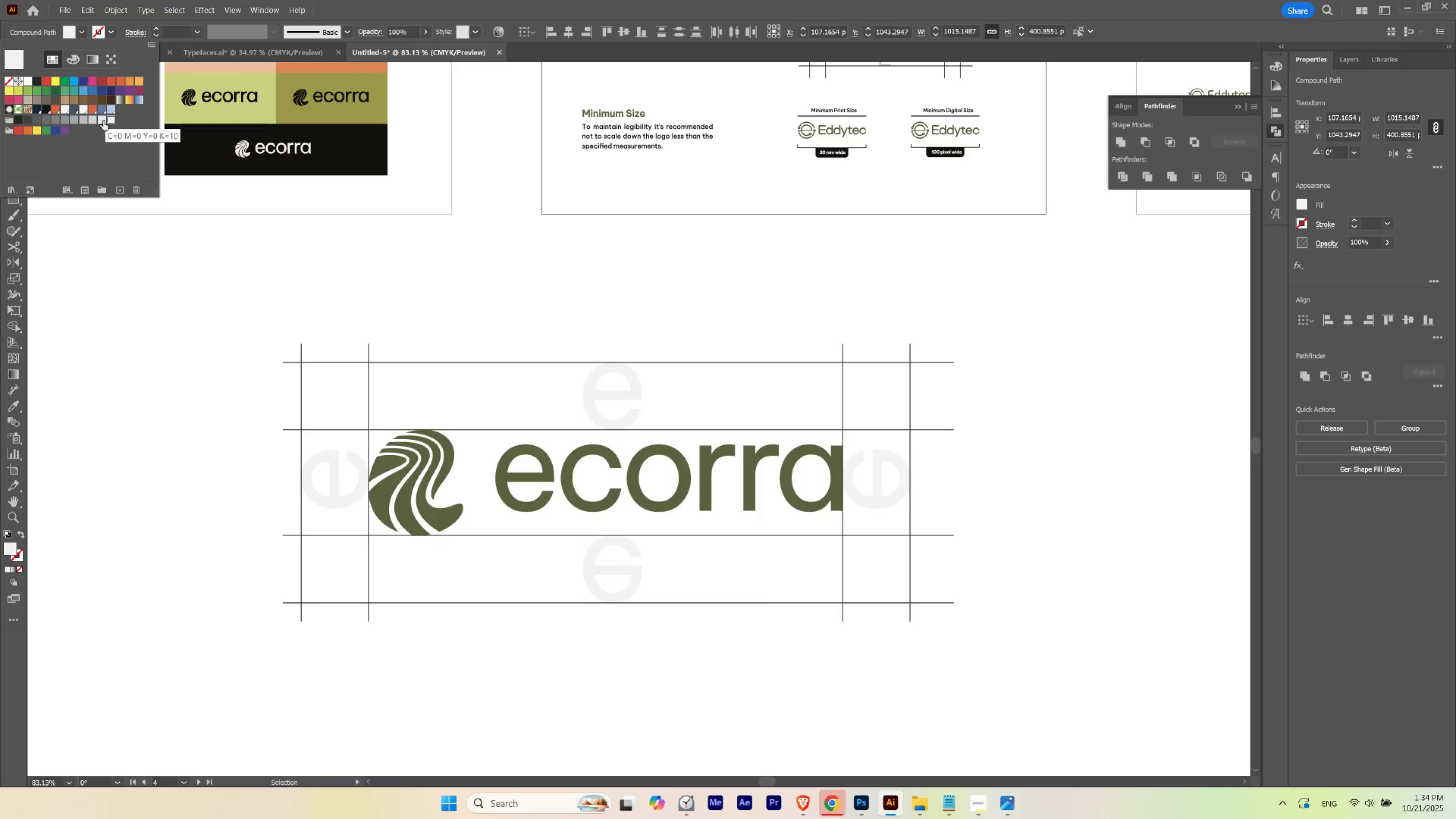 
left_click([102, 121])
 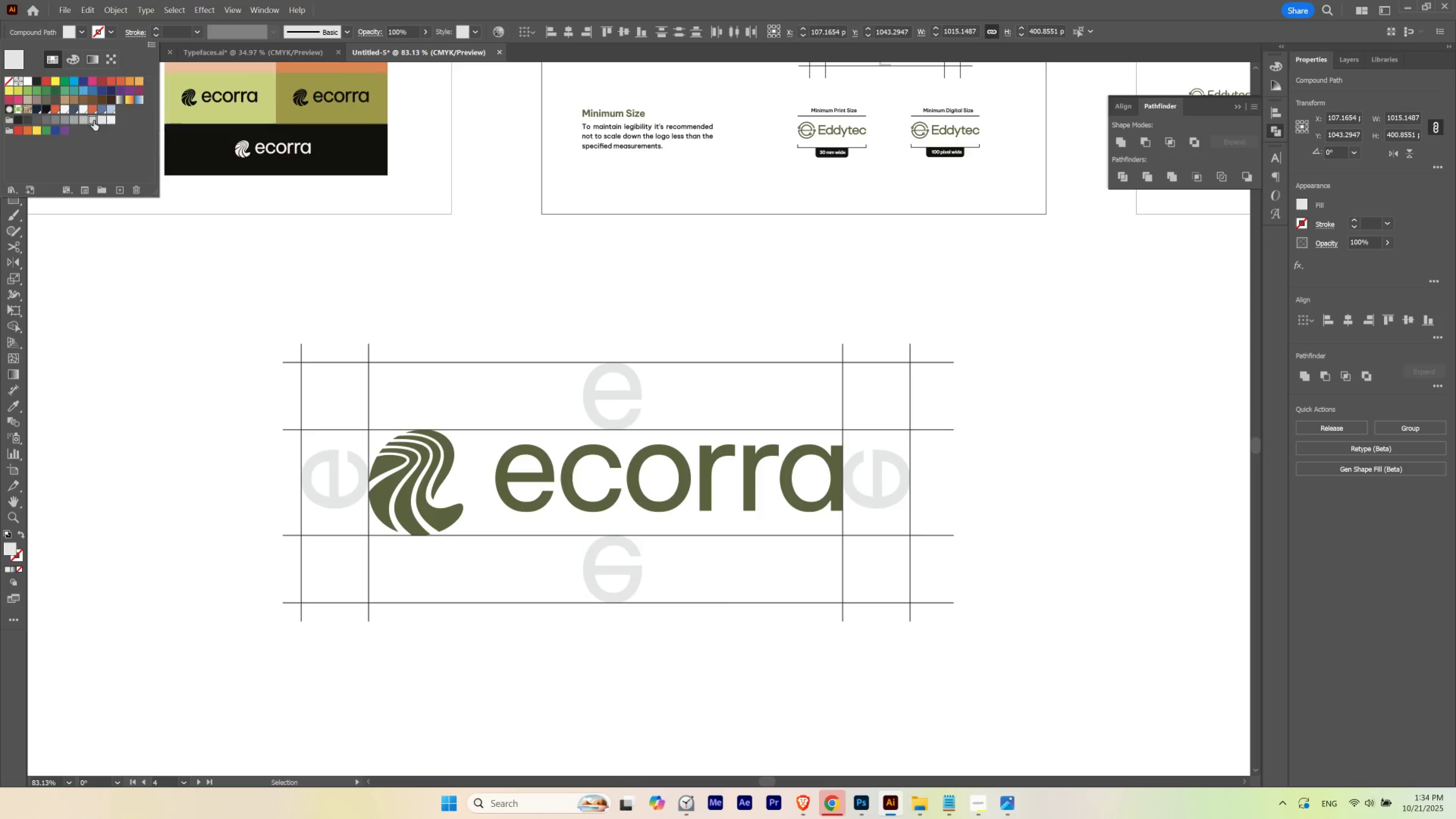 
left_click([94, 121])
 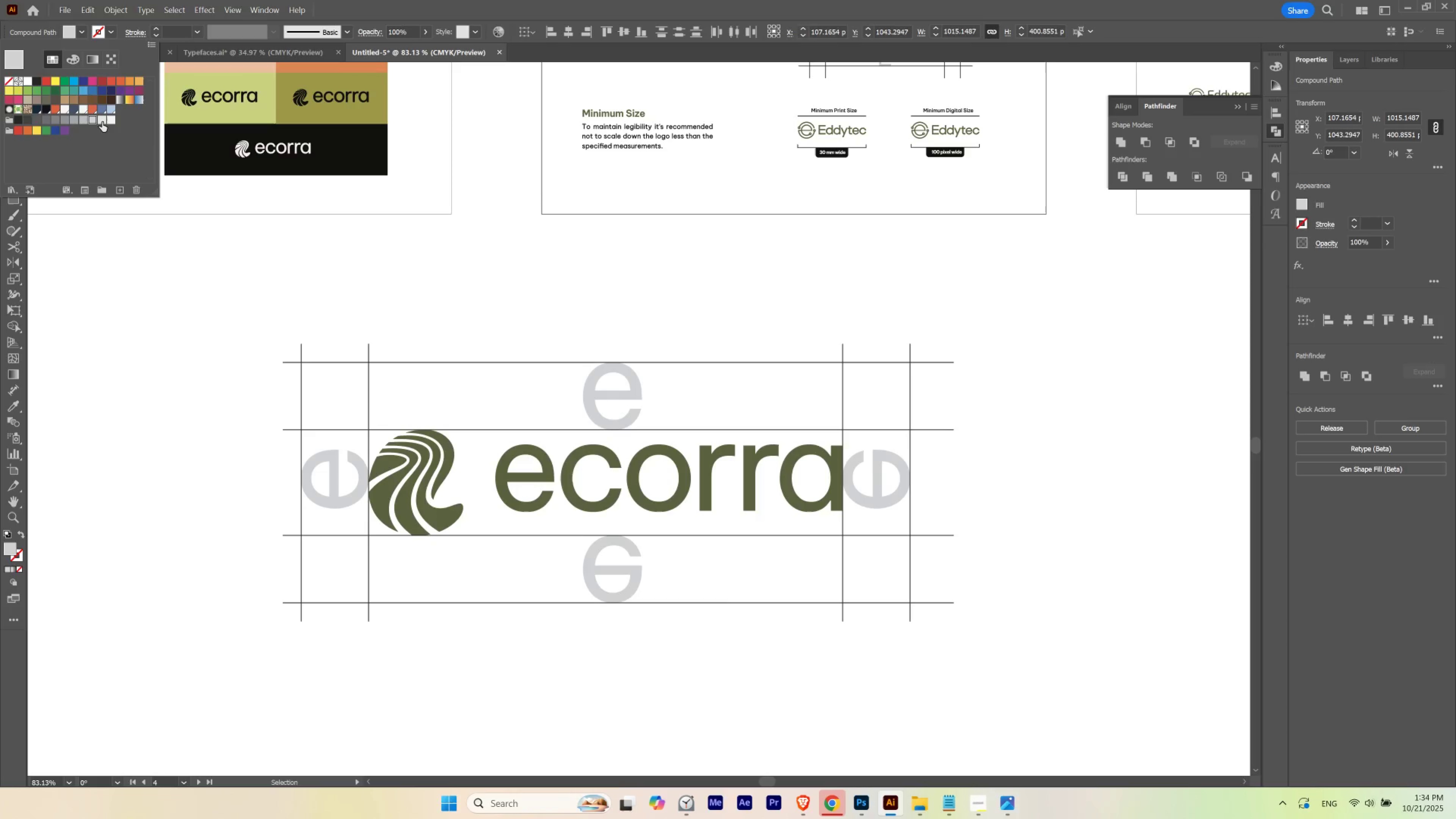 
left_click([102, 122])
 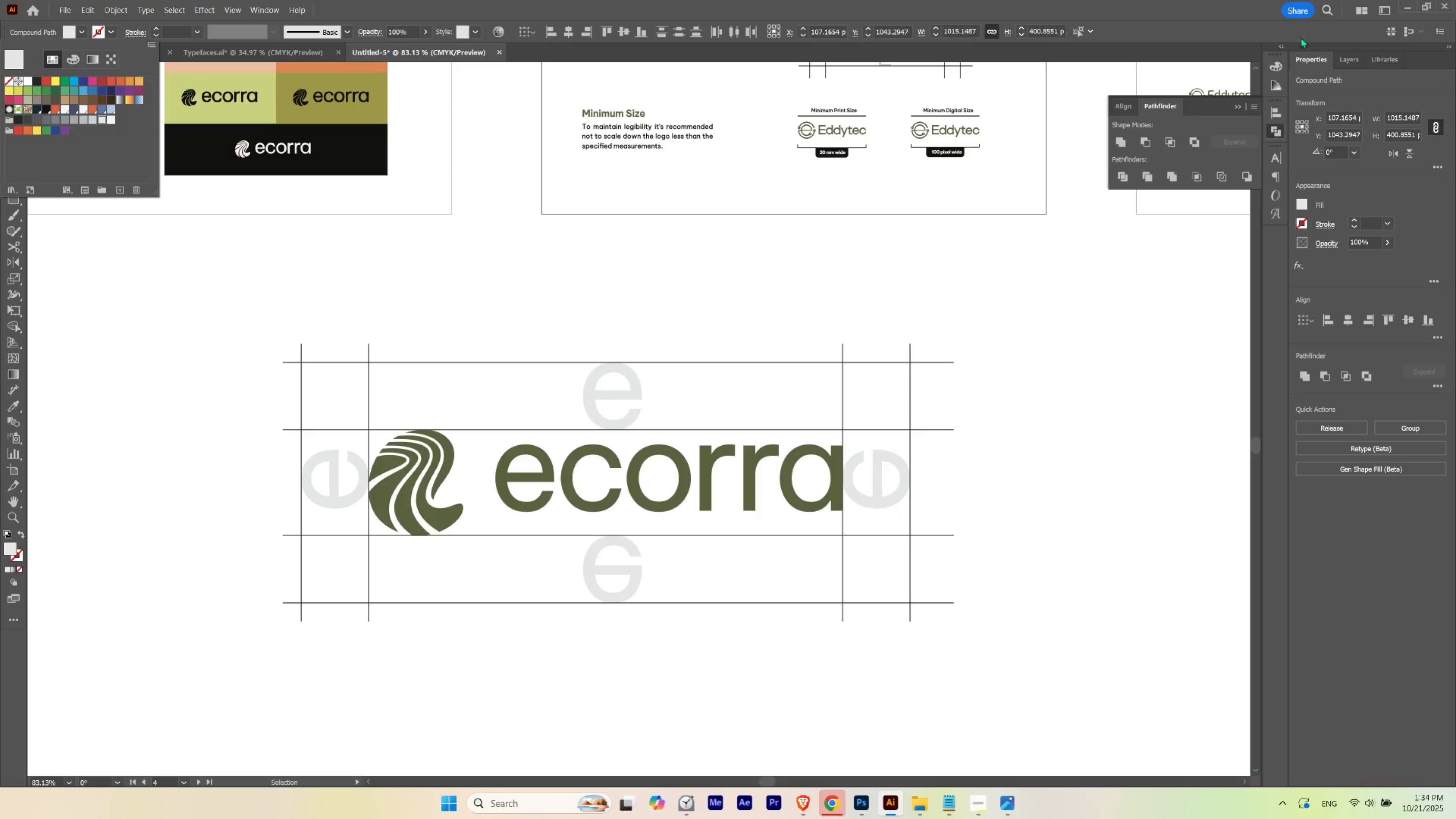 
left_click([1274, 67])
 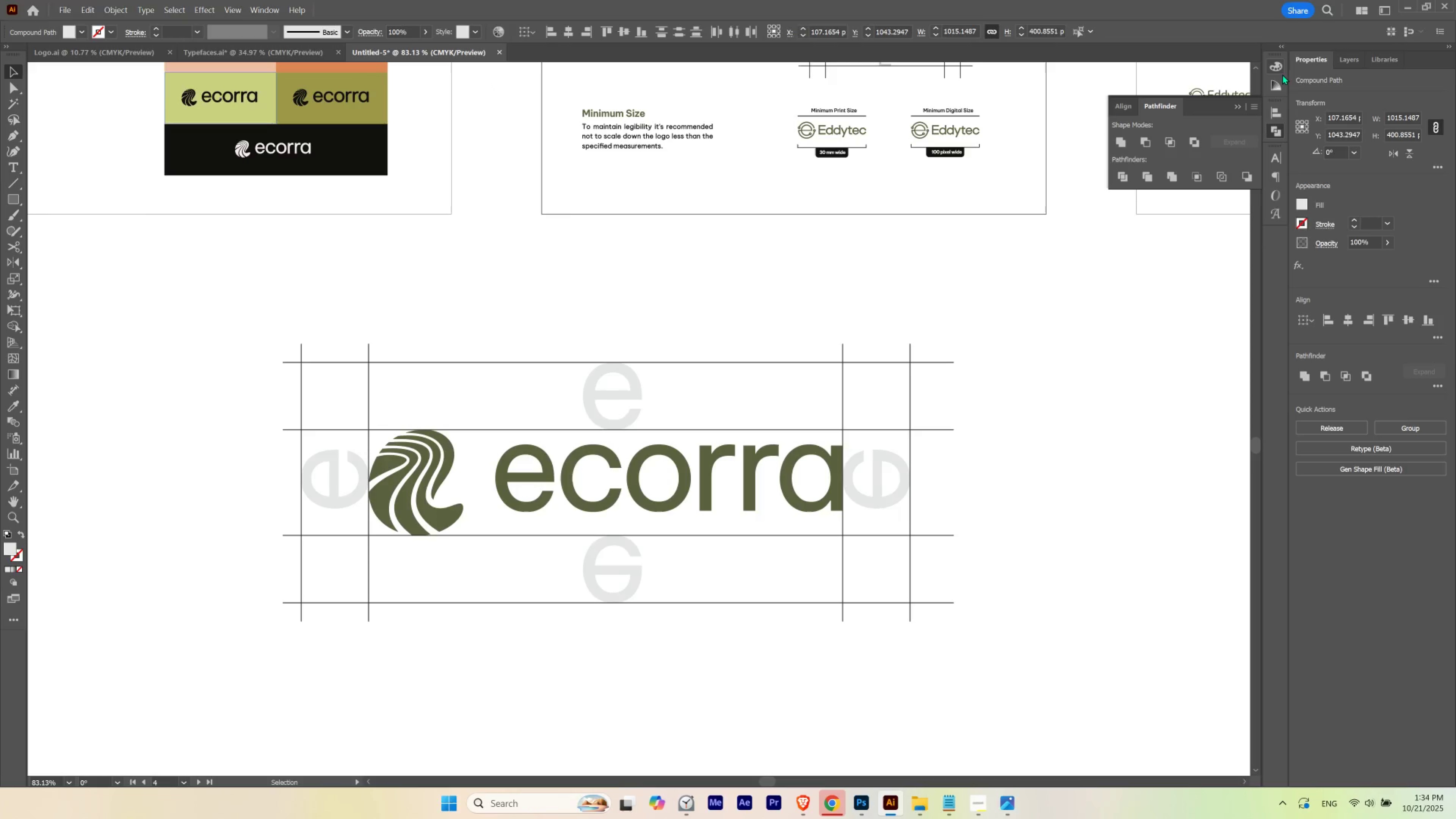 
left_click([1280, 71])
 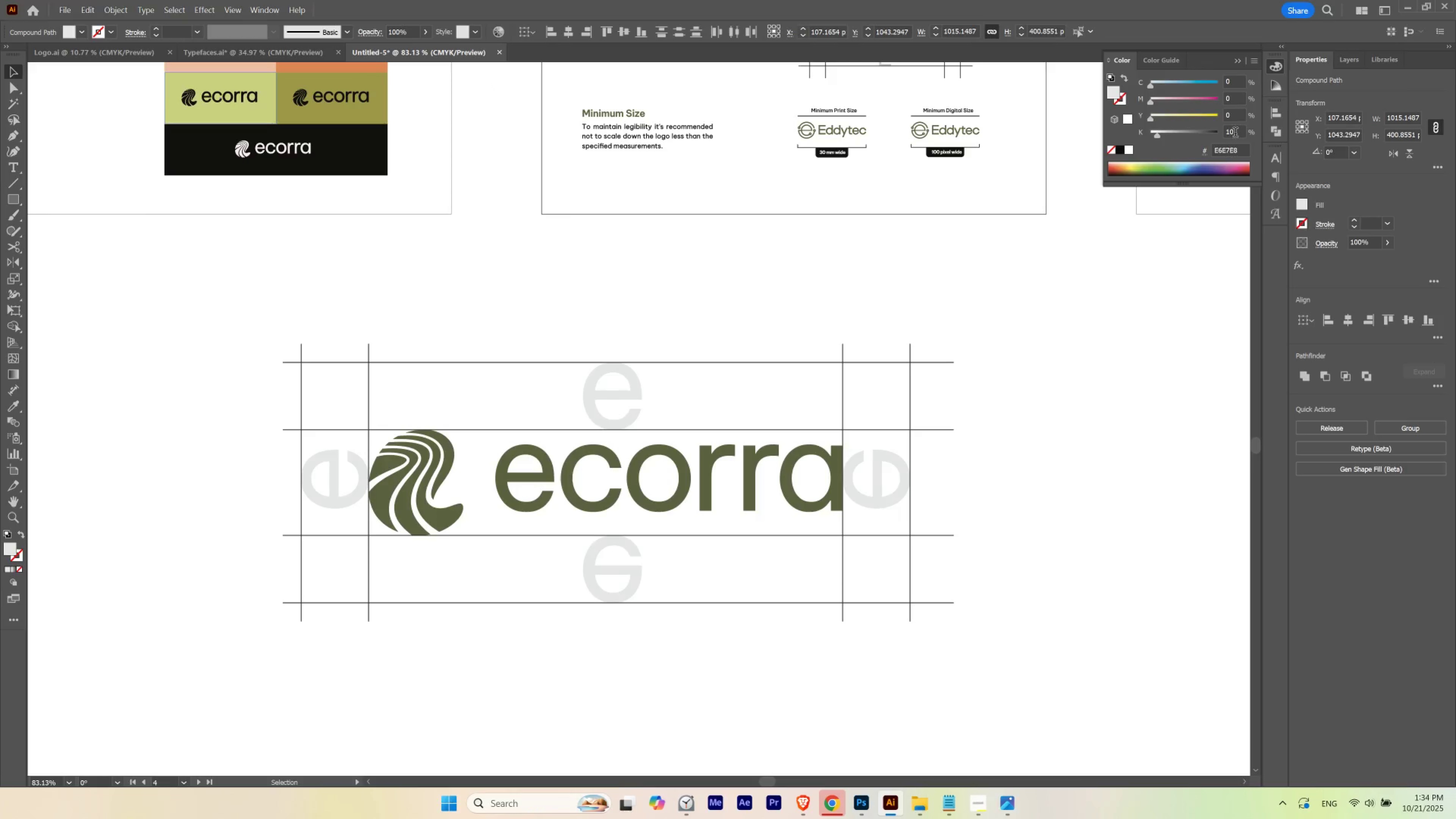 
scroll: coordinate [1235, 132], scroll_direction: up, amount: 1.0
 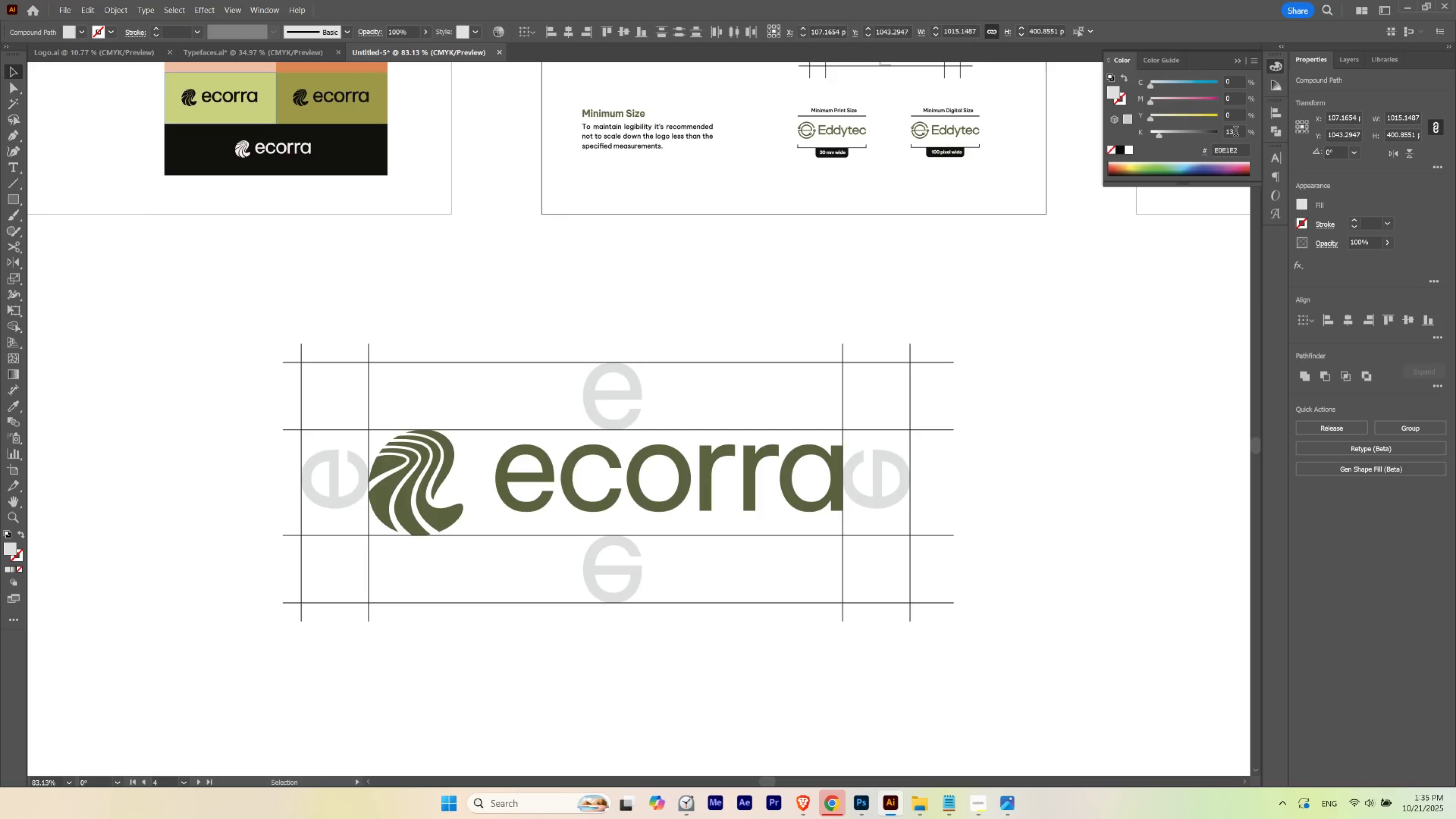 
key(V)
 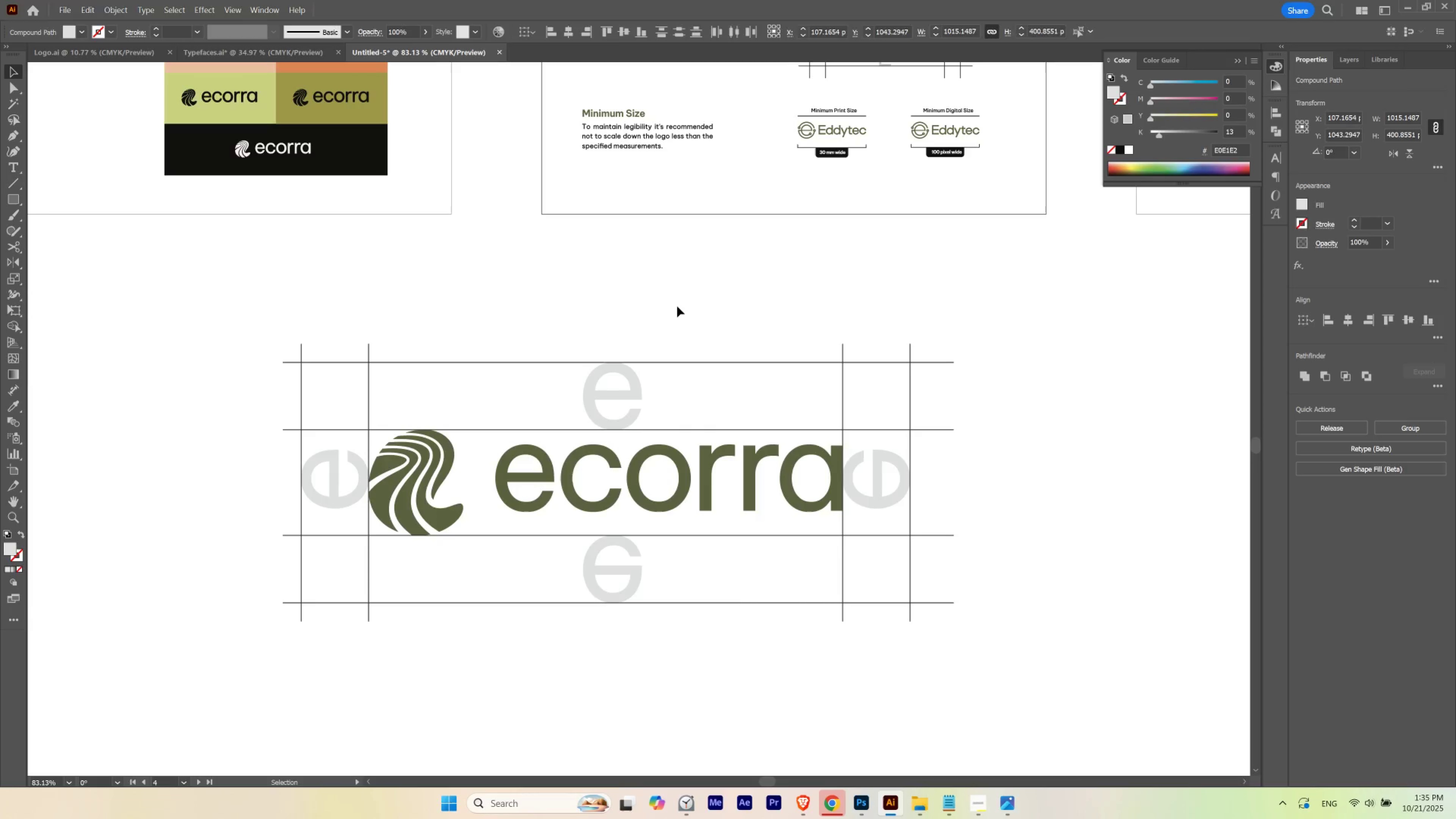 
left_click([677, 306])
 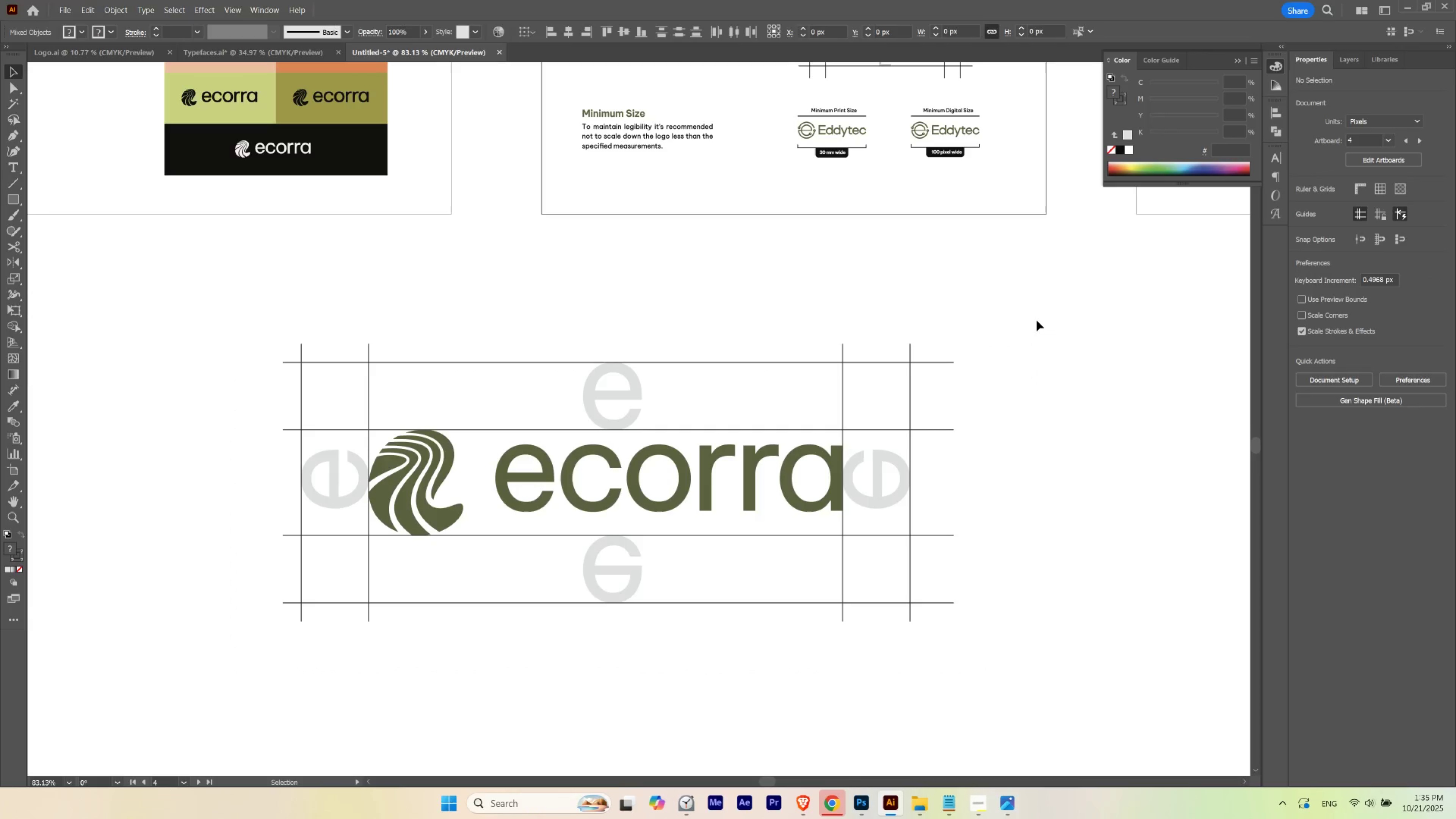 
key(Control+G)
 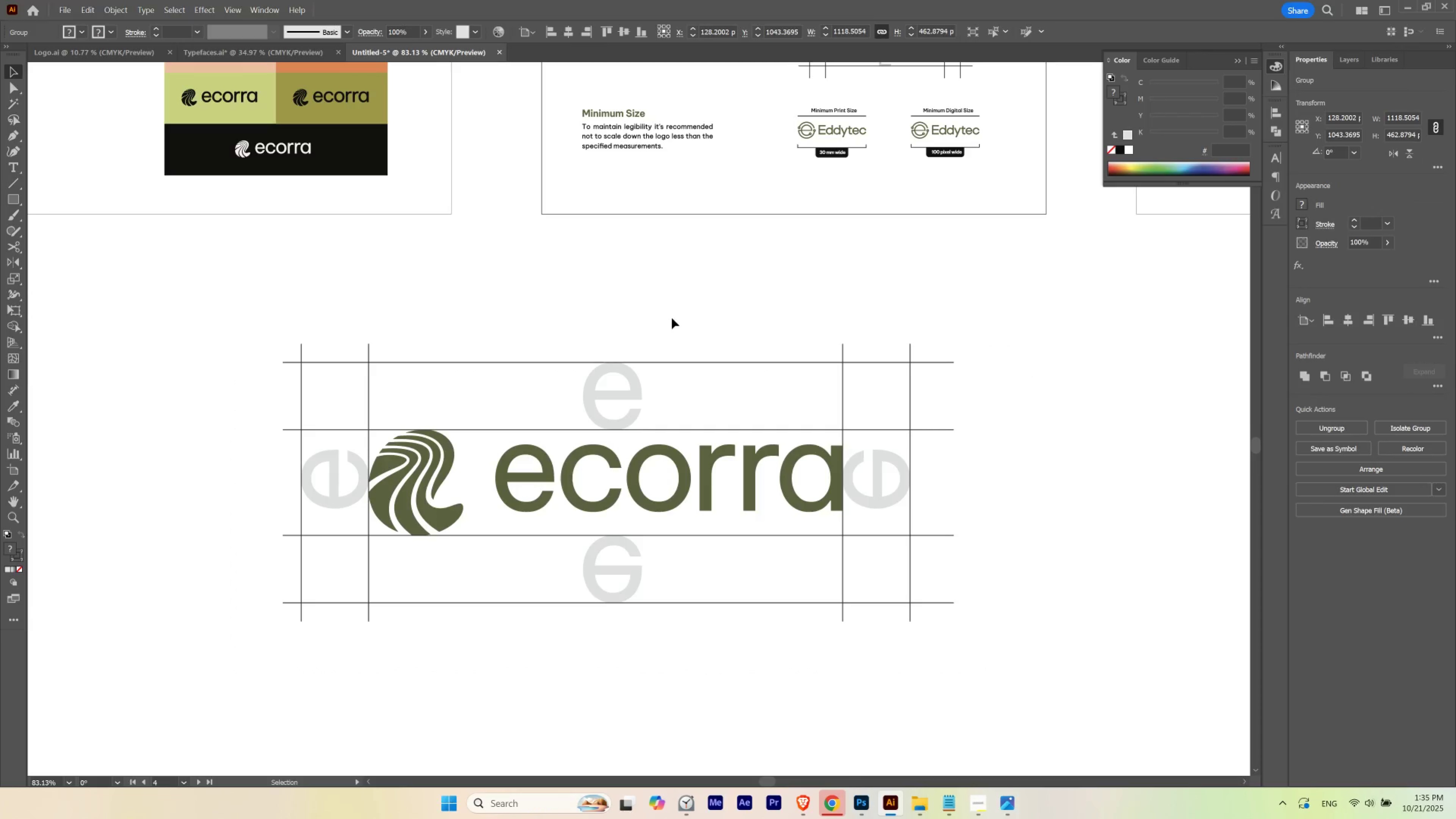 
left_click([672, 318])
 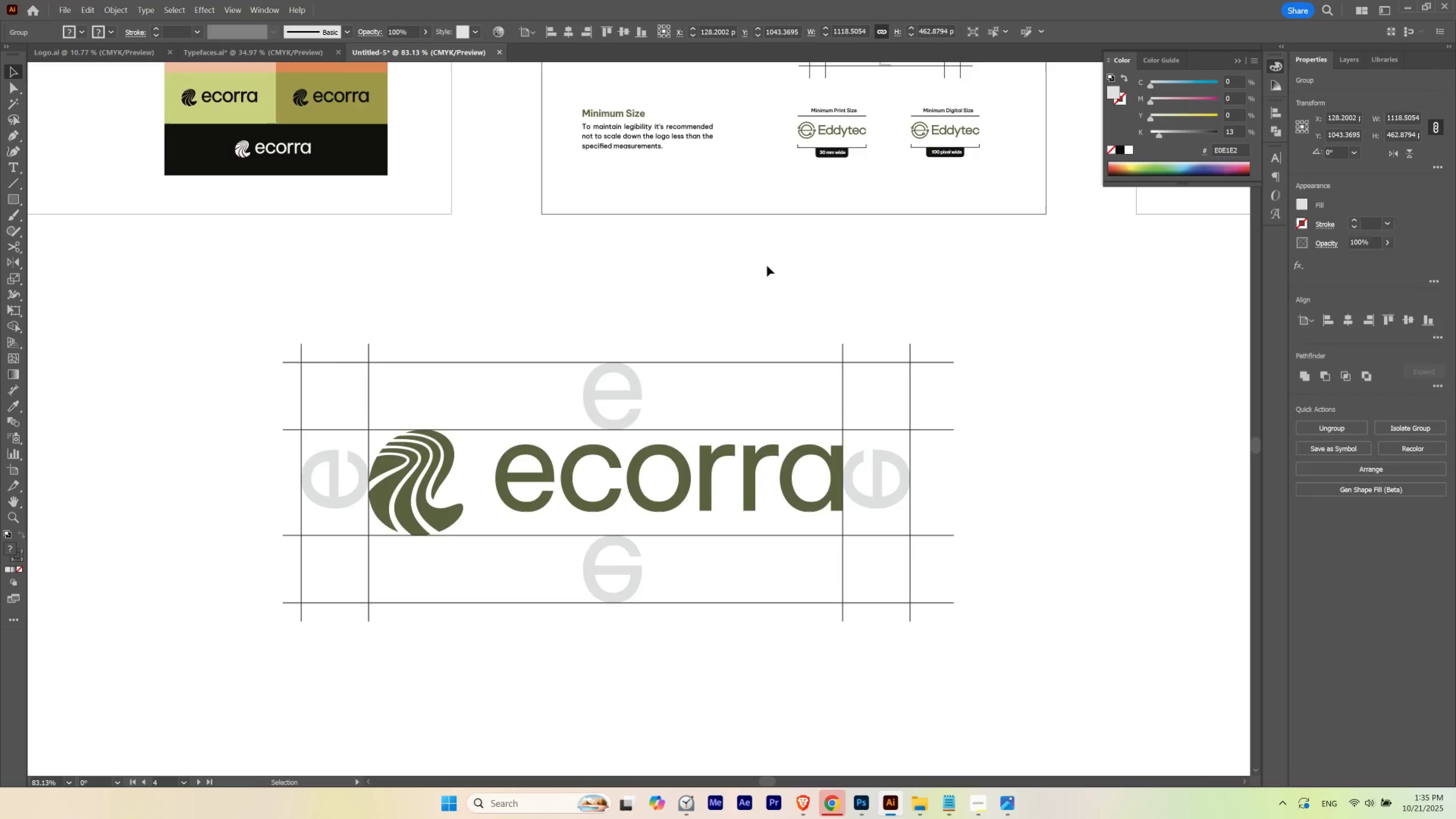 
hold_key(key=Space, duration=0.63)
 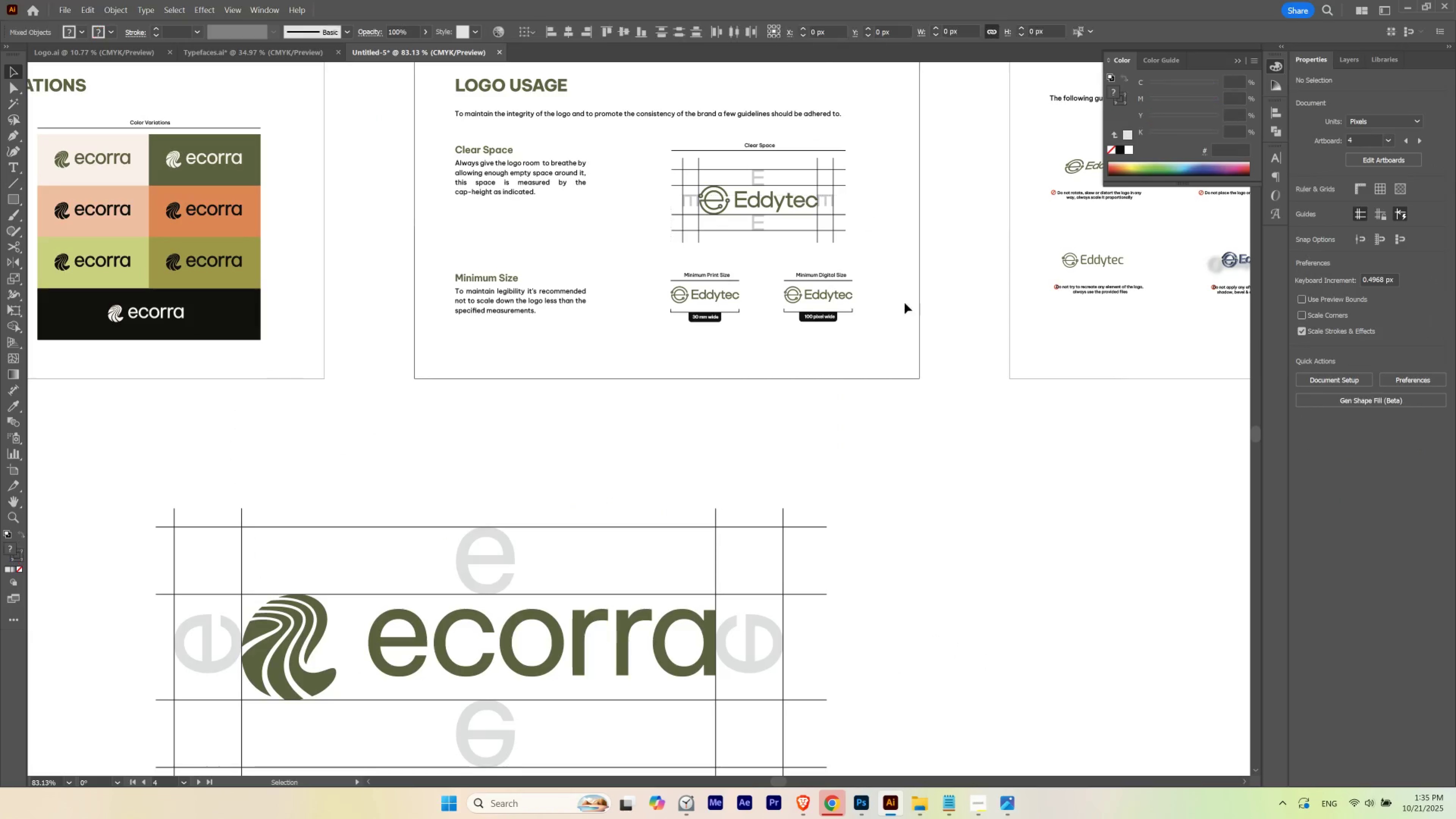 
key(Control+ControlLeft)
 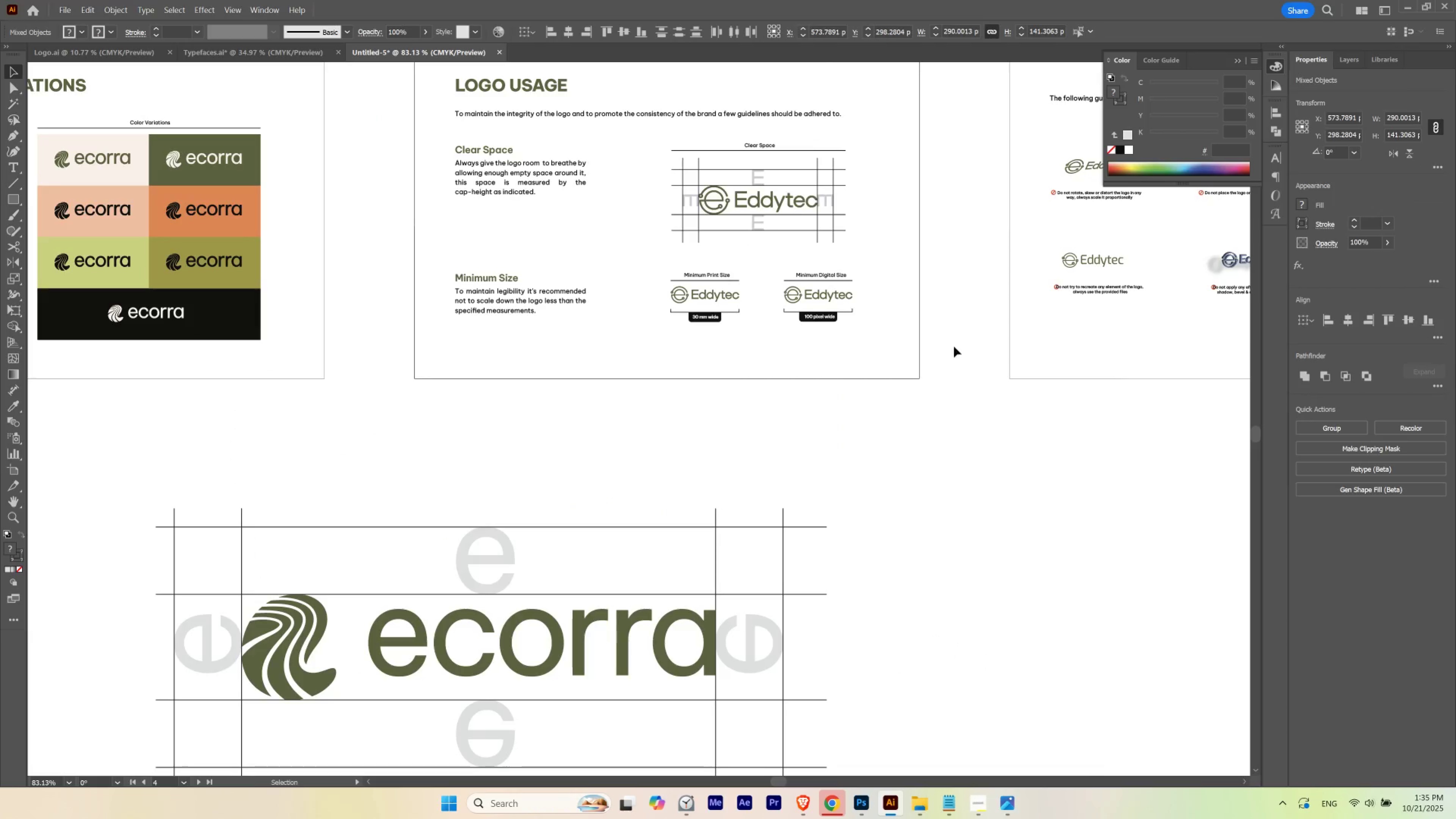 
key(Control+H)
 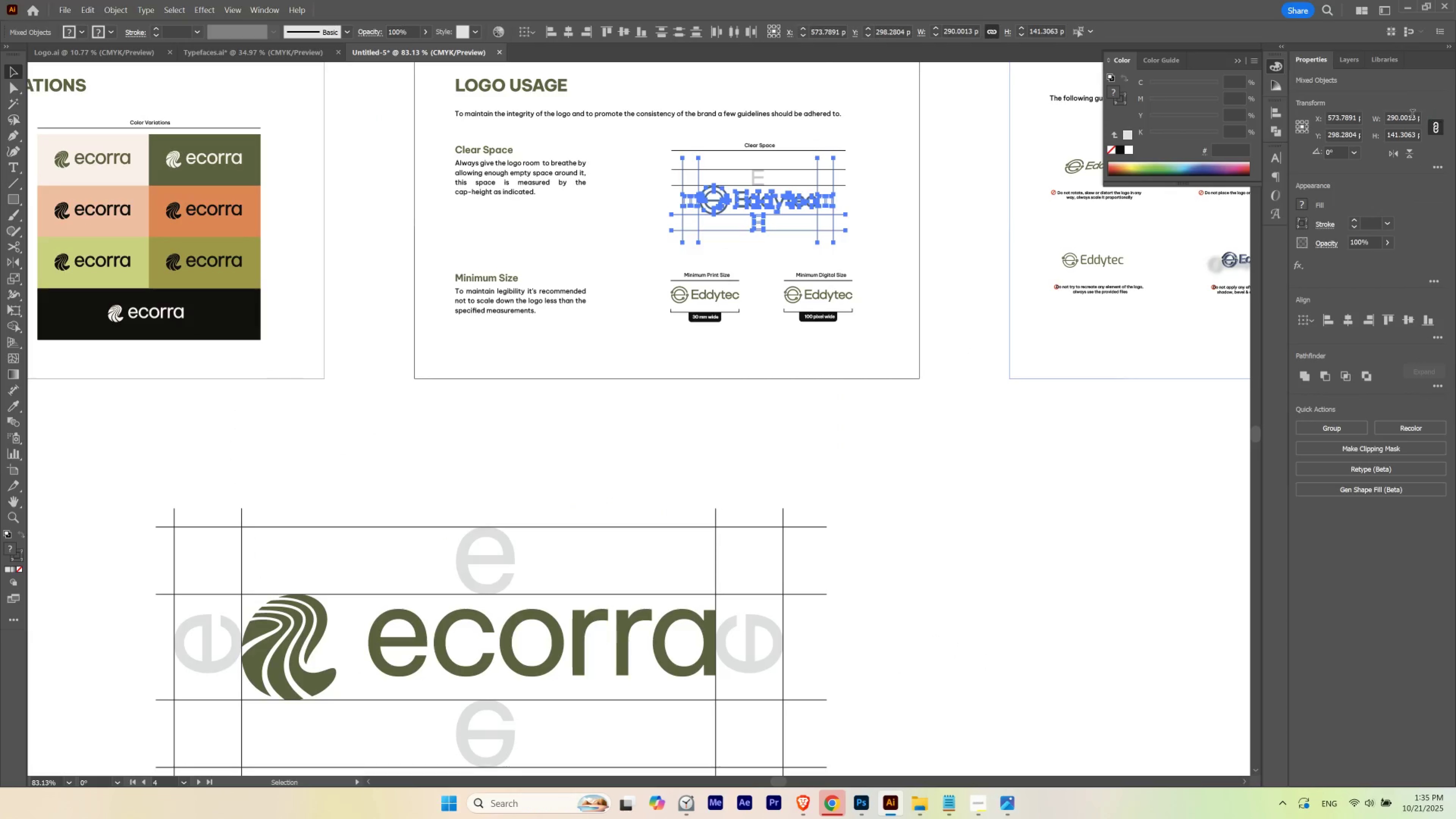 
left_click([1412, 116])
 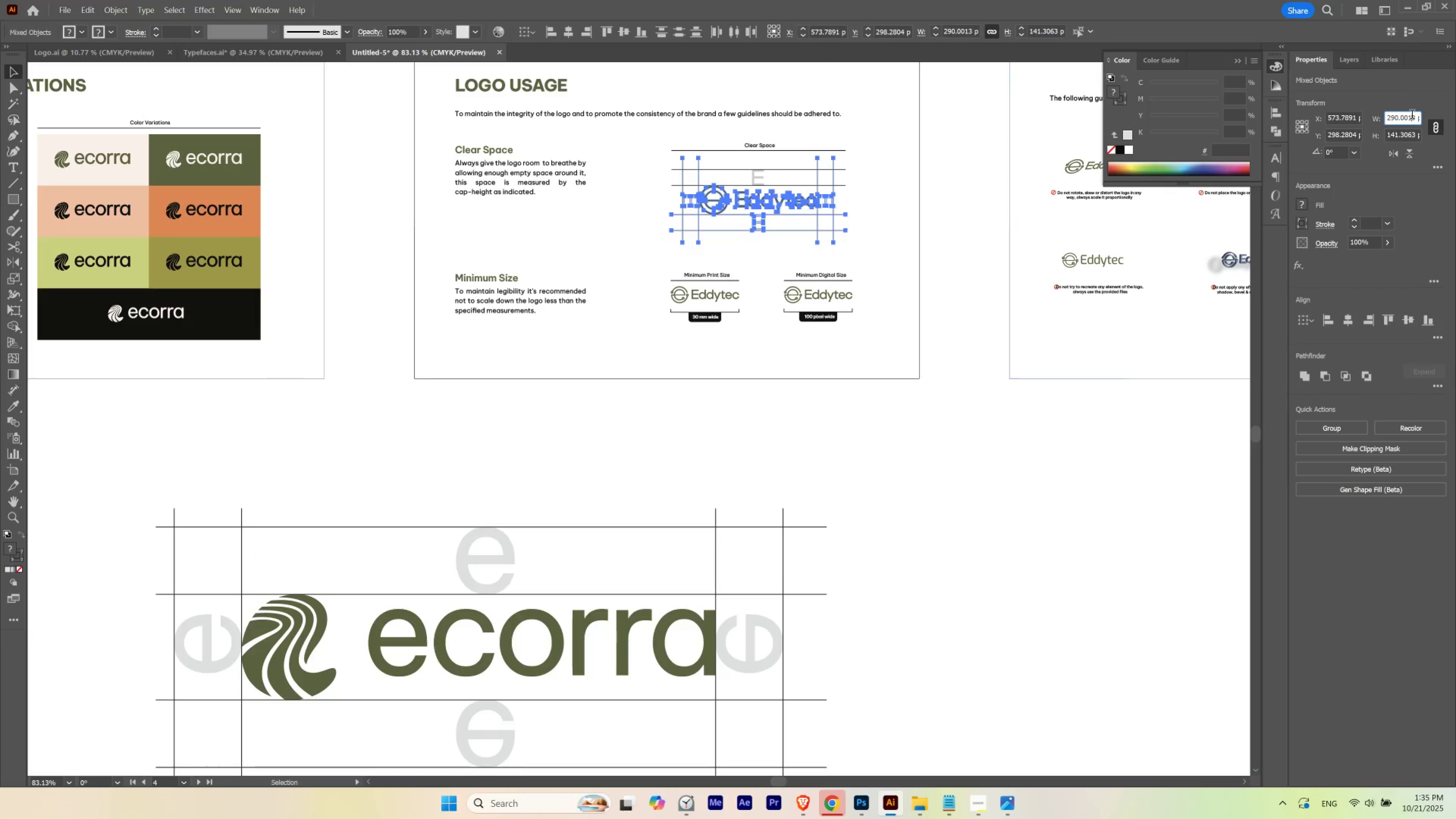 
key(Control+A)
 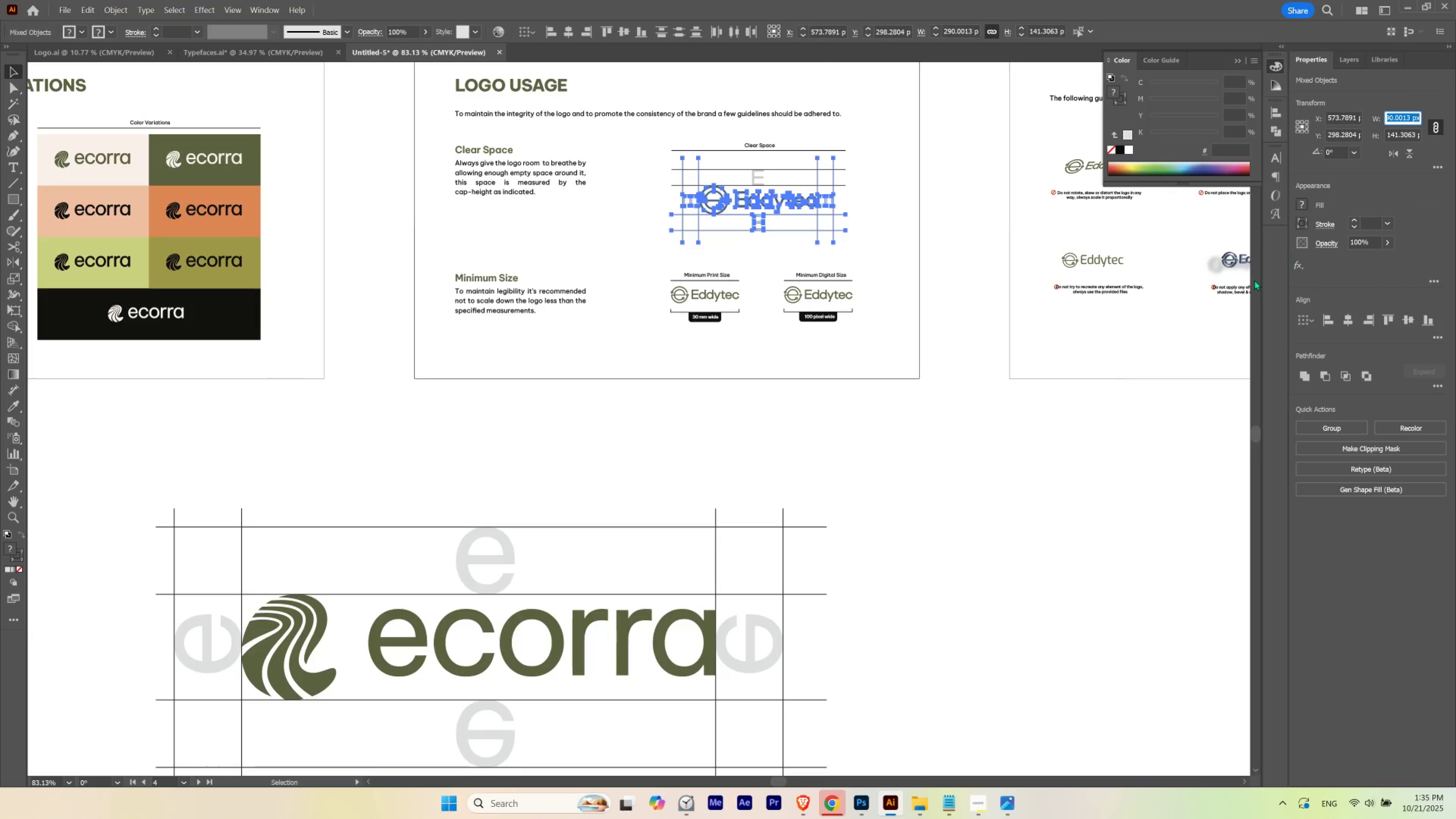 
key(Control+C)
 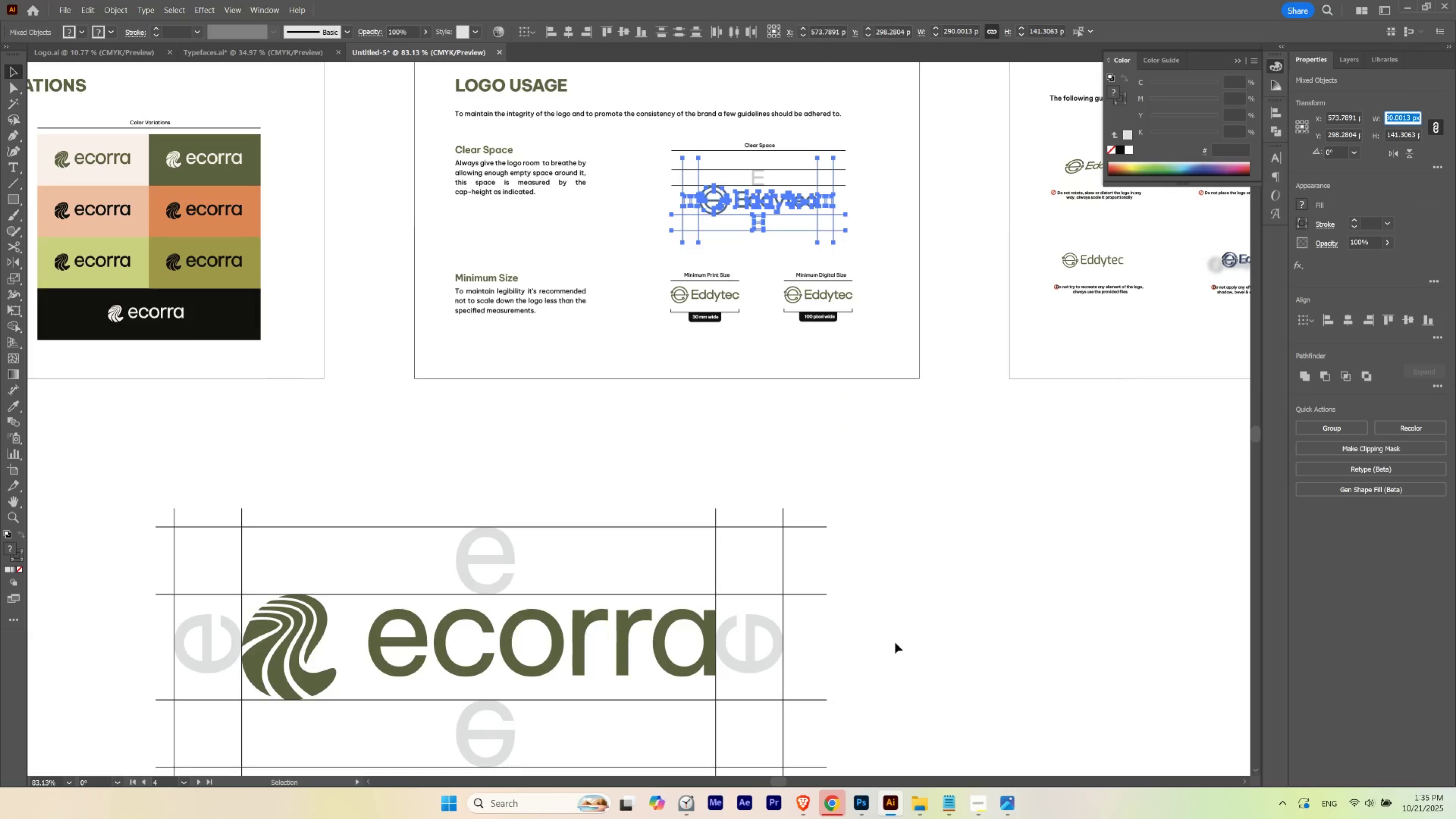 
hold_key(key=Space, duration=0.52)
 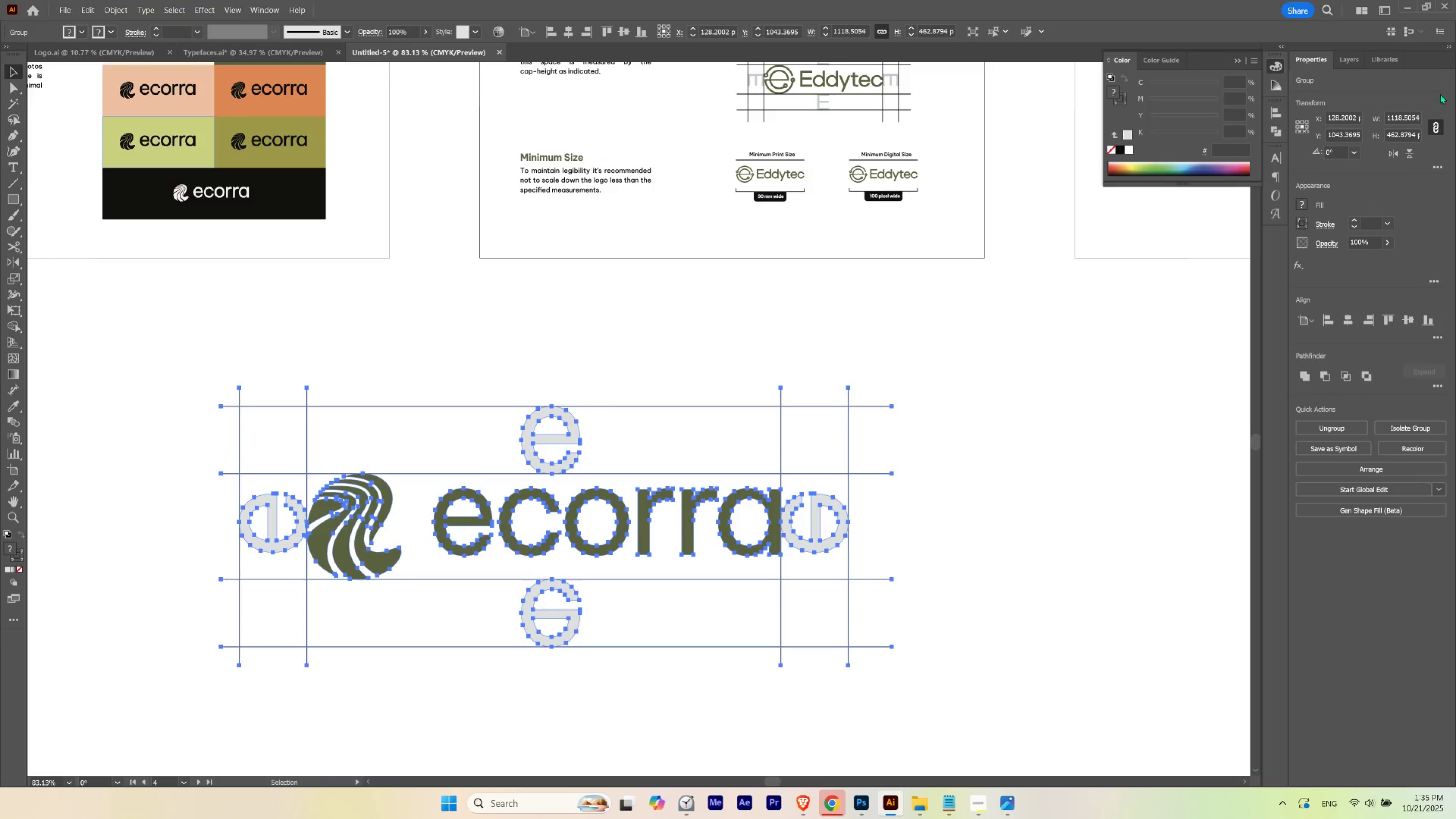 
left_click([1405, 122])
 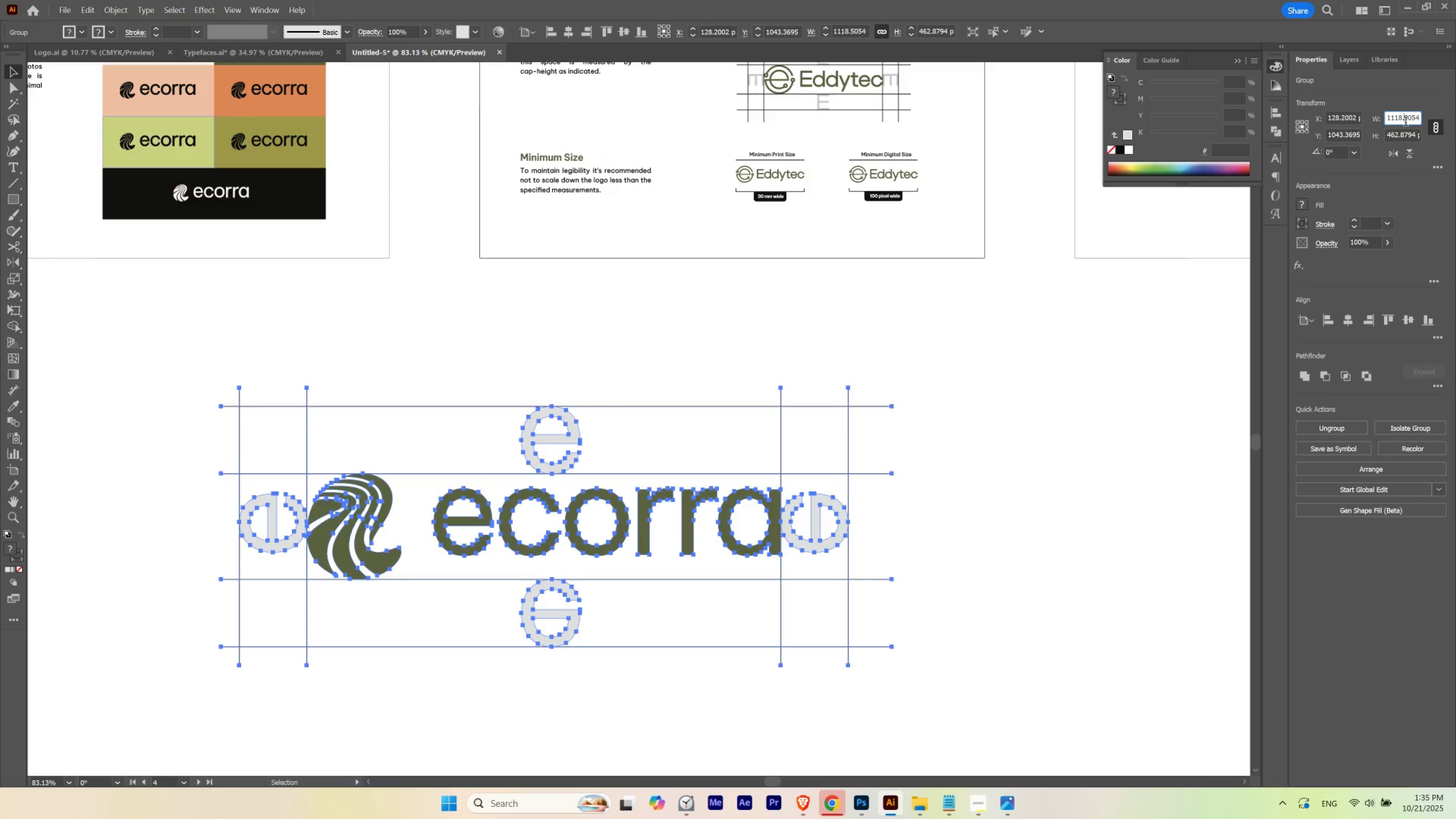 
key(Control+A)
 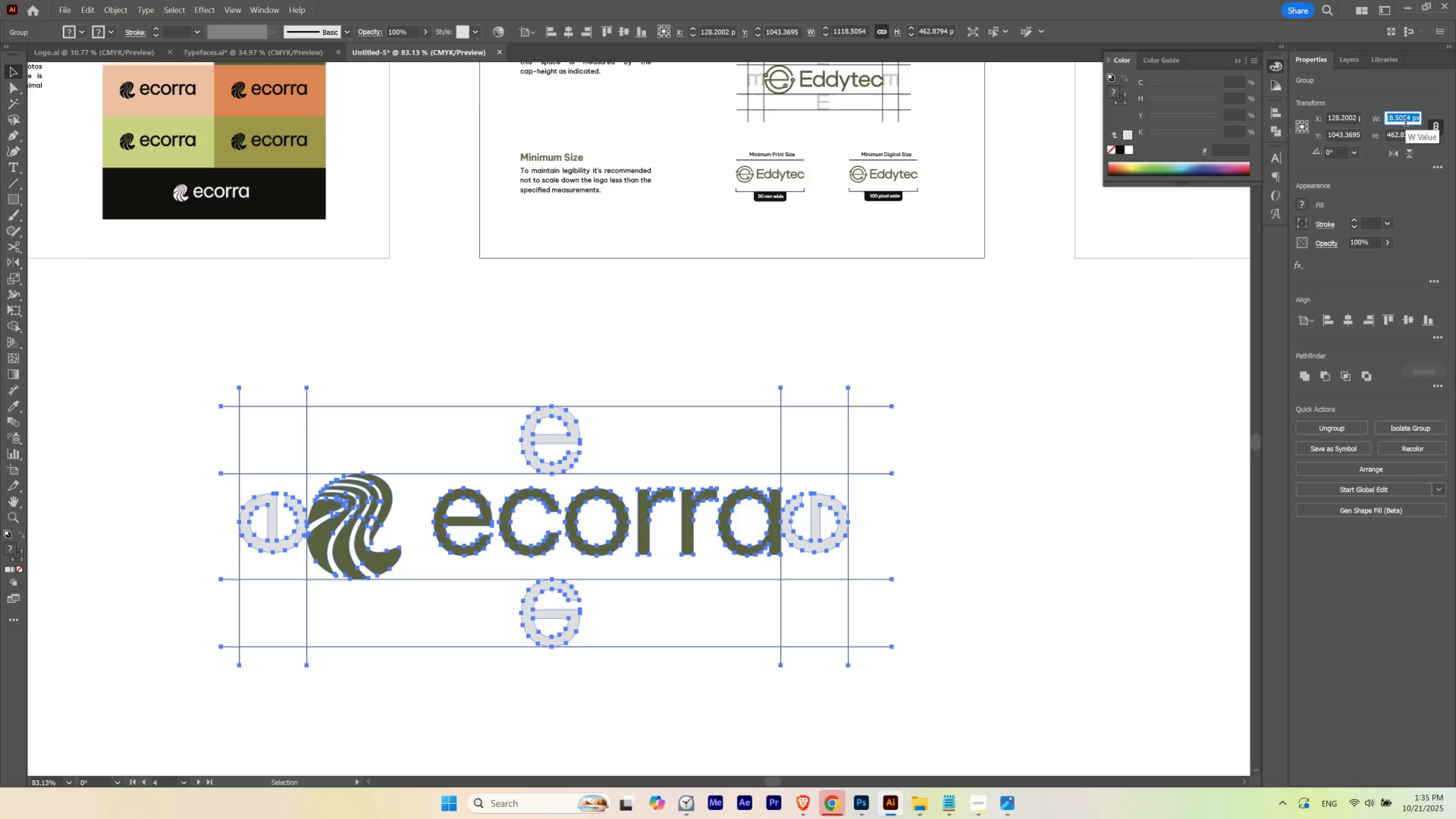 
key(Control+V)
 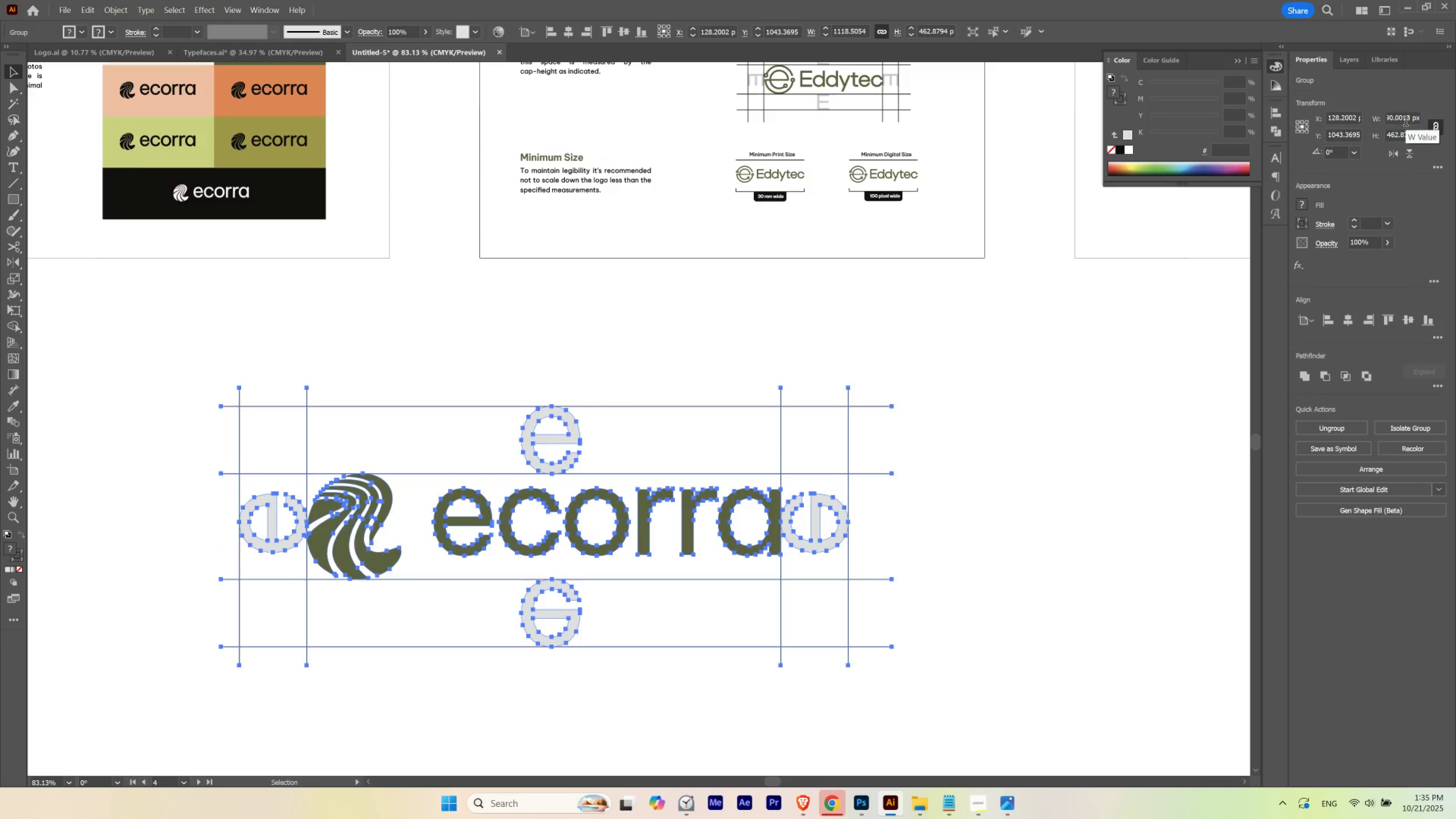 
key(Enter)
 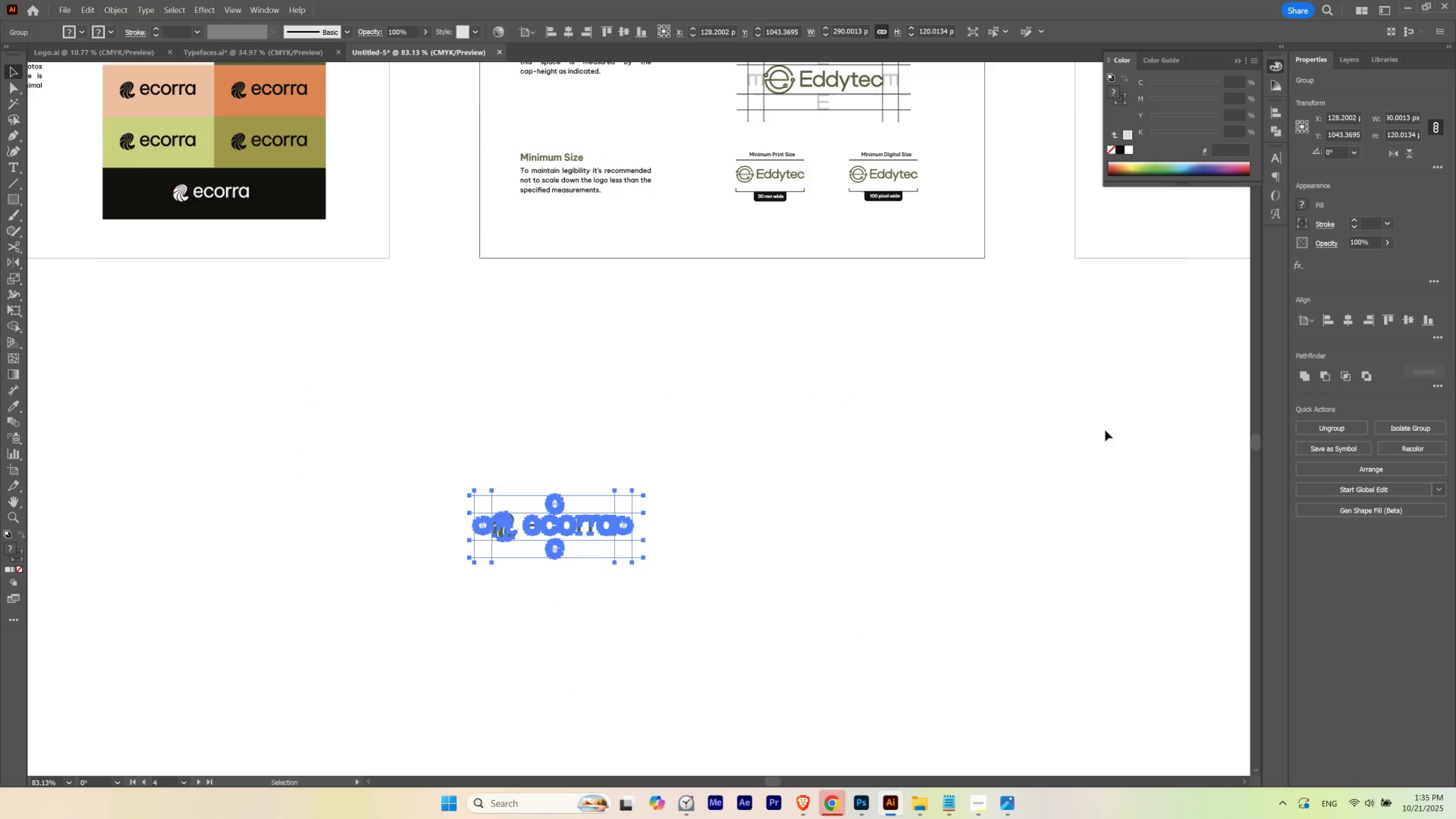 
left_click([1085, 443])
 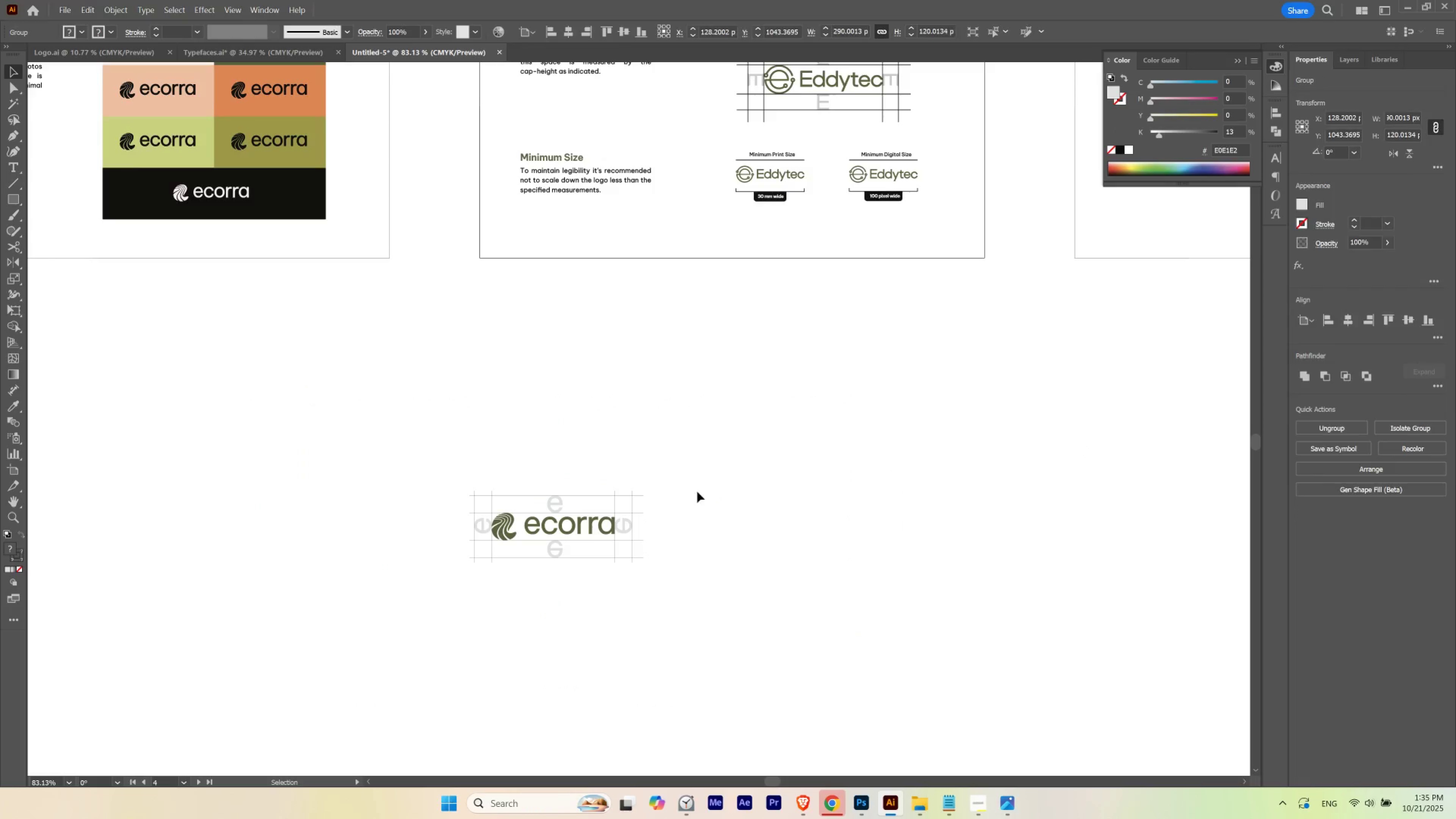 
hold_key(key=Space, duration=0.66)
 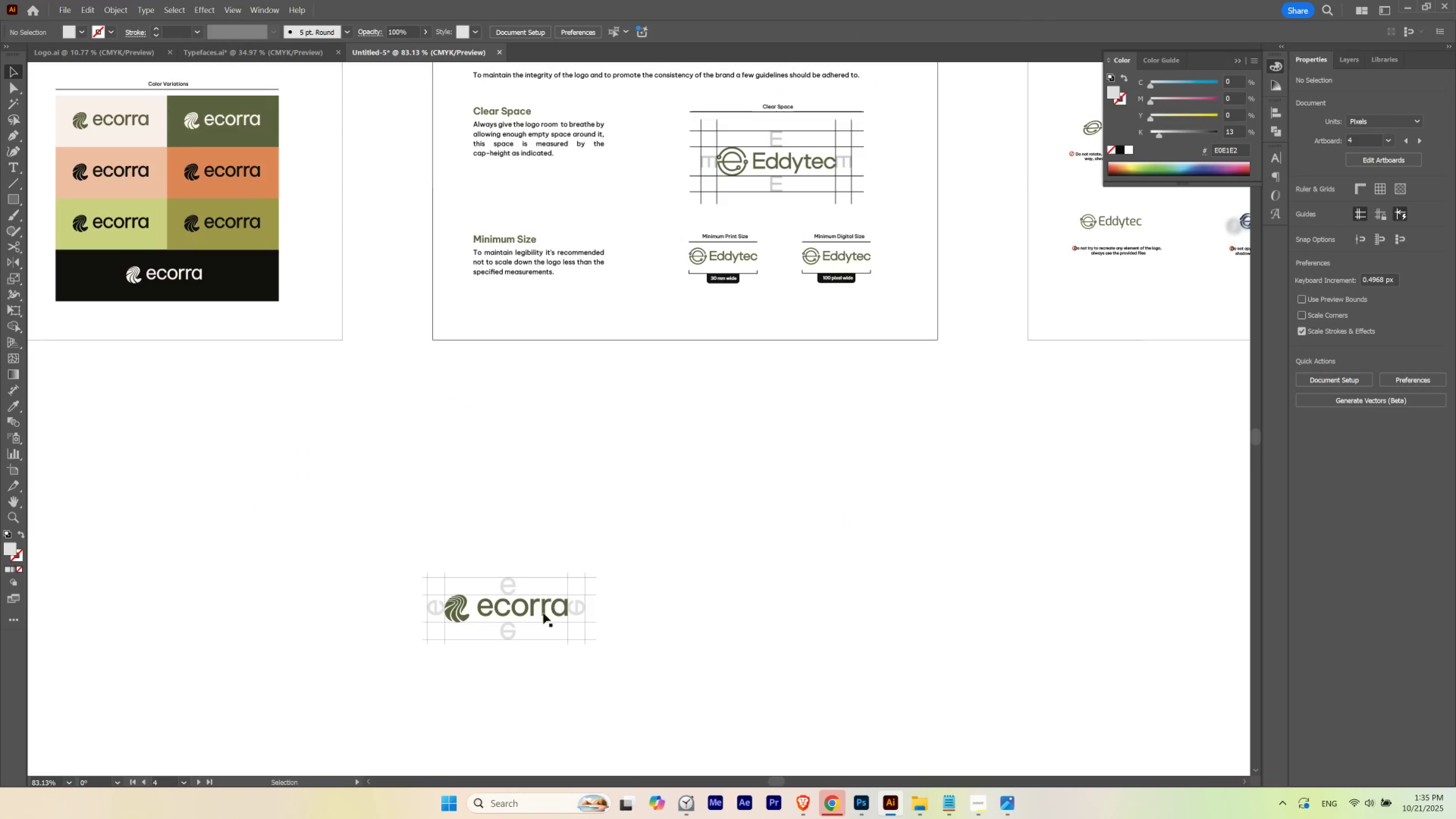 
mouse_move([536, 606])
 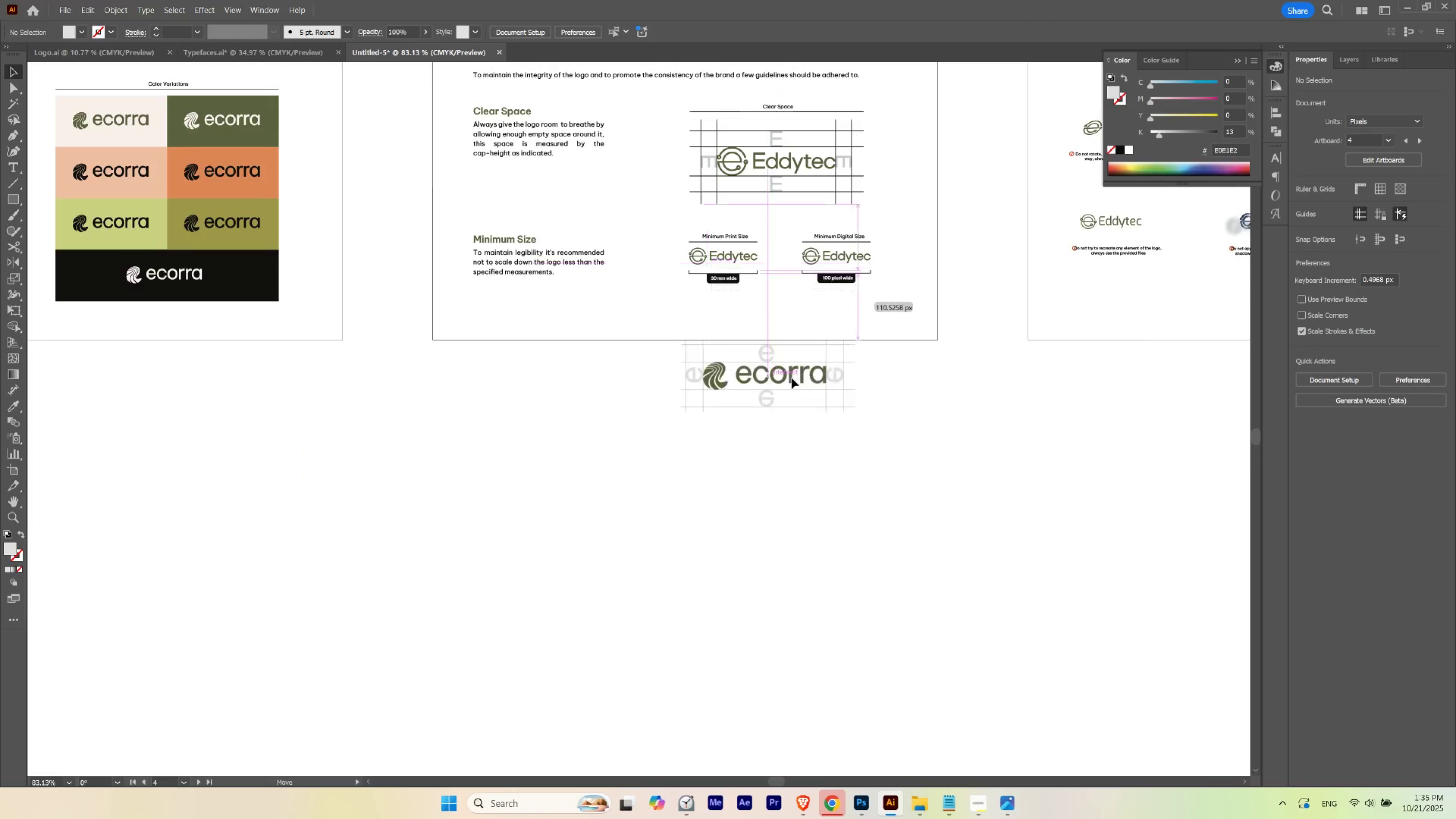 
hold_key(key=Space, duration=0.53)
 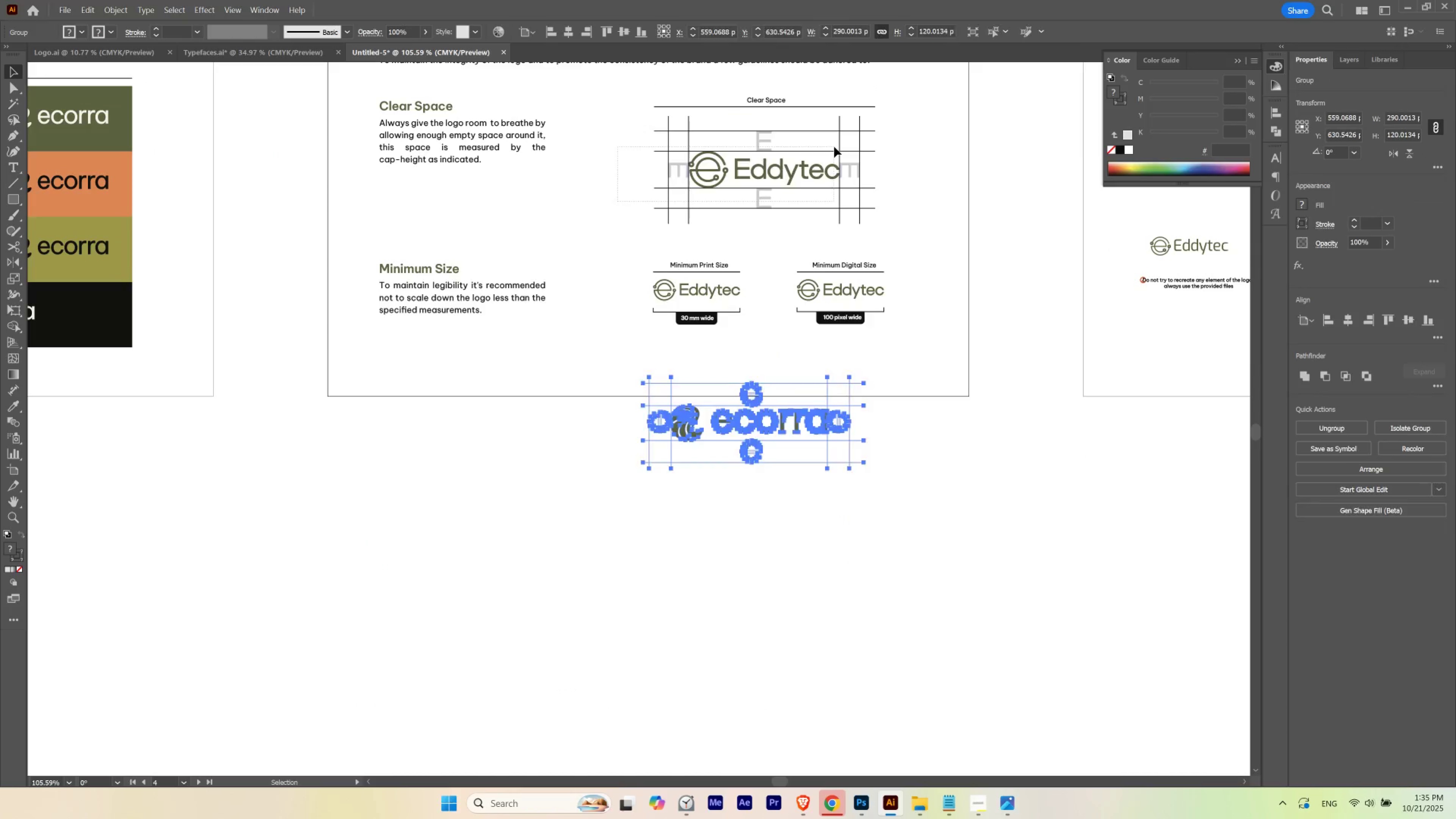 
hold_key(key=ControlLeft, duration=0.46)
 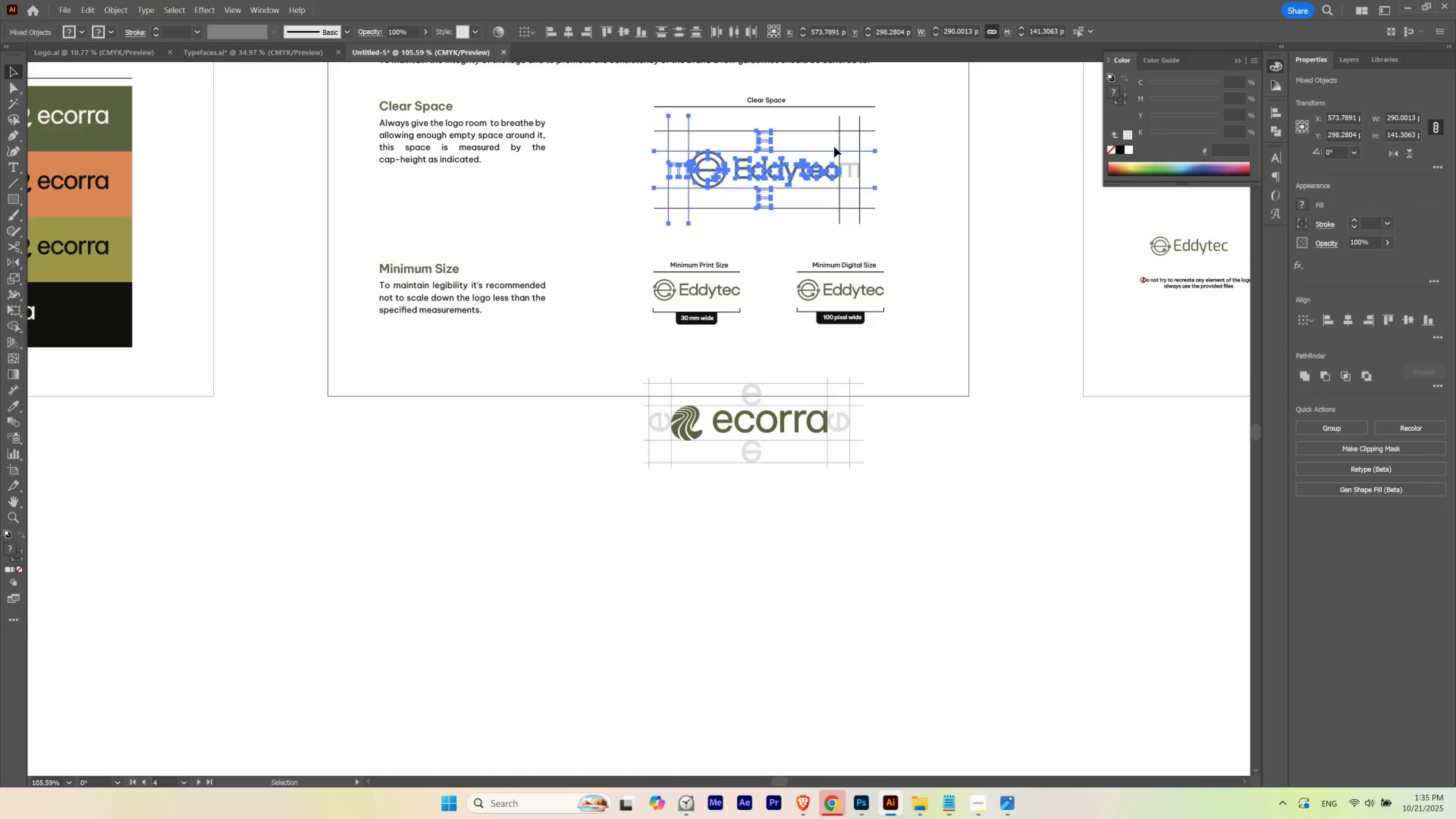 
key(Delete)
 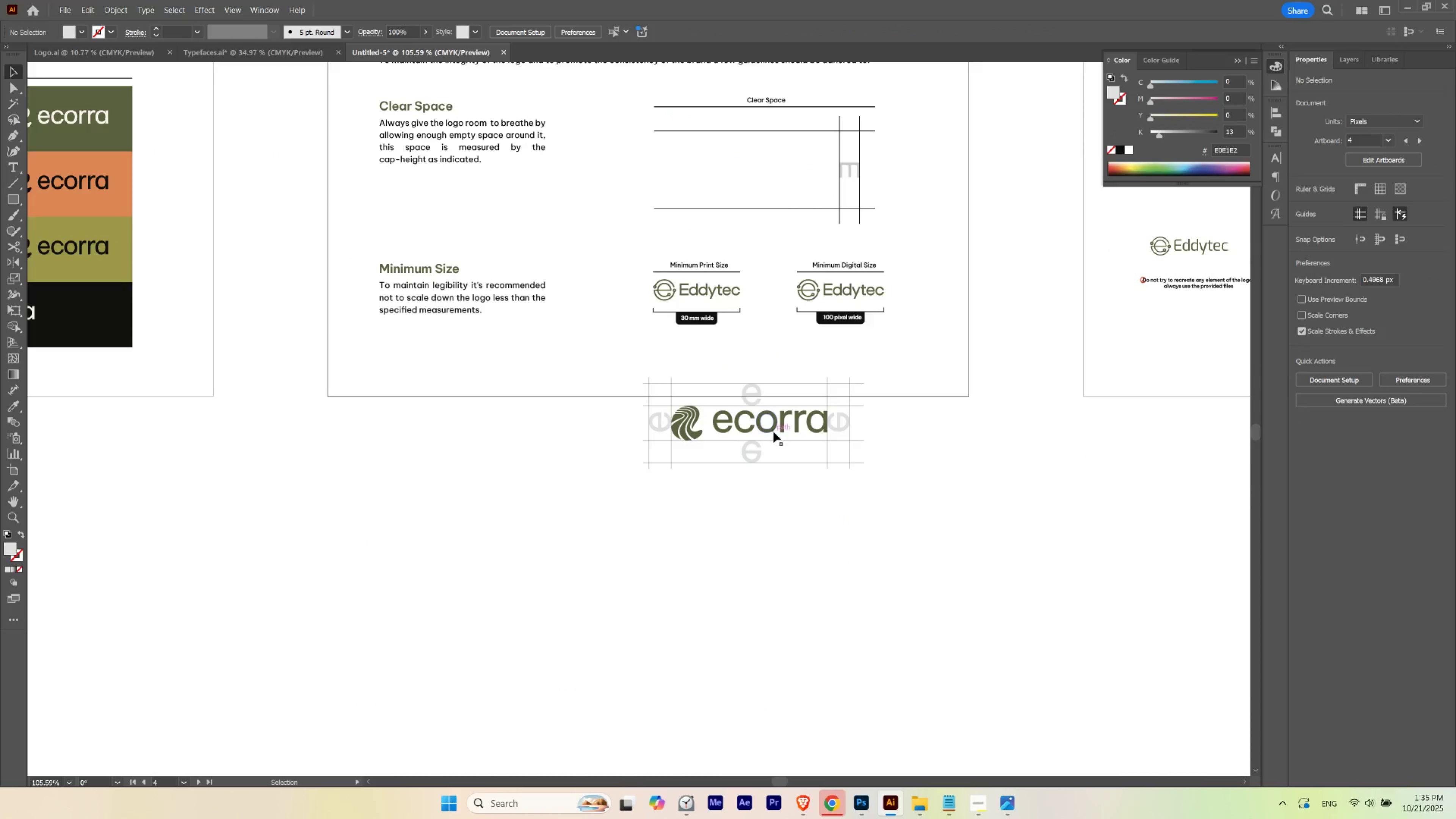 
key(Control+Z)
 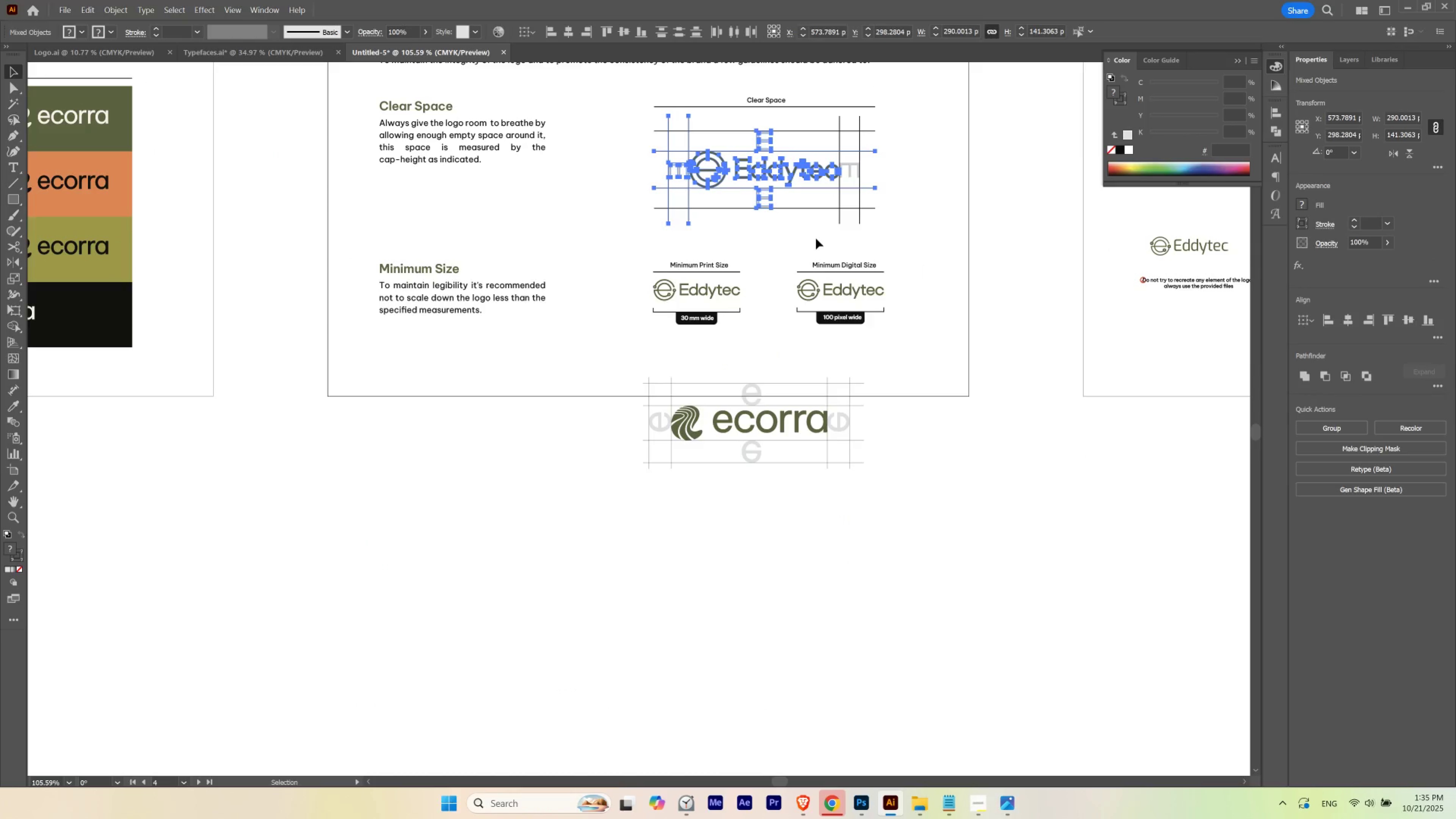 
key(V)
 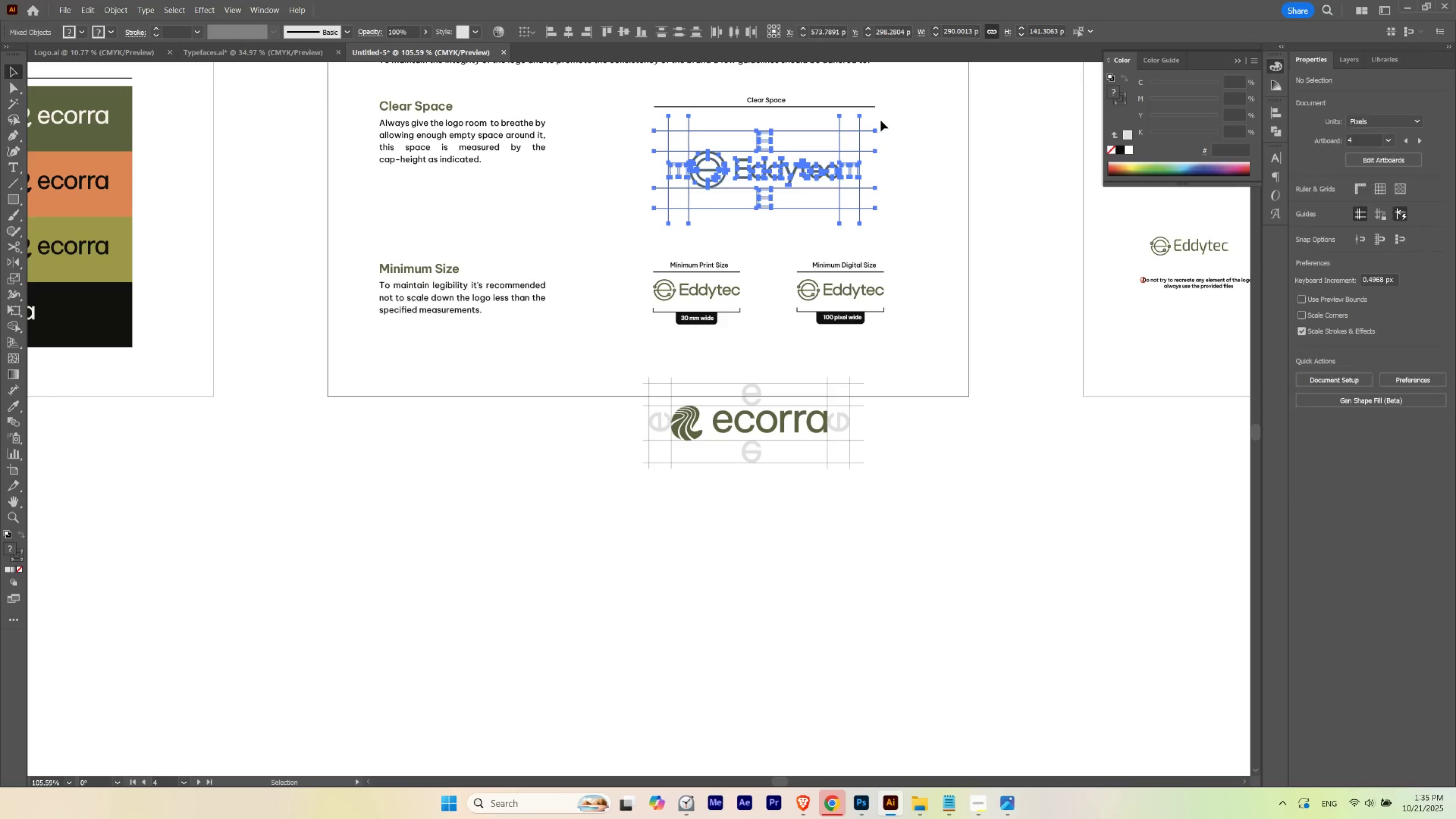 
key(Delete)
 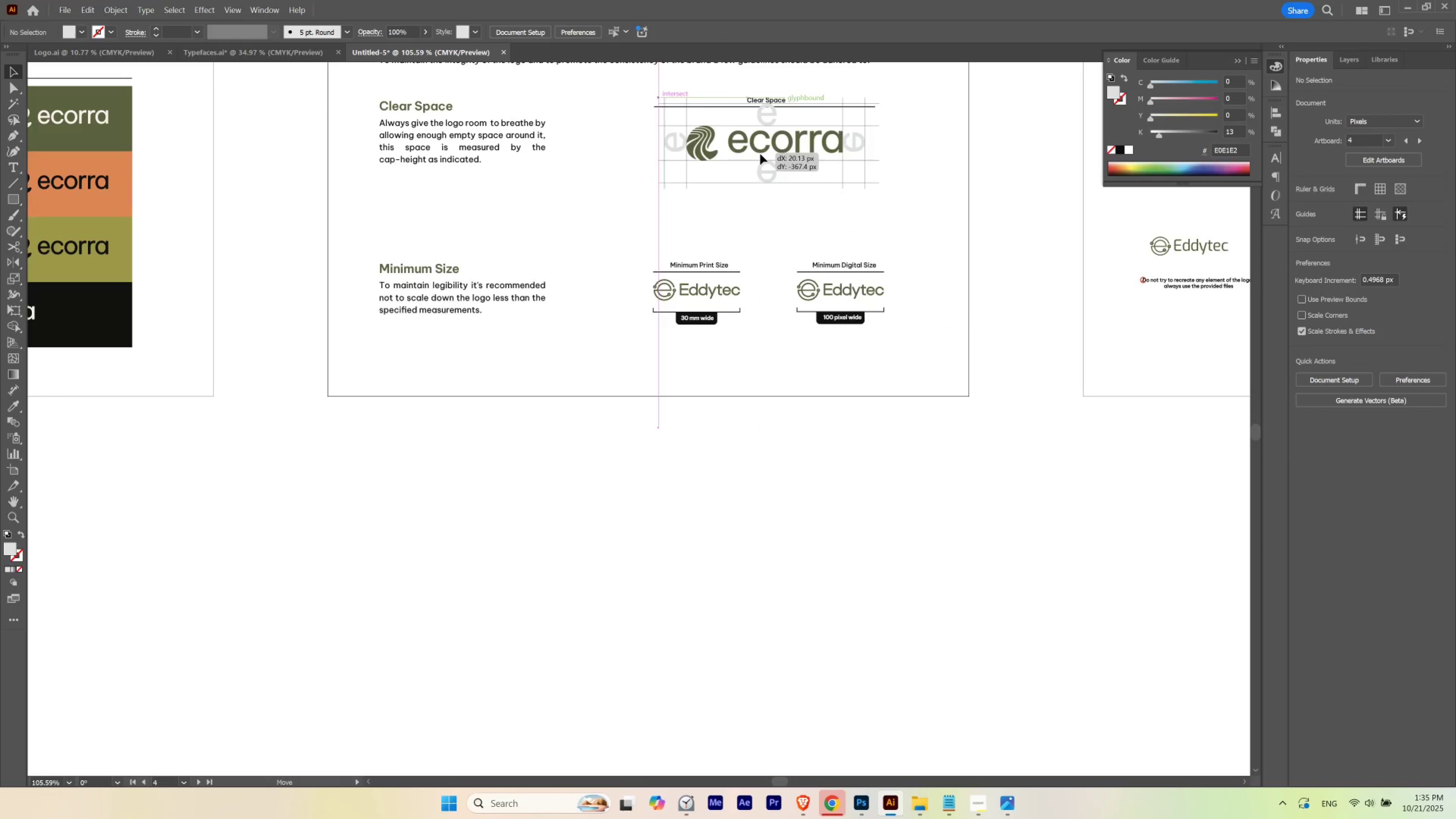 
hold_key(key=ControlLeft, duration=0.52)
 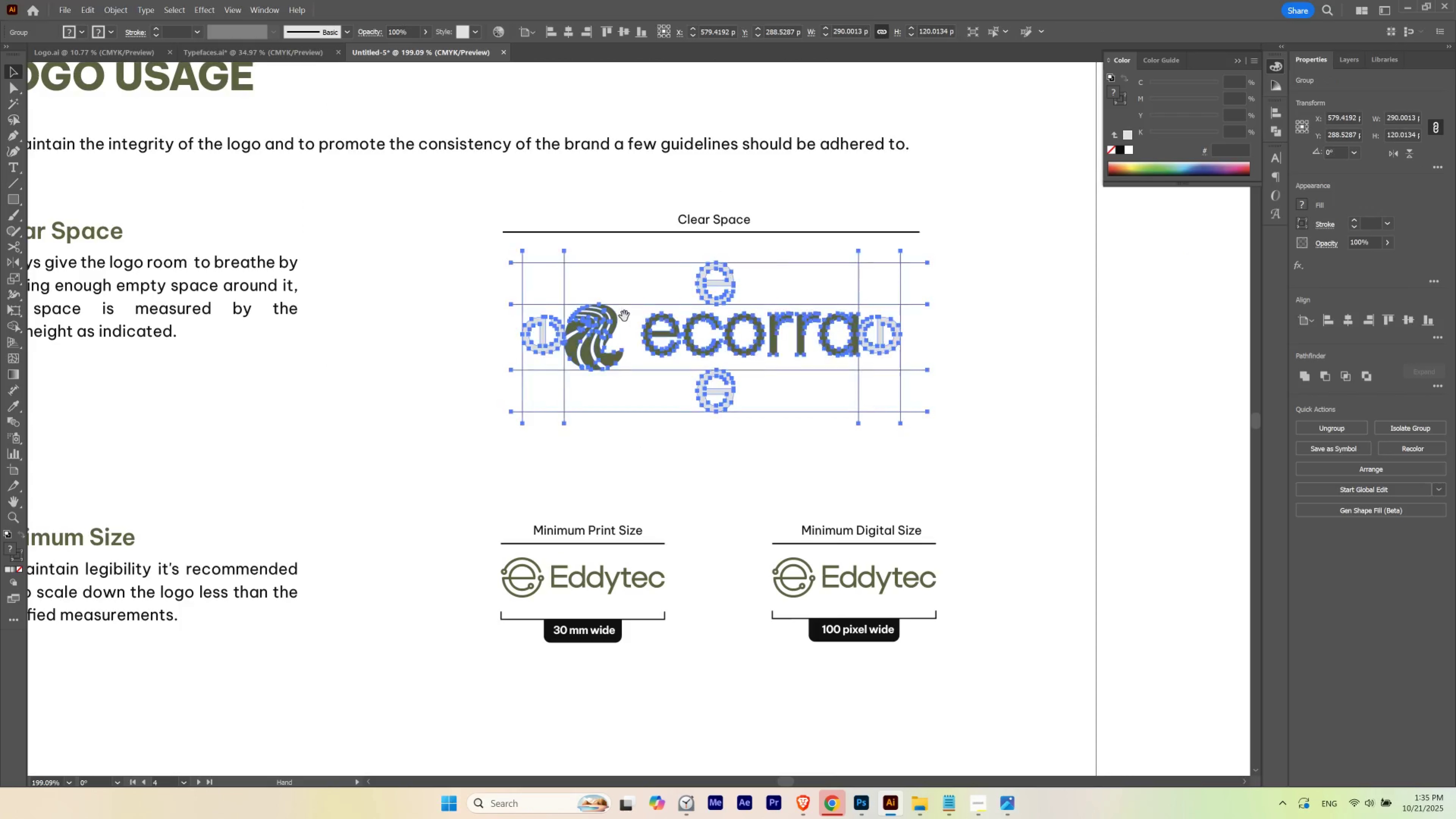 
hold_key(key=Space, duration=1.06)
 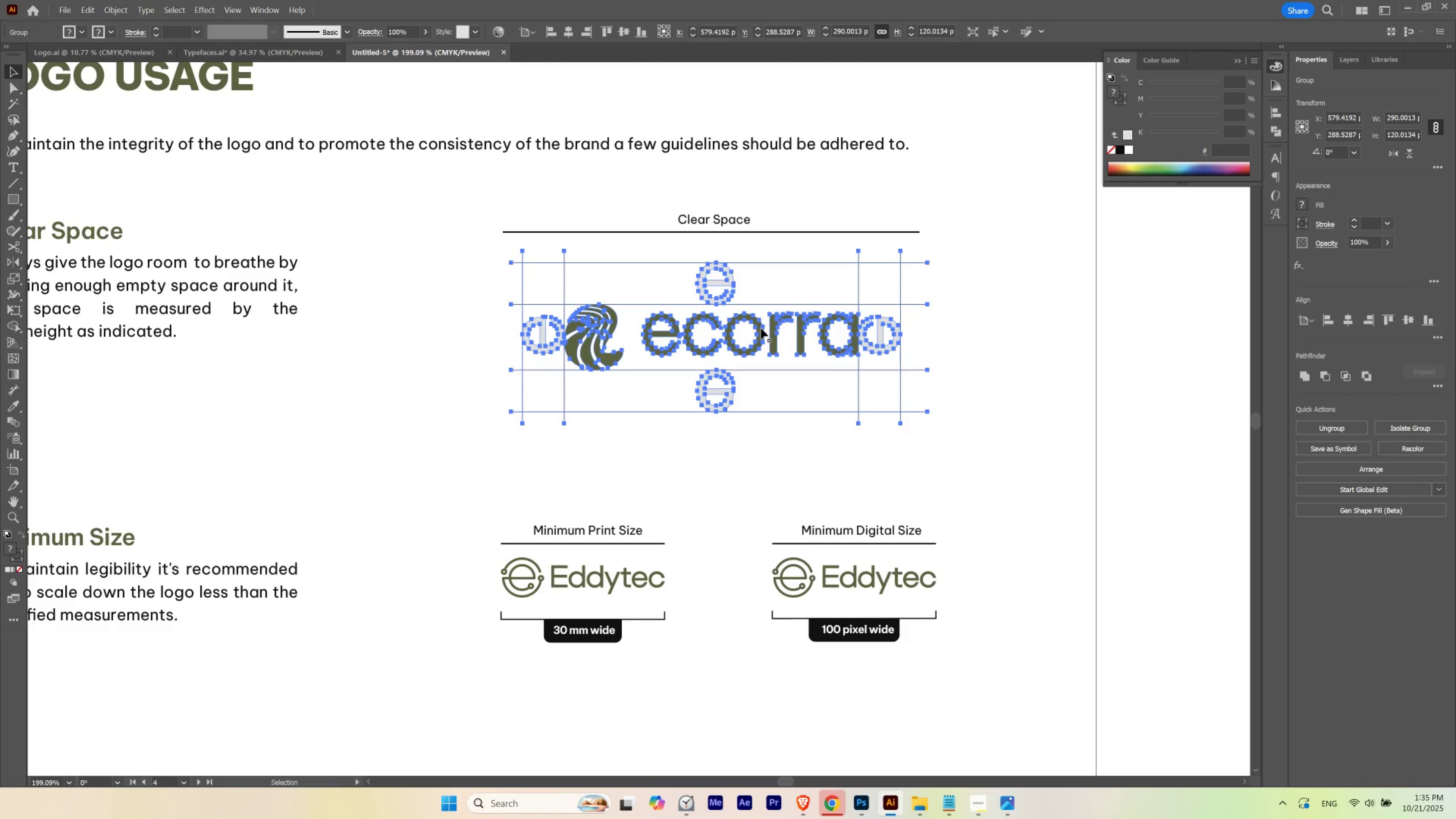 
hold_key(key=ShiftLeft, duration=1.5)
 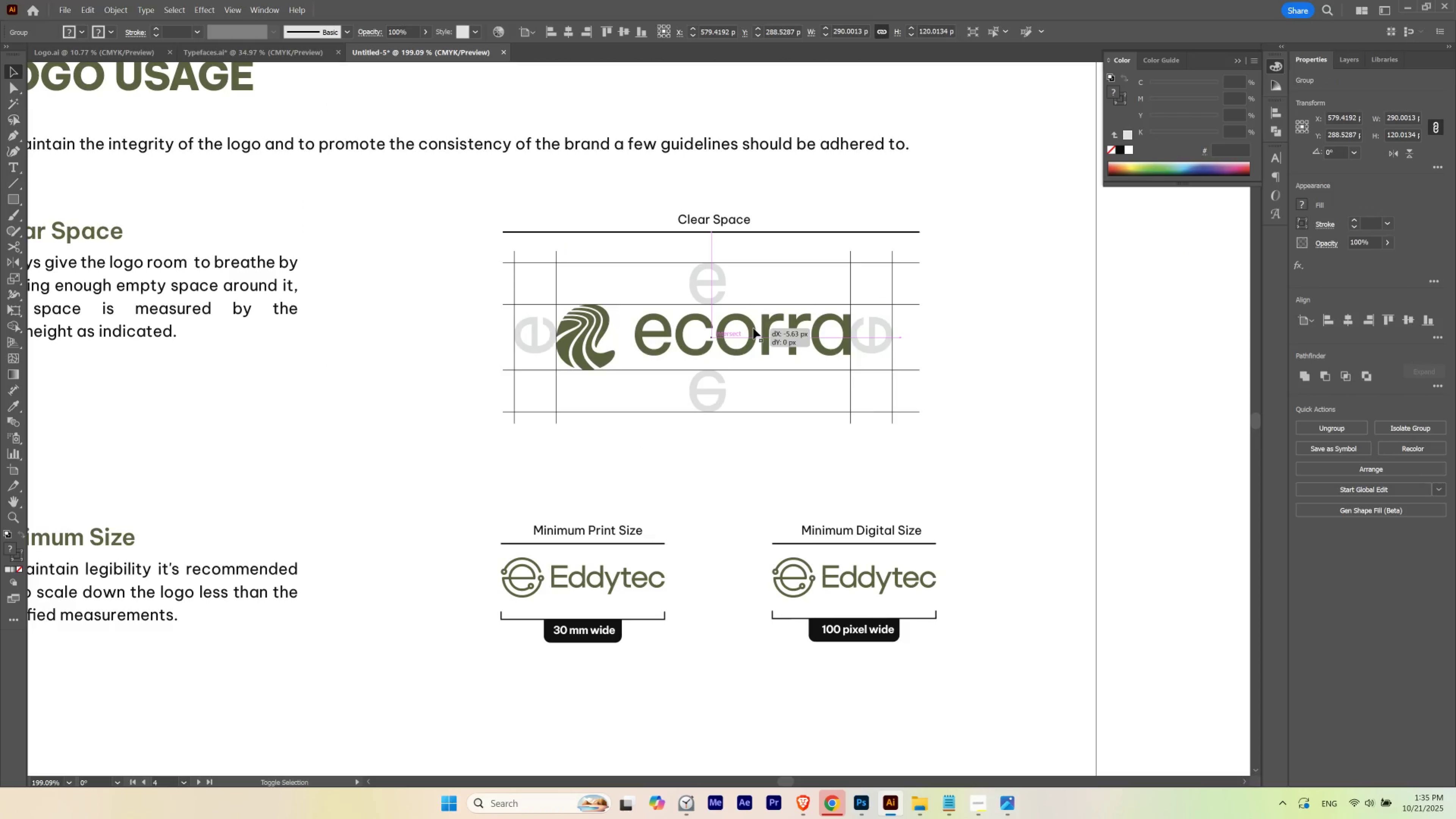 
key(Shift+ShiftLeft)
 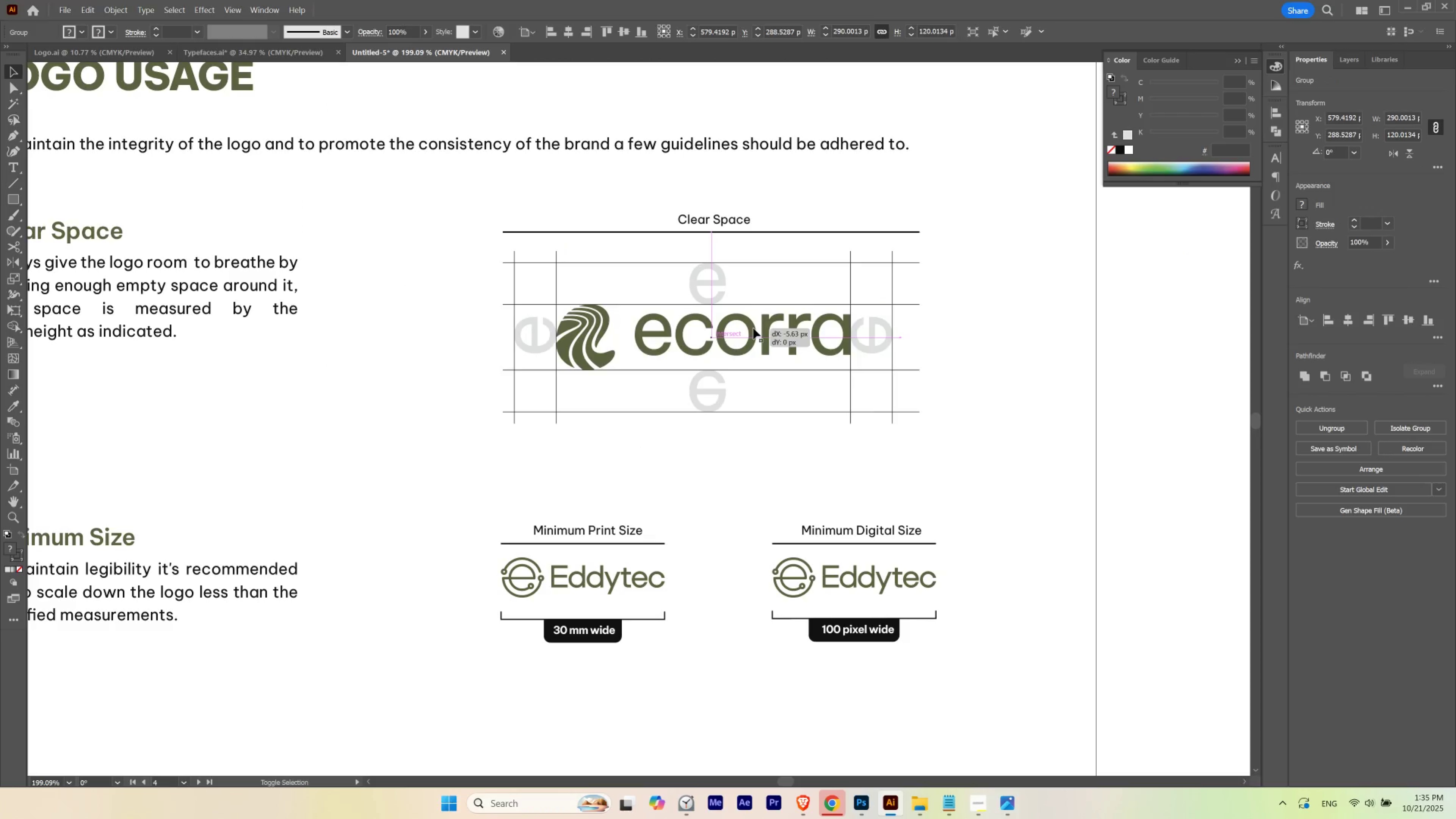 
key(Shift+ShiftLeft)
 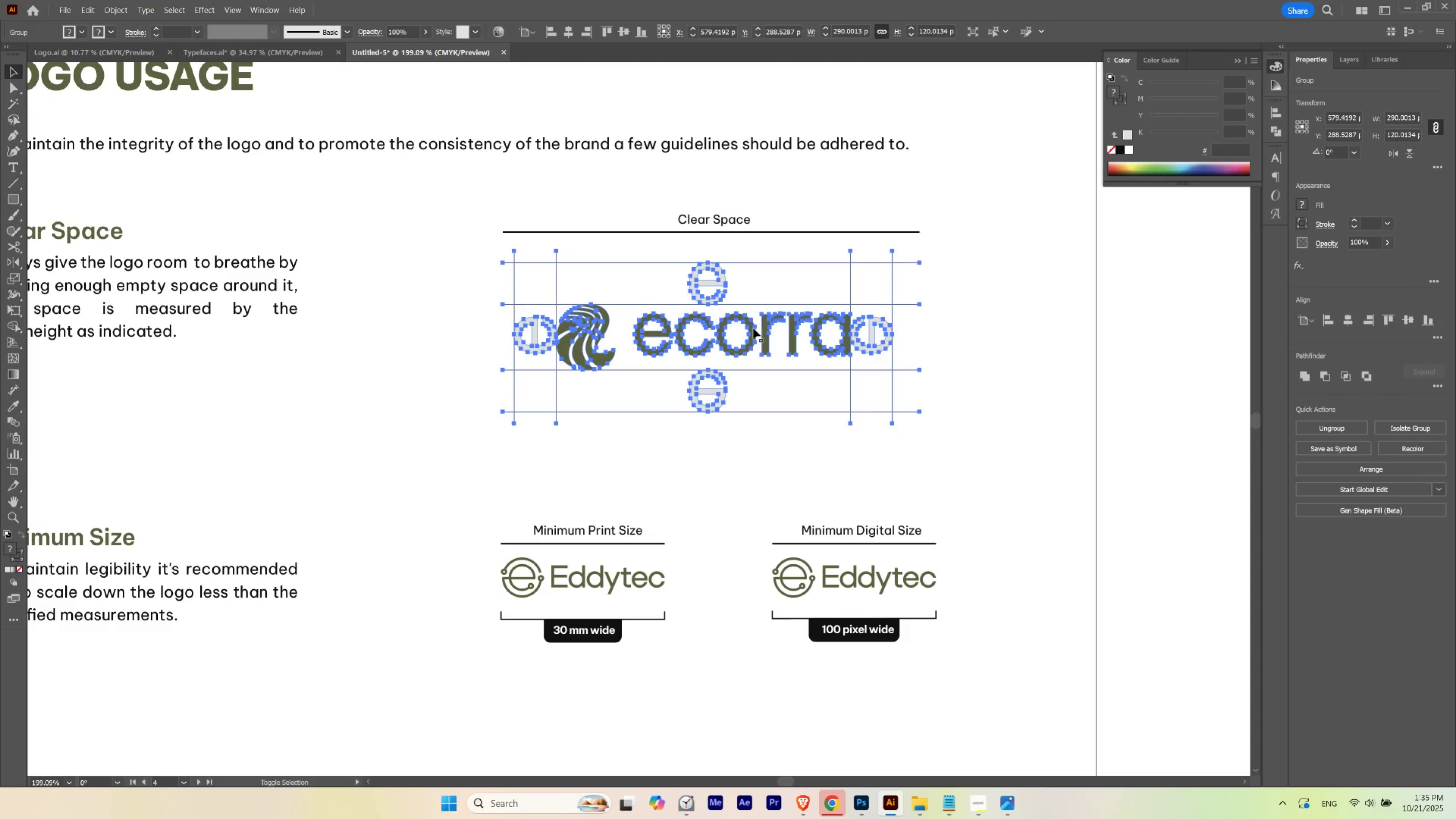 
key(Shift+ShiftLeft)
 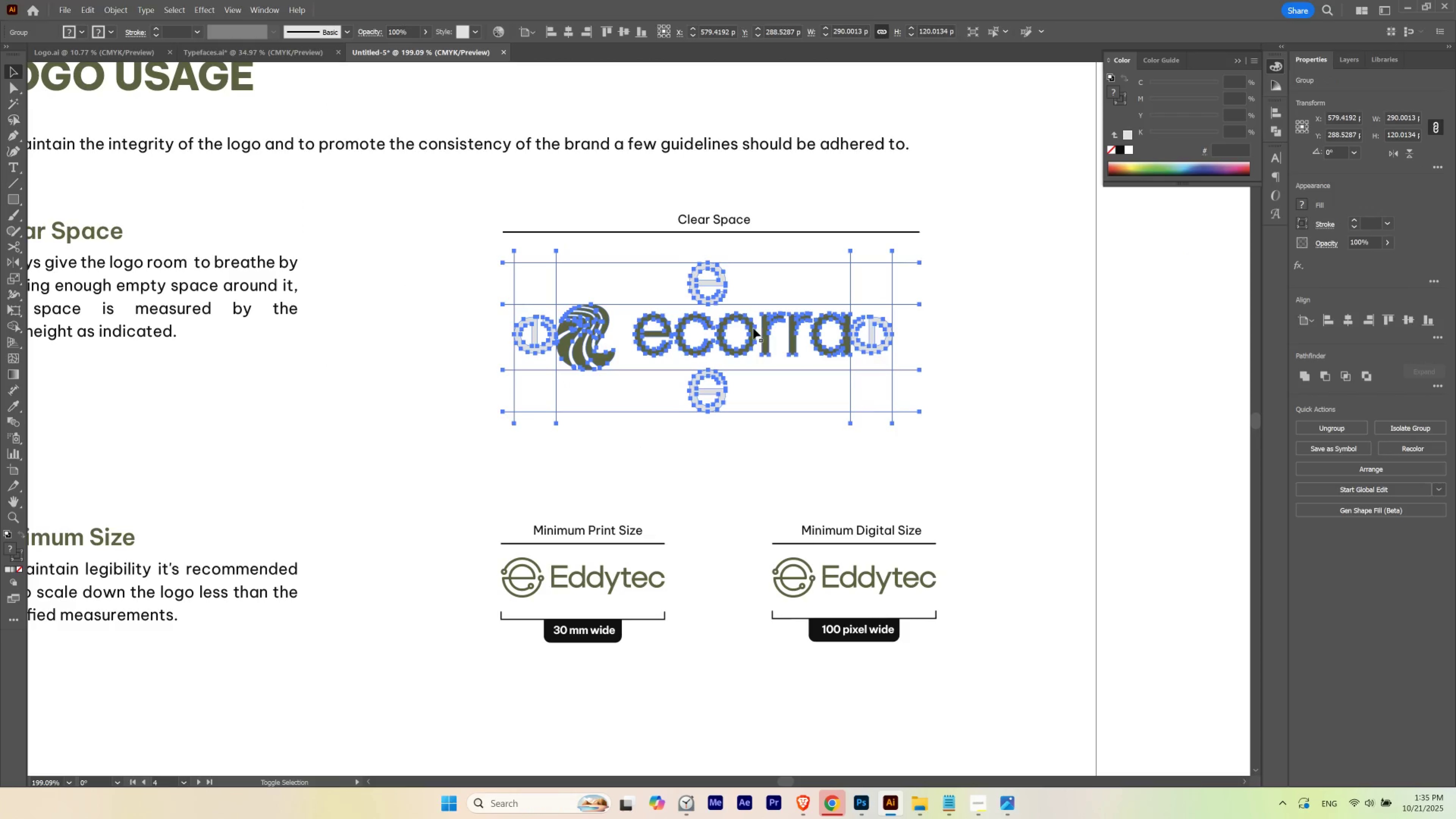 
key(Shift+ShiftLeft)
 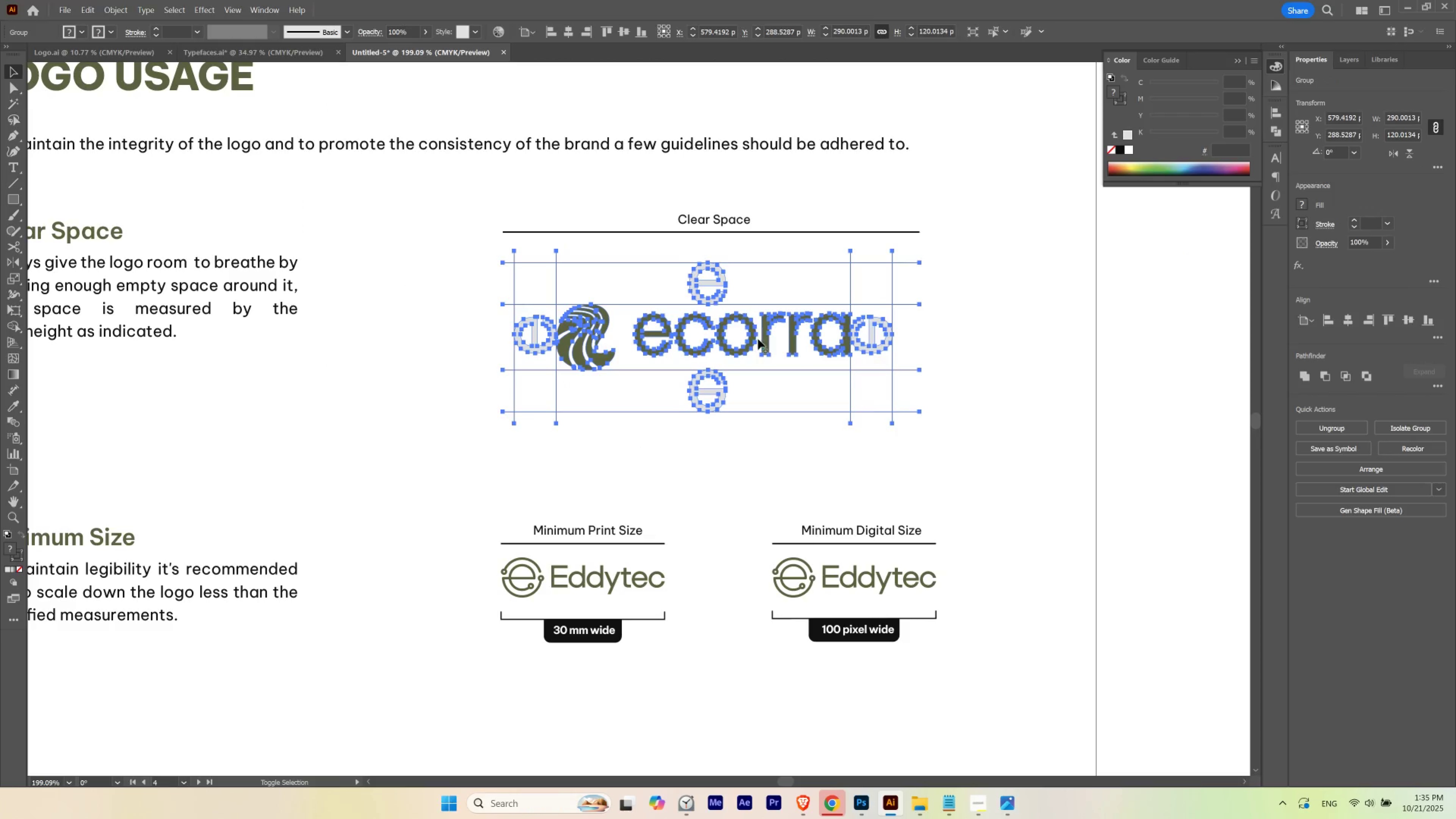 
key(Shift+ShiftLeft)
 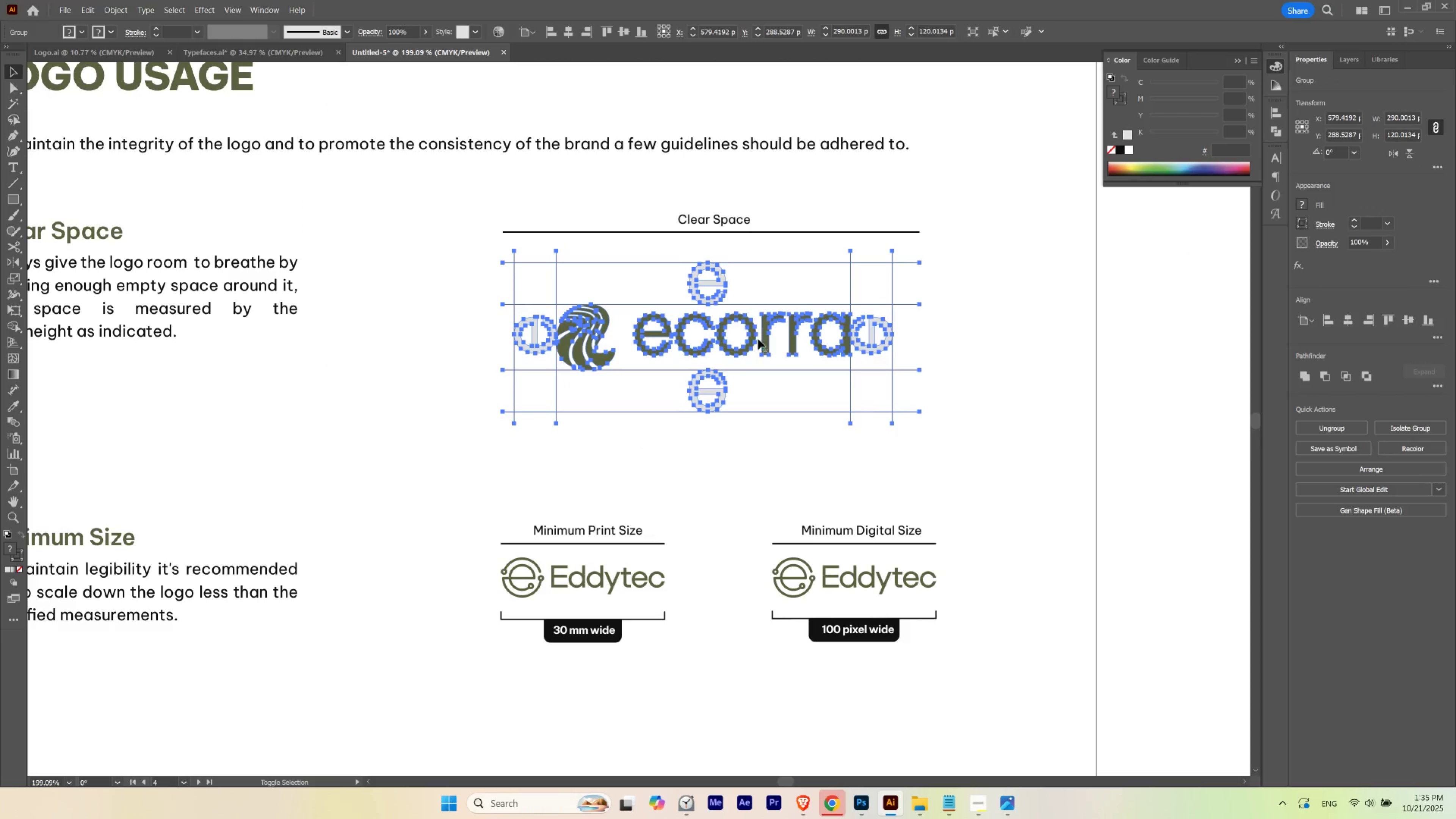 
key(Shift+ShiftLeft)
 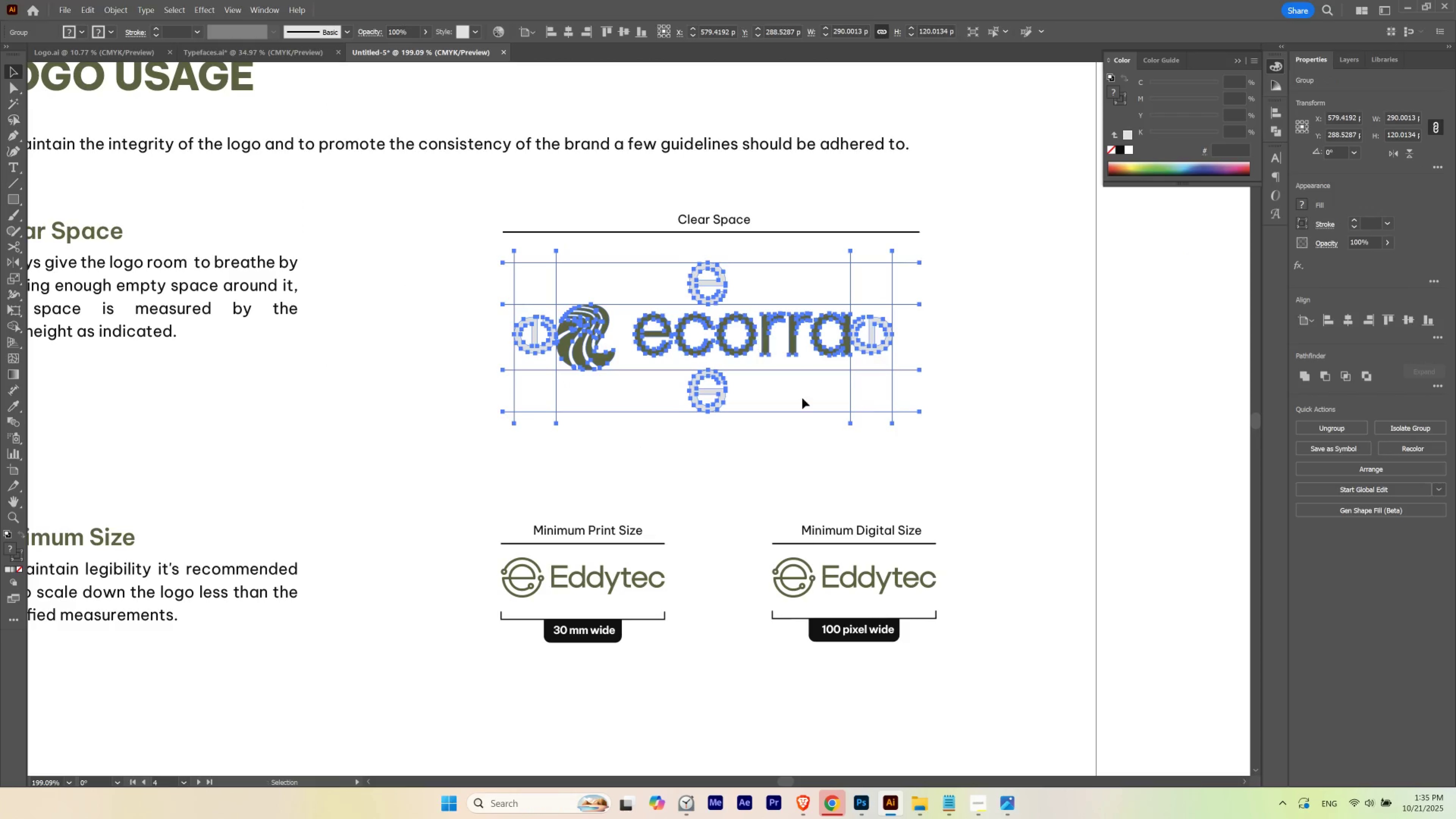 
key(Shift+ShiftLeft)
 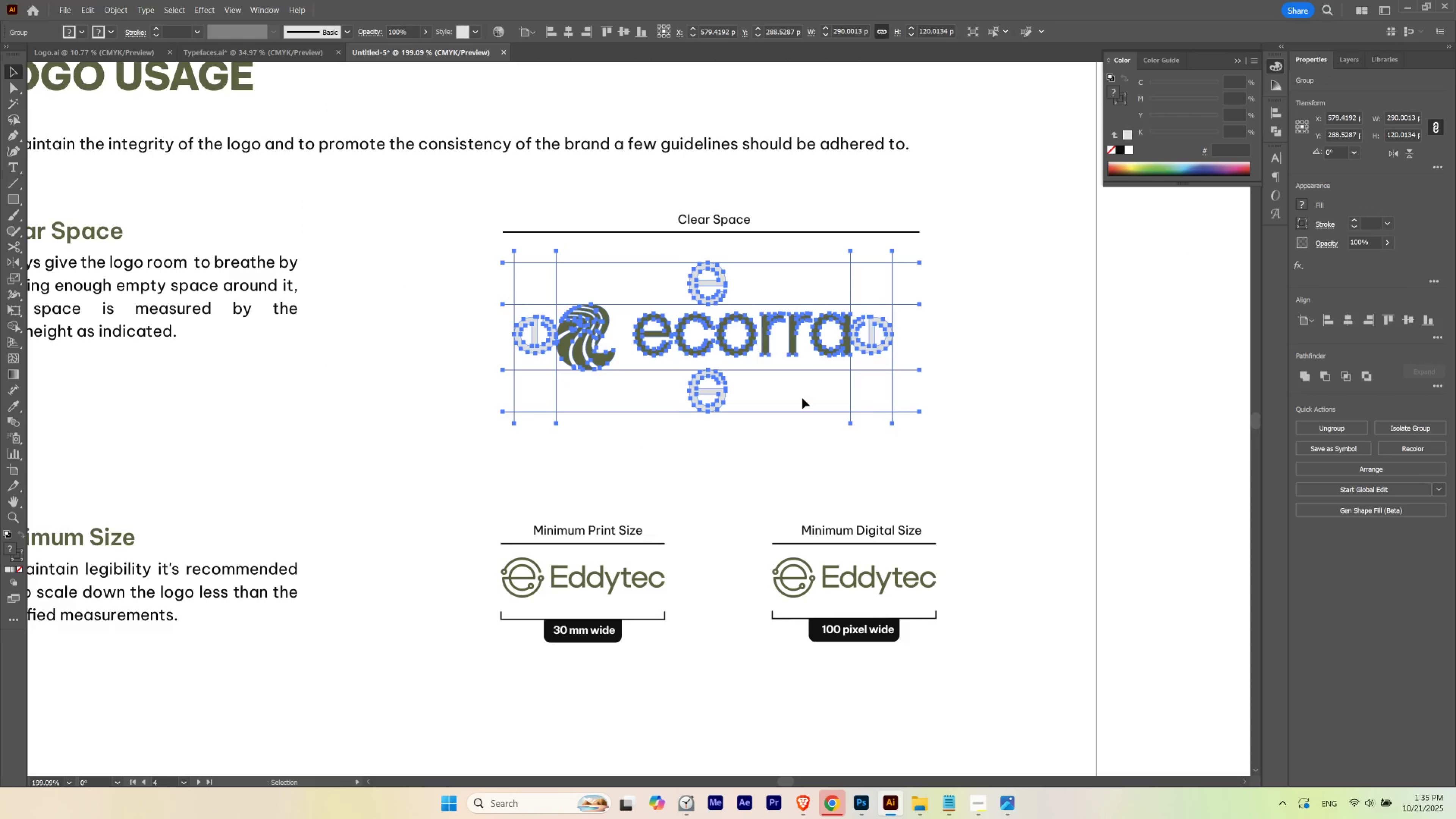 
key(Shift+ShiftLeft)
 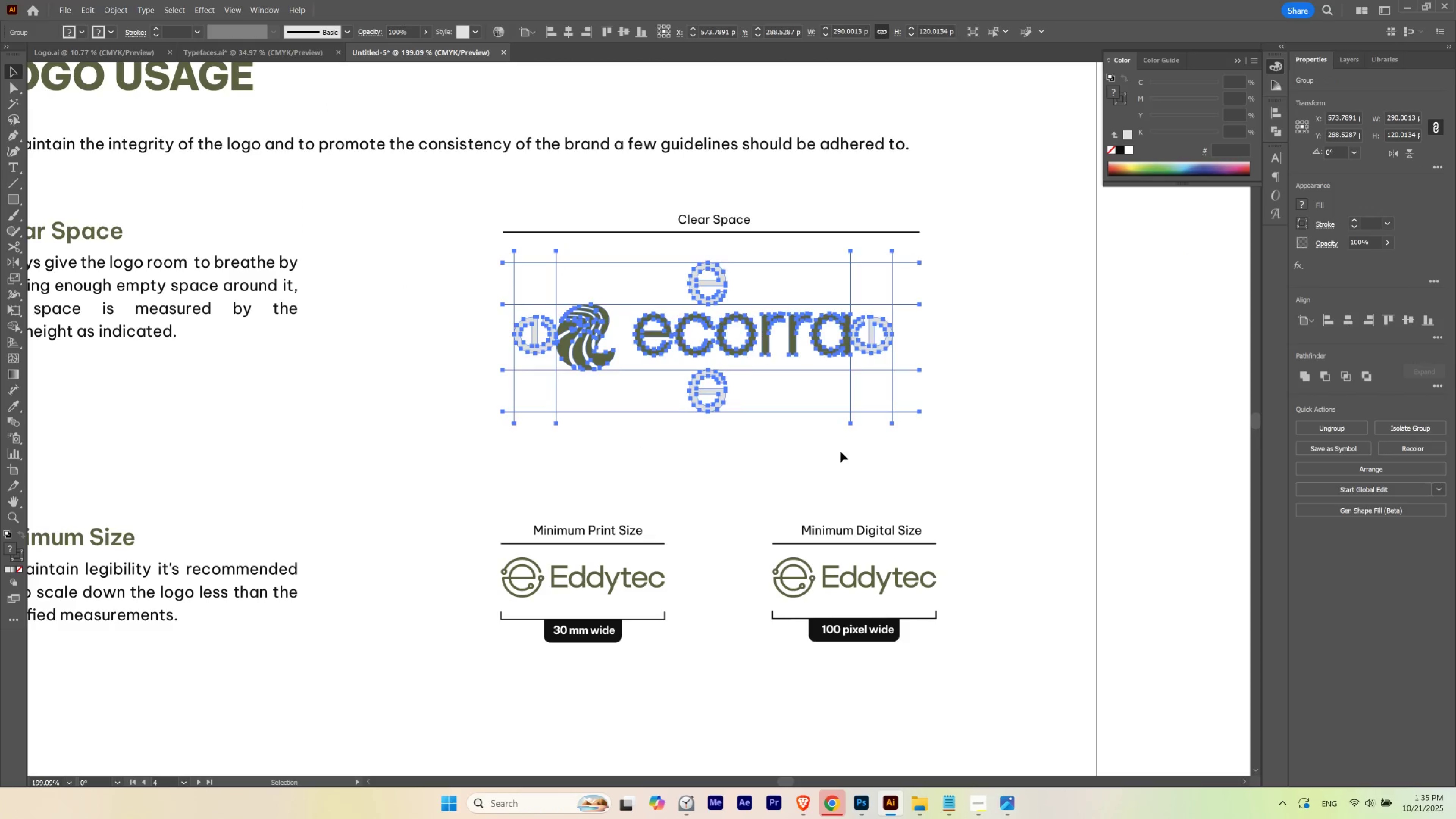 
left_click([841, 451])
 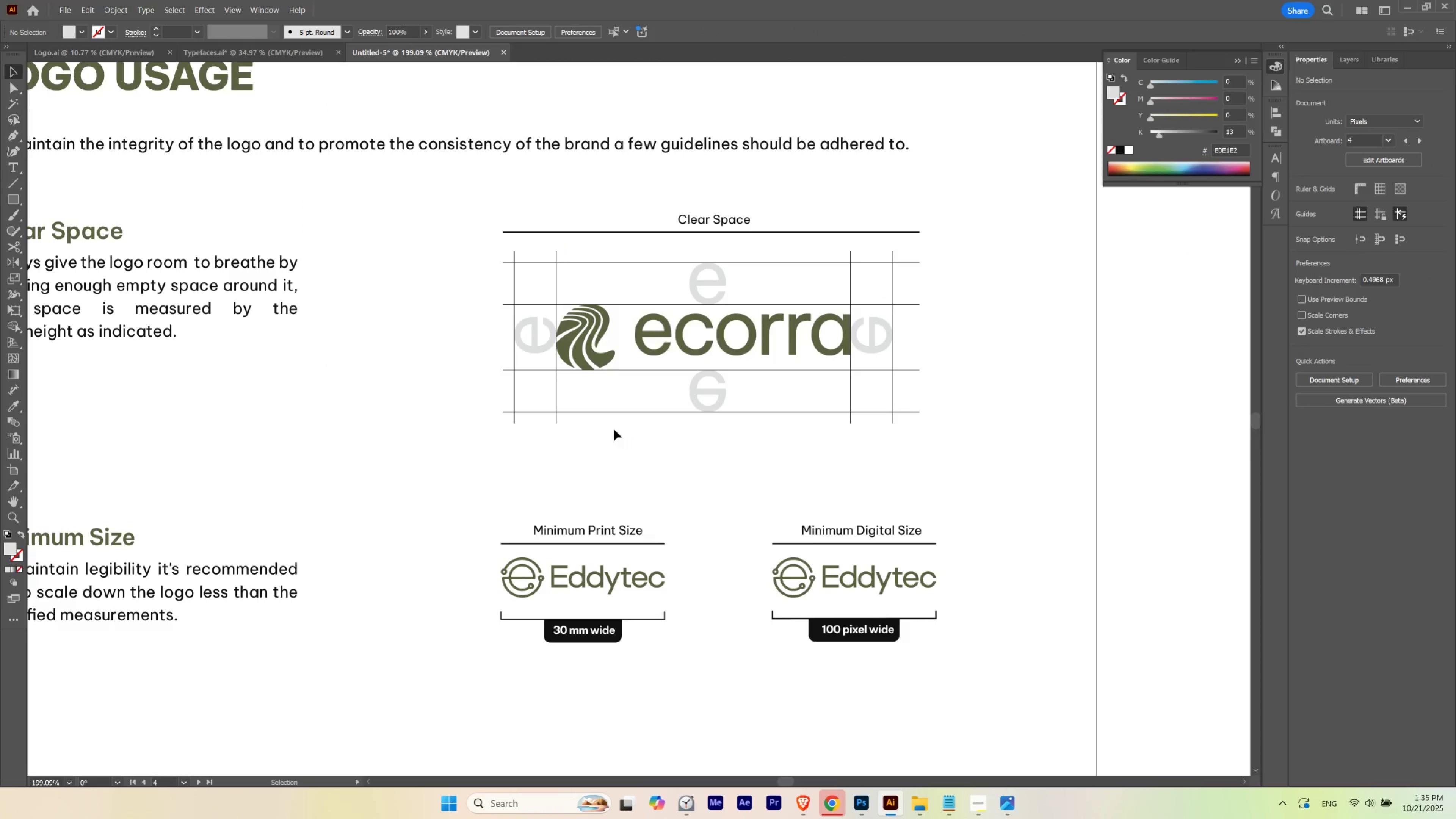 
hold_key(key=Space, duration=1.71)
 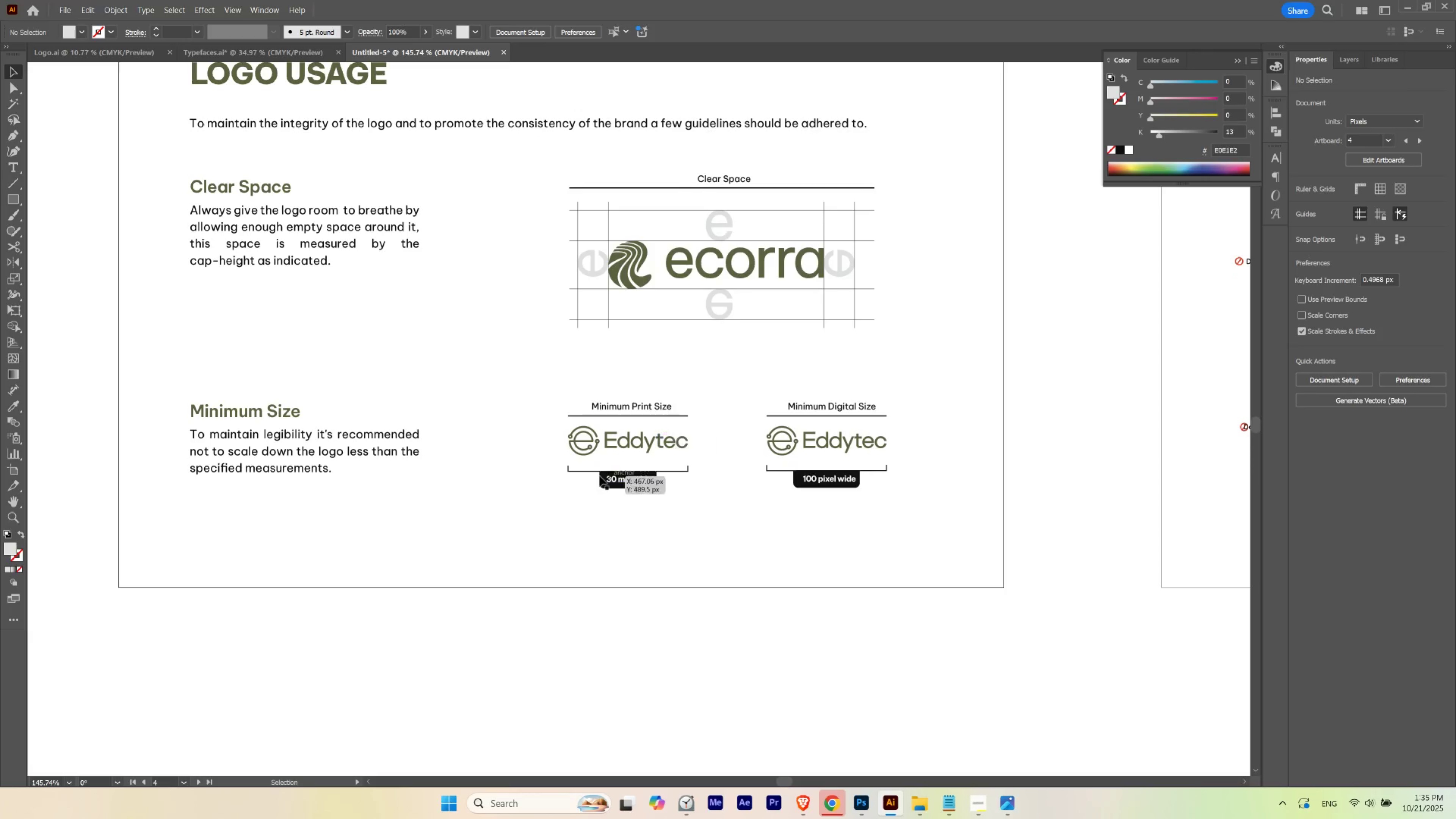 
hold_key(key=ControlLeft, duration=0.53)
 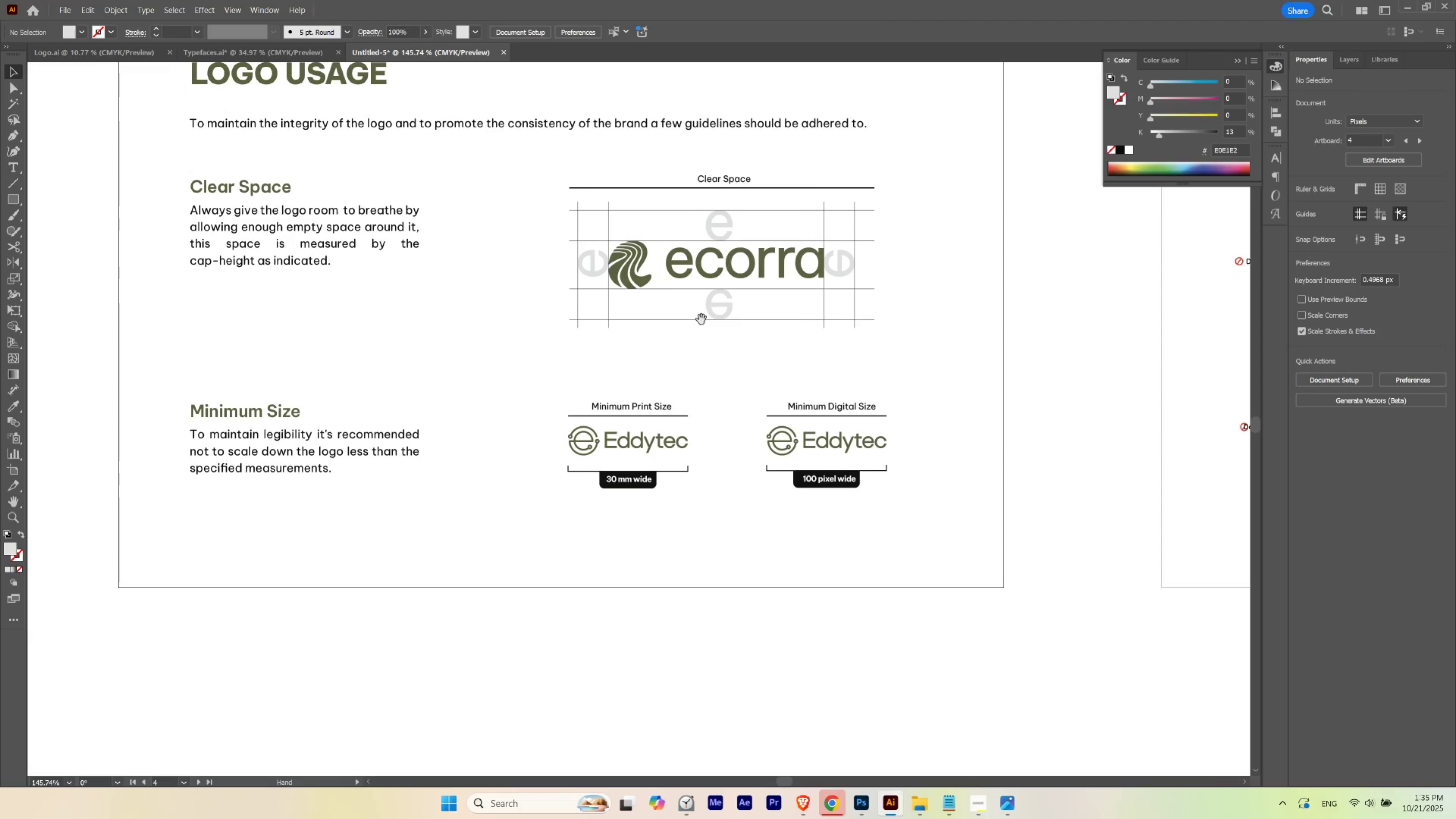 
left_click([678, 404])
 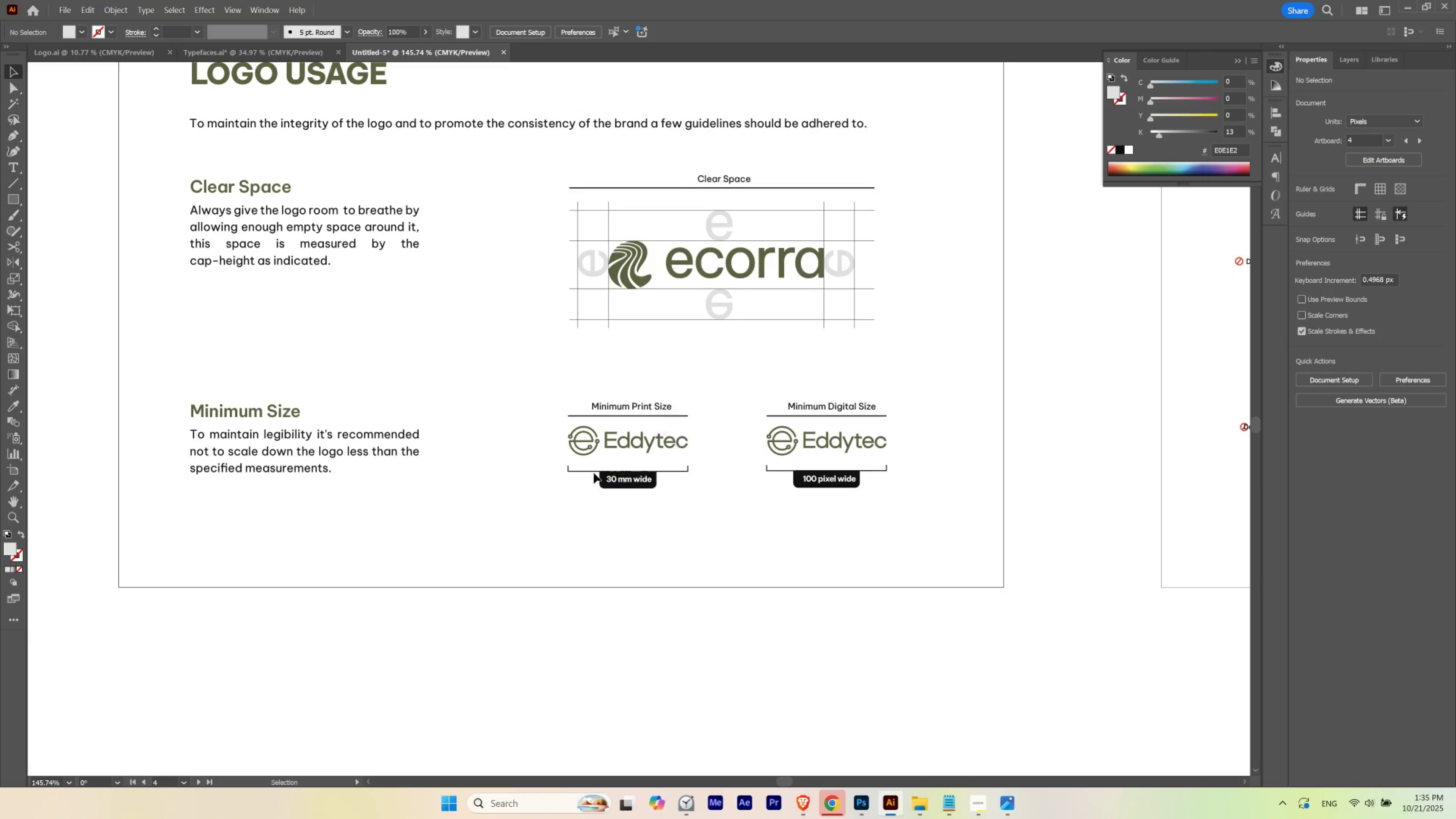 
hold_key(key=ControlLeft, duration=0.46)
 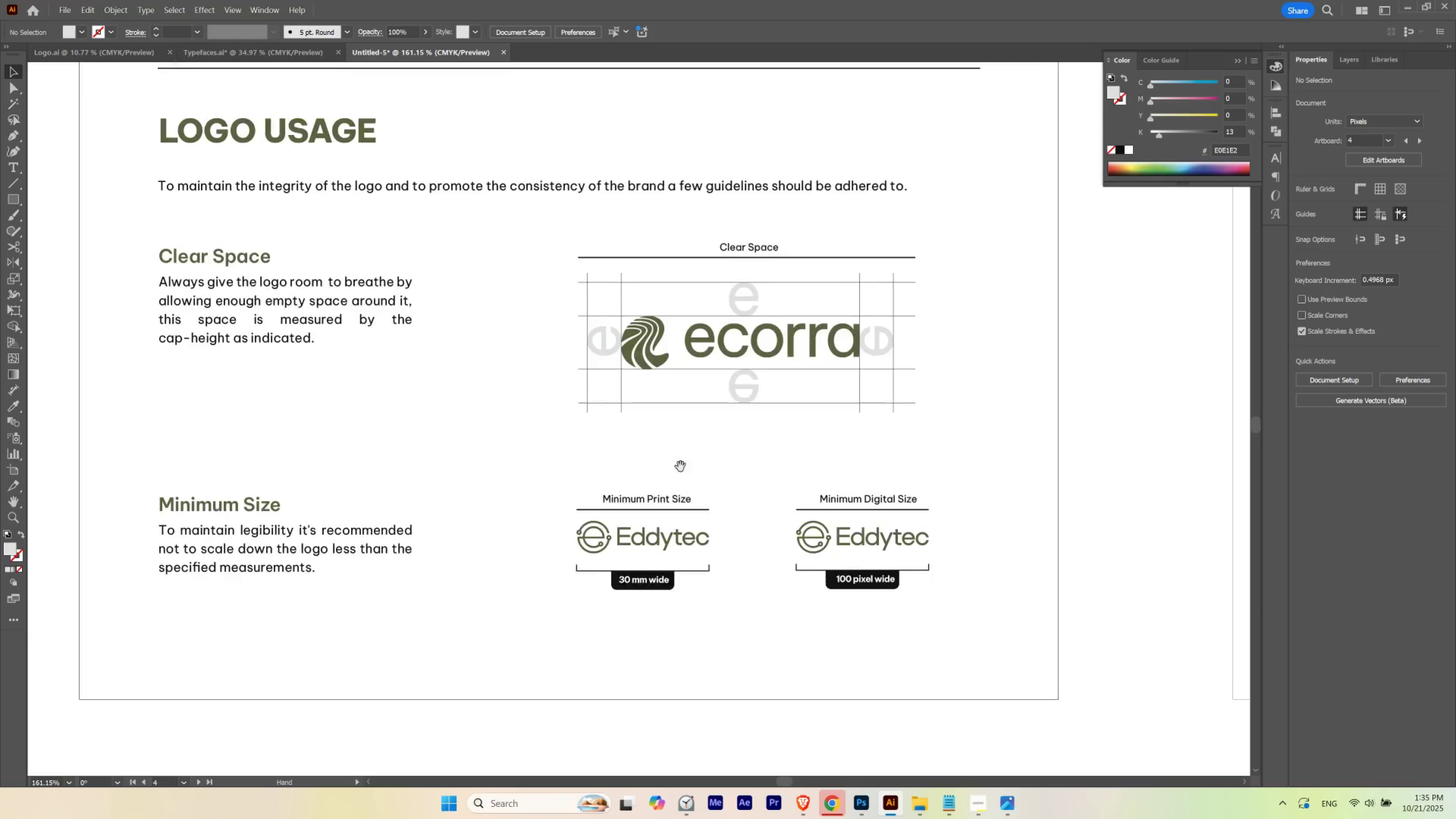 
hold_key(key=Space, duration=1.65)
 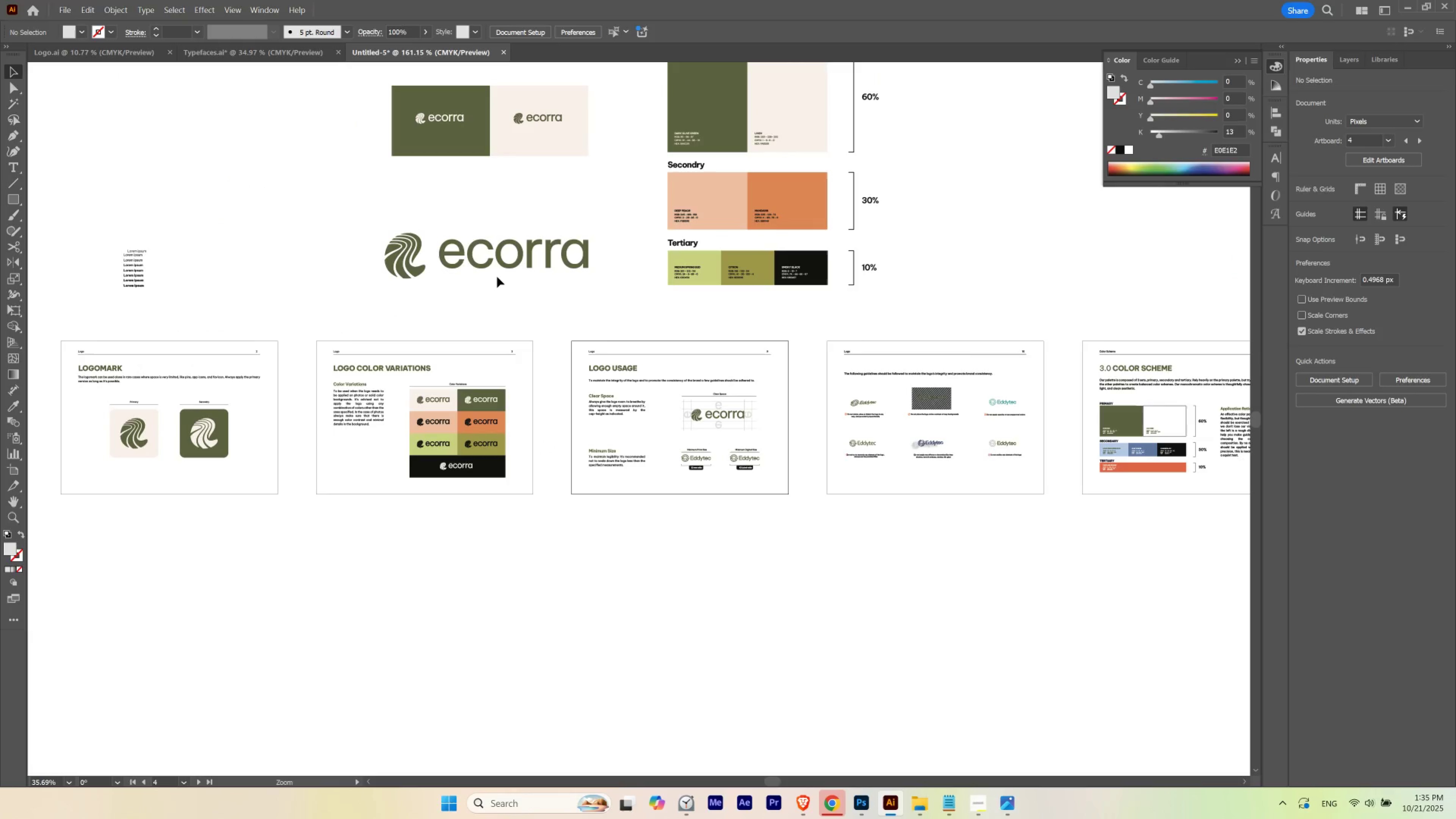 
hold_key(key=ControlLeft, duration=0.59)
 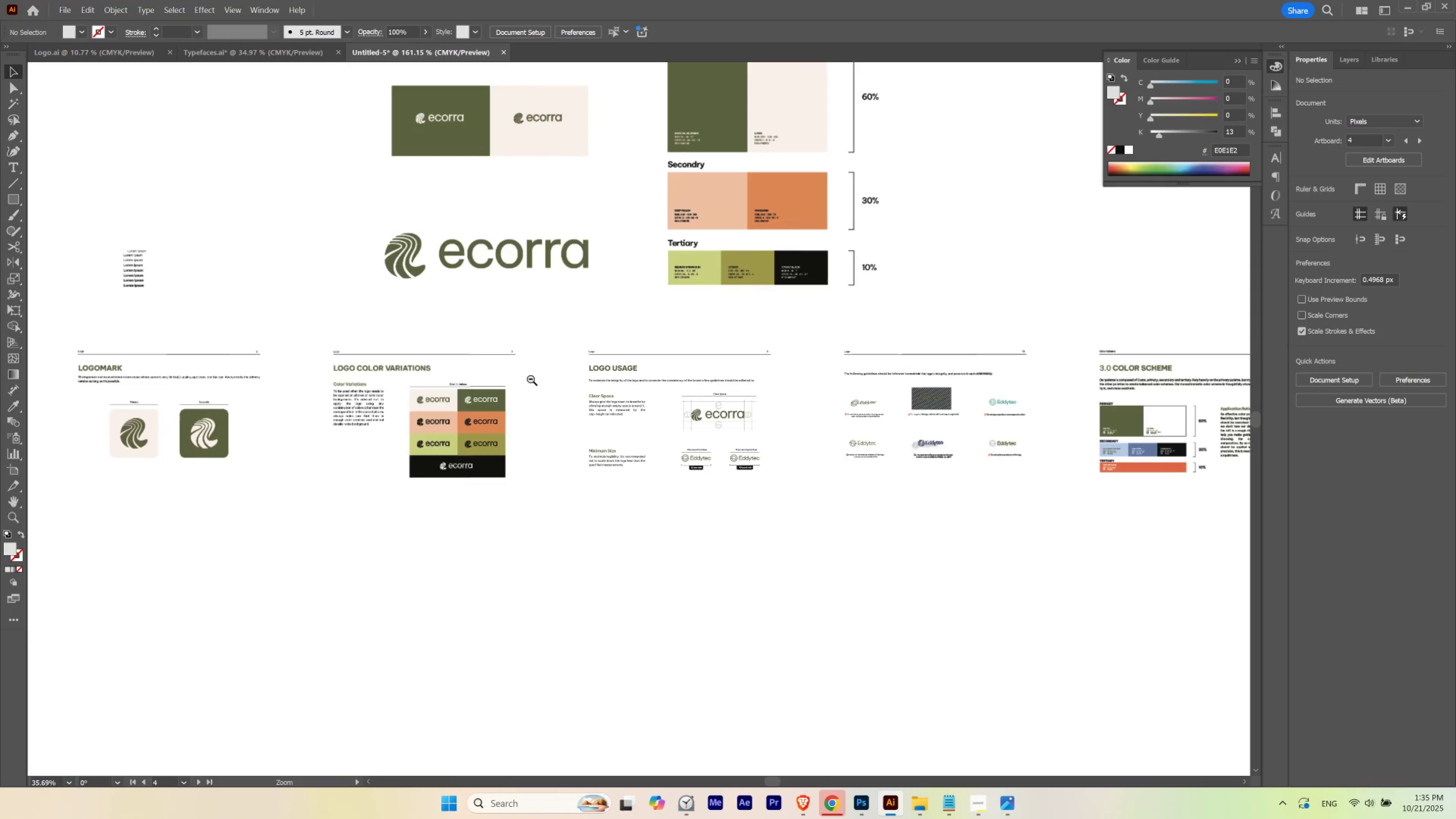 
hold_key(key=AltLeft, duration=1.5)
 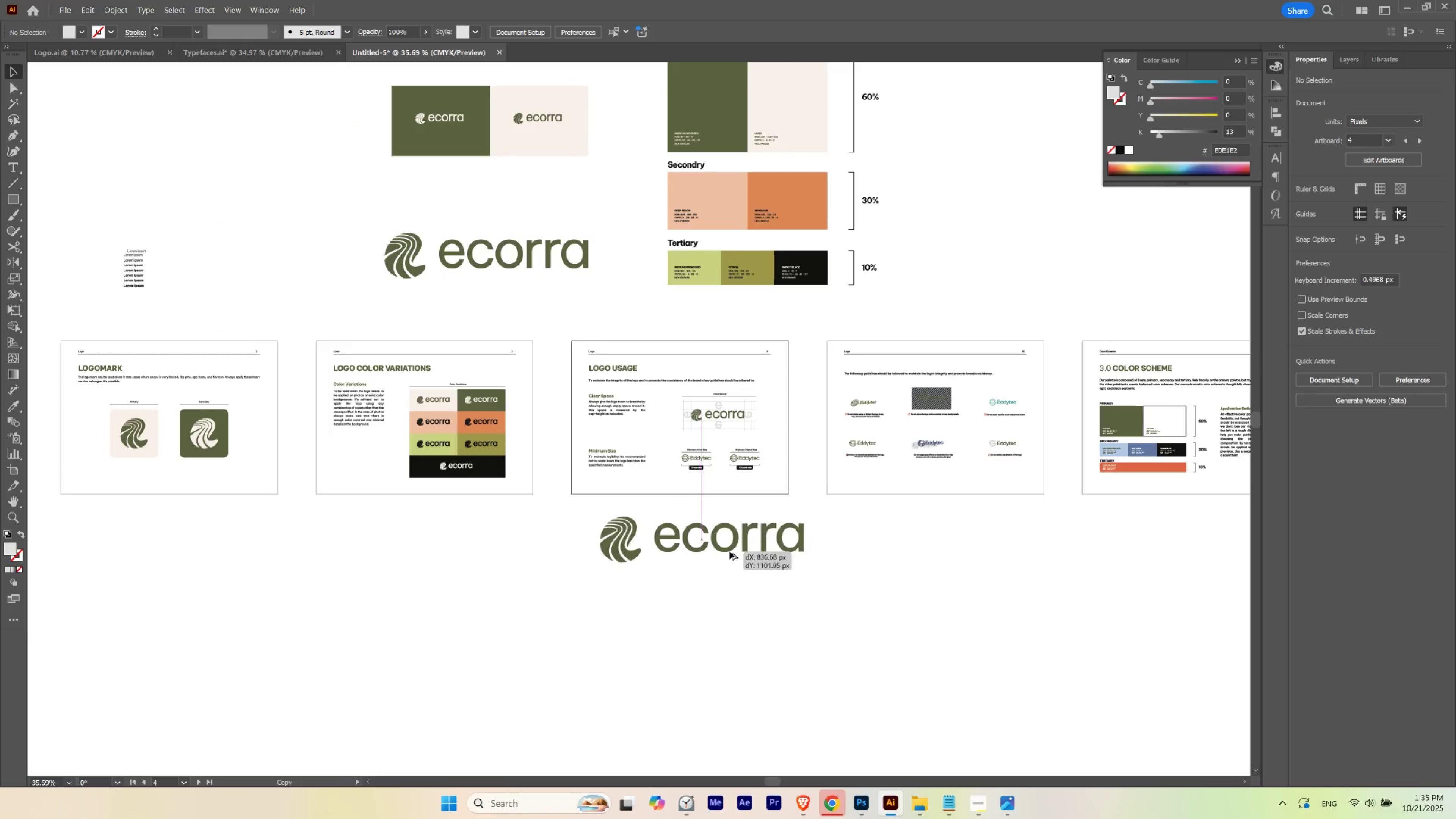 
hold_key(key=AltLeft, duration=0.93)
 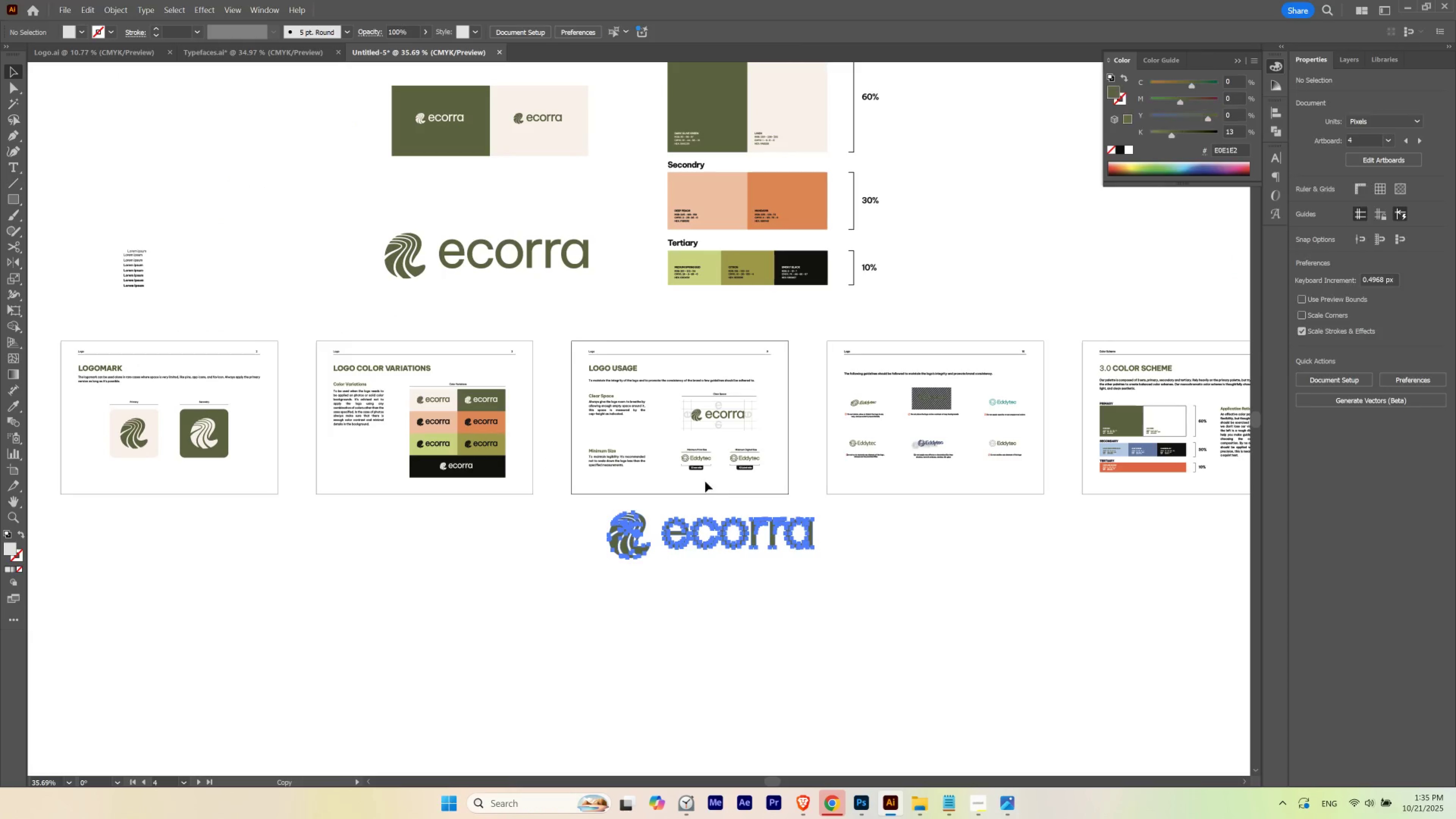 
hold_key(key=Space, duration=1.58)
 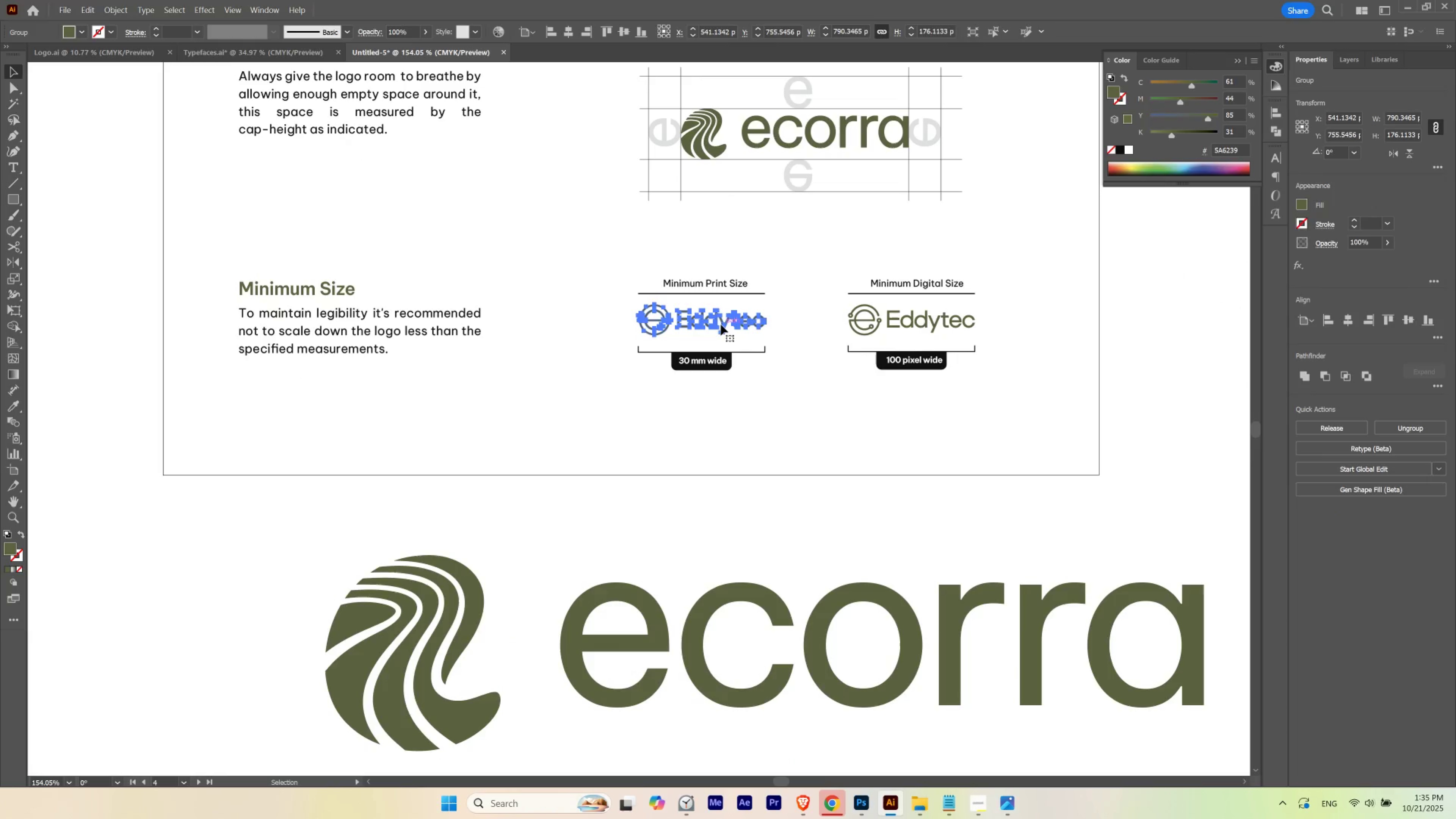 
hold_key(key=ControlLeft, duration=0.62)
 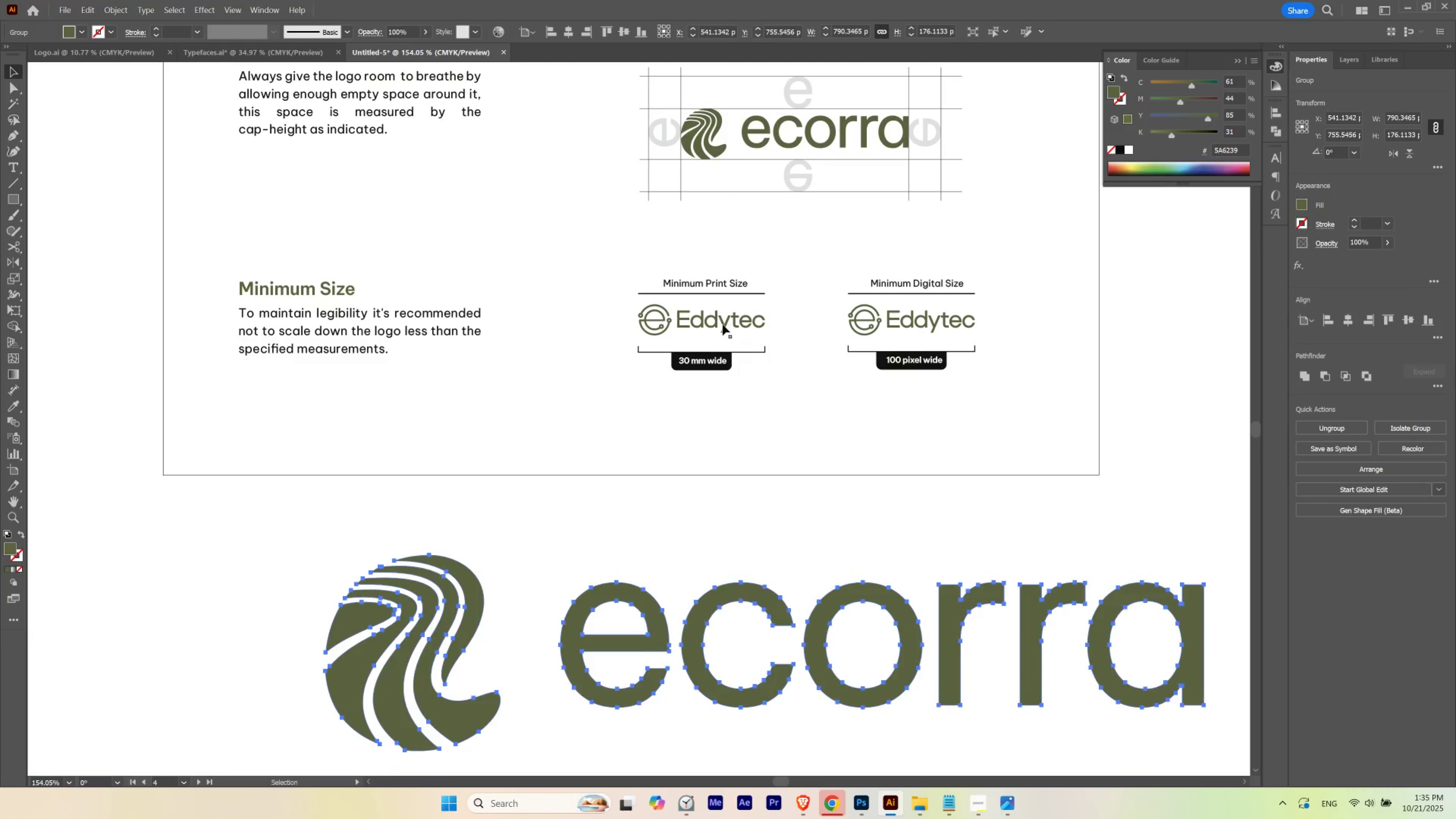 
left_click([721, 324])
 